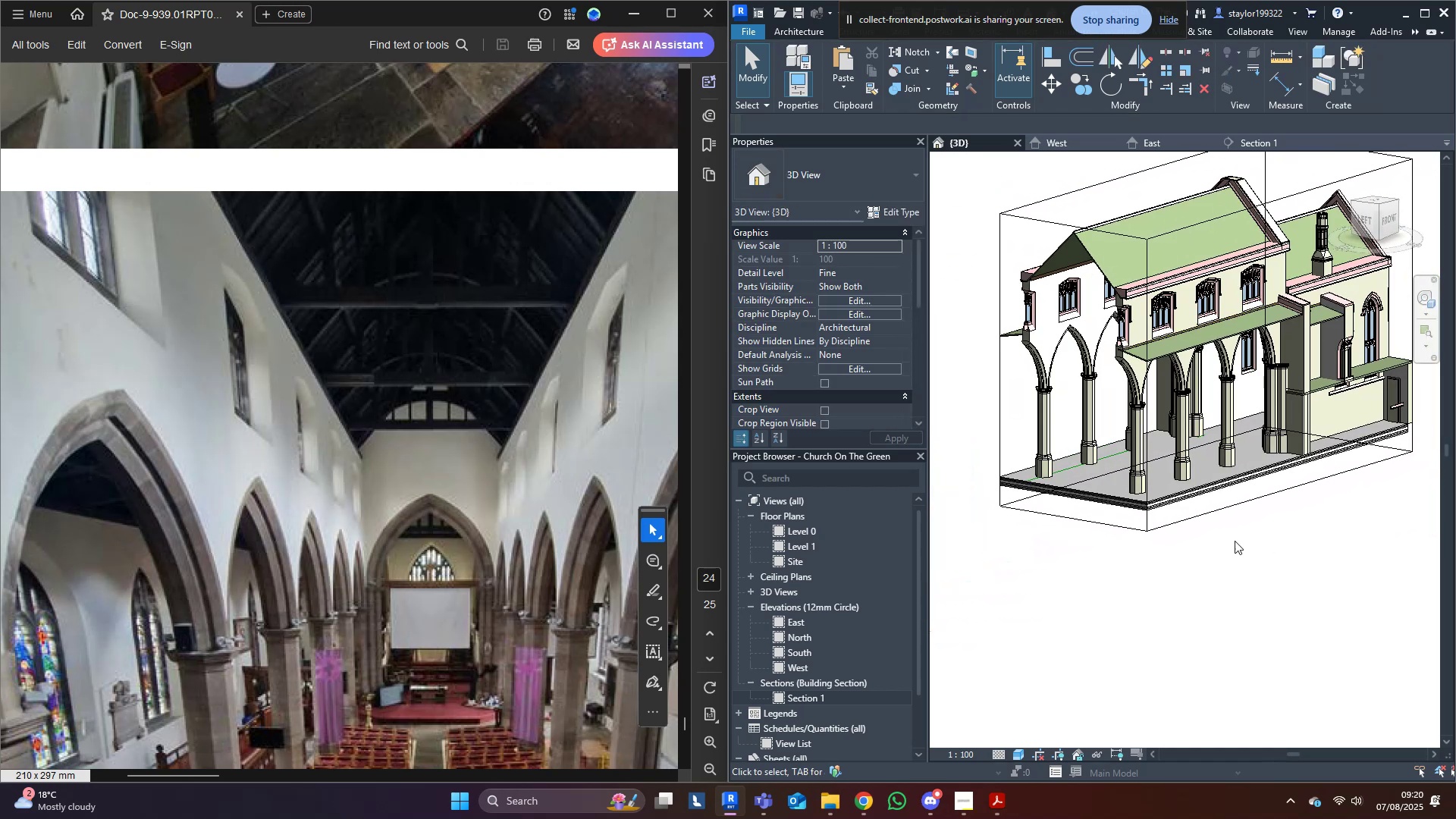 
hold_key(key=ShiftLeft, duration=0.52)
 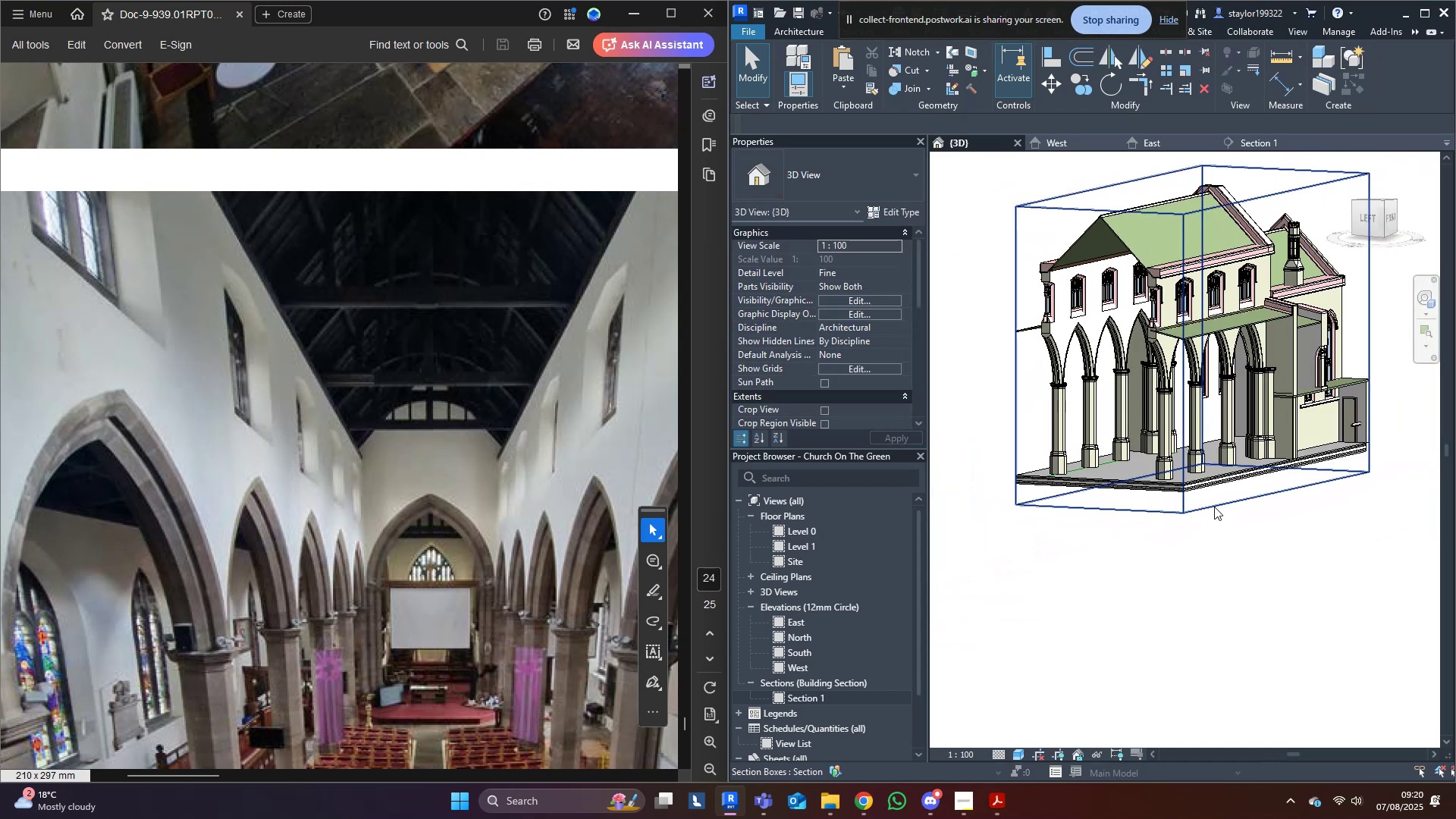 
hold_key(key=ShiftLeft, duration=0.74)
 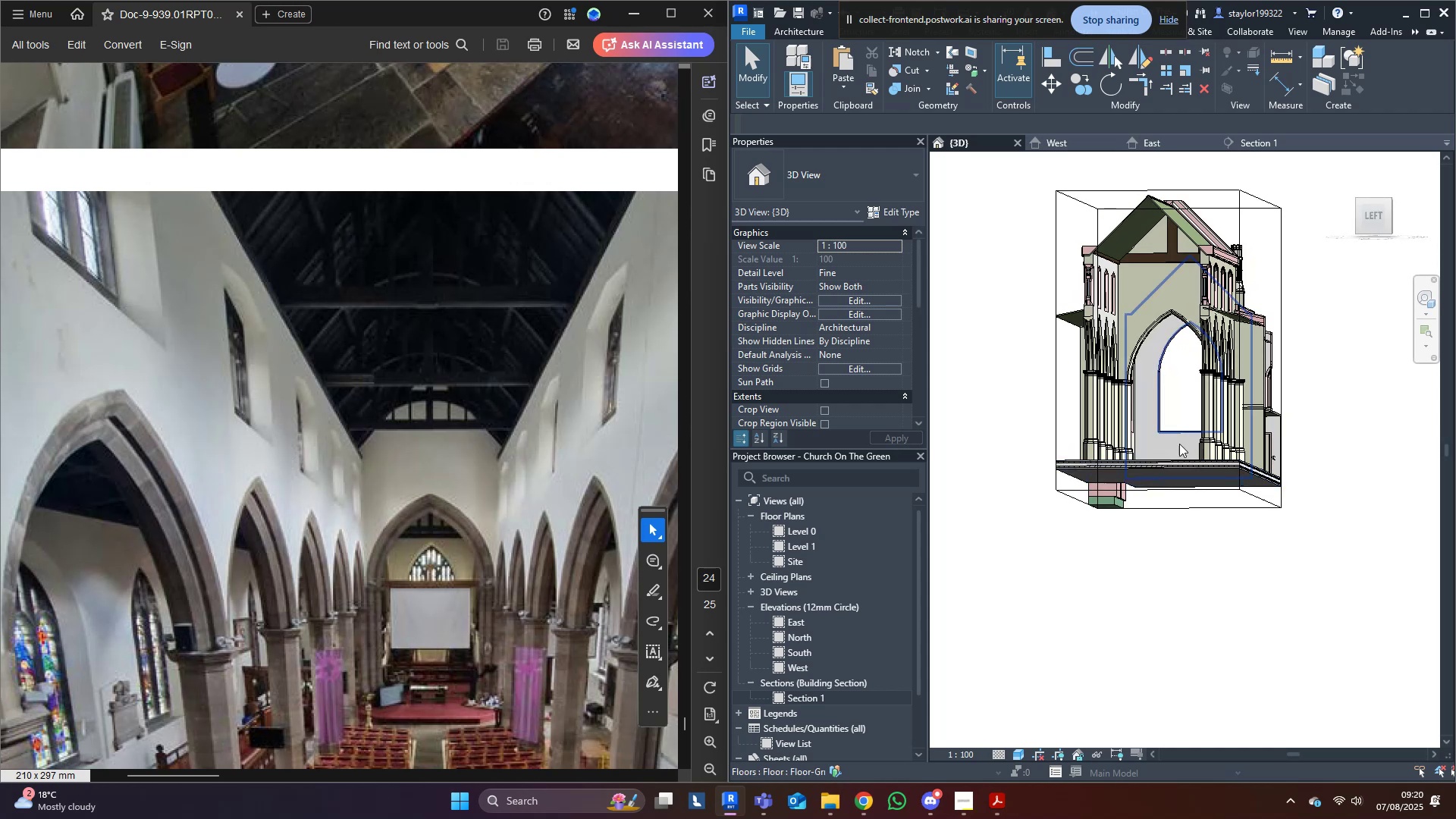 
scroll: coordinate [1168, 282], scroll_direction: up, amount: 5.0
 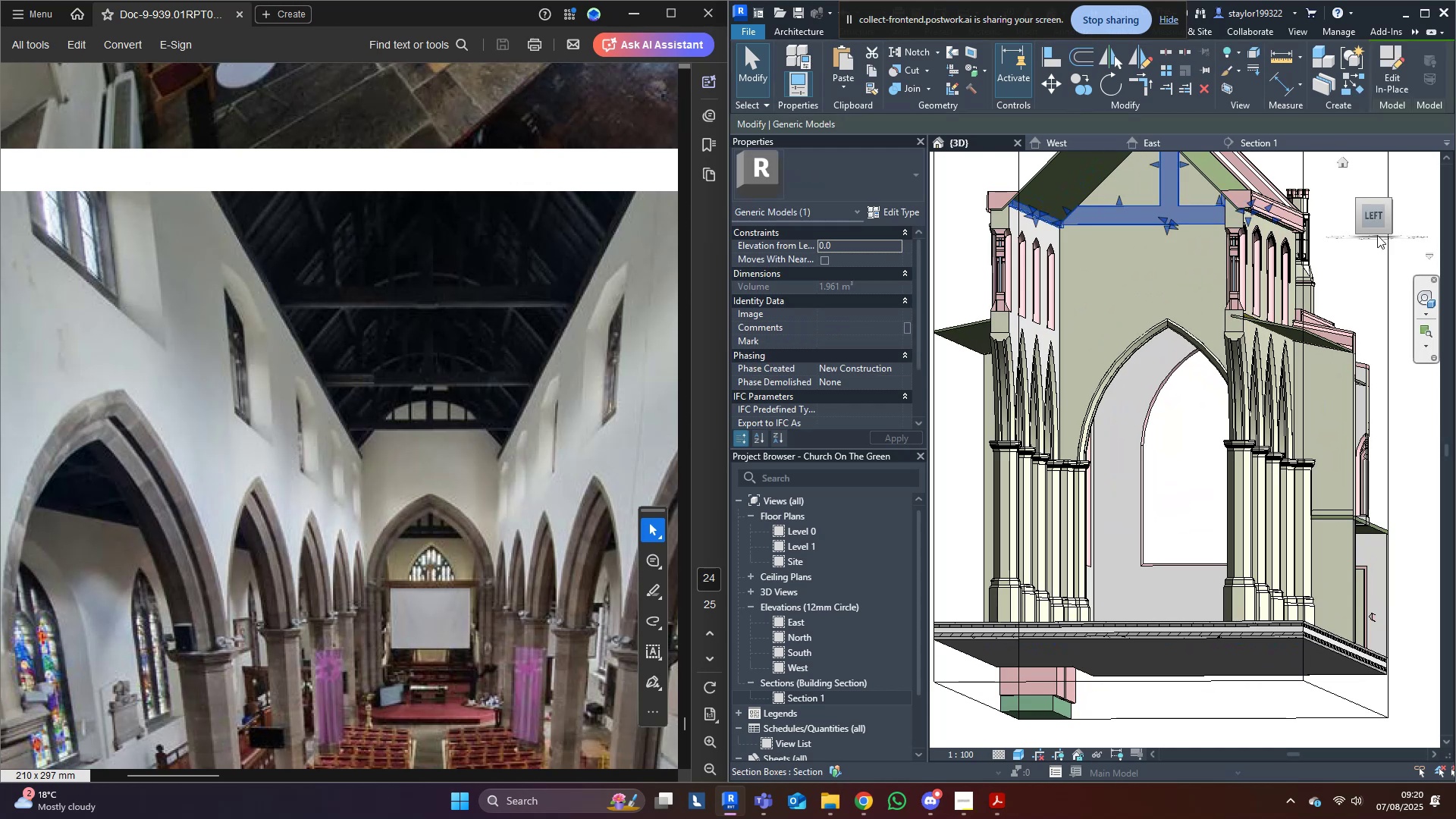 
left_click([1370, 210])
 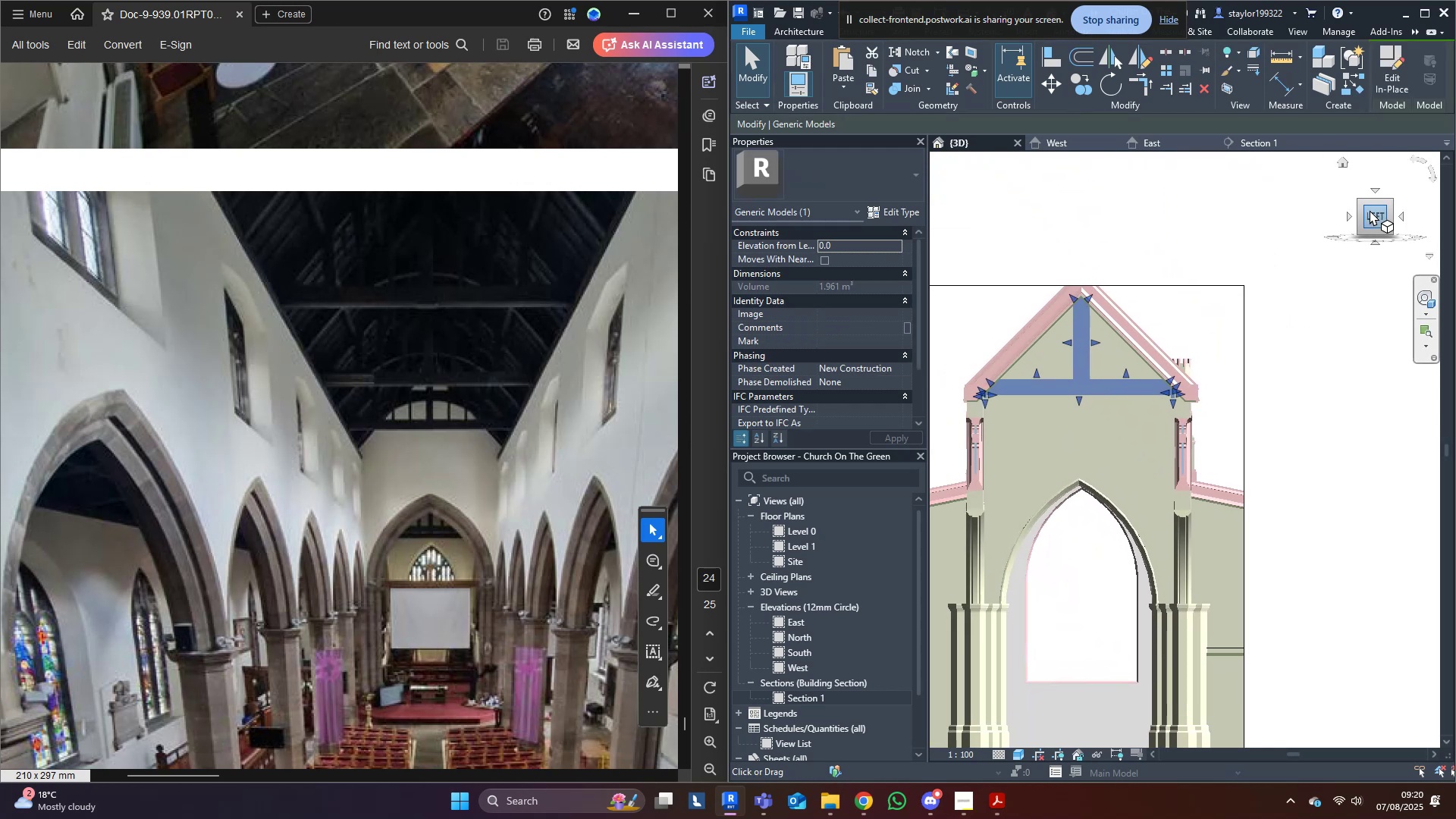 
key(Escape)
 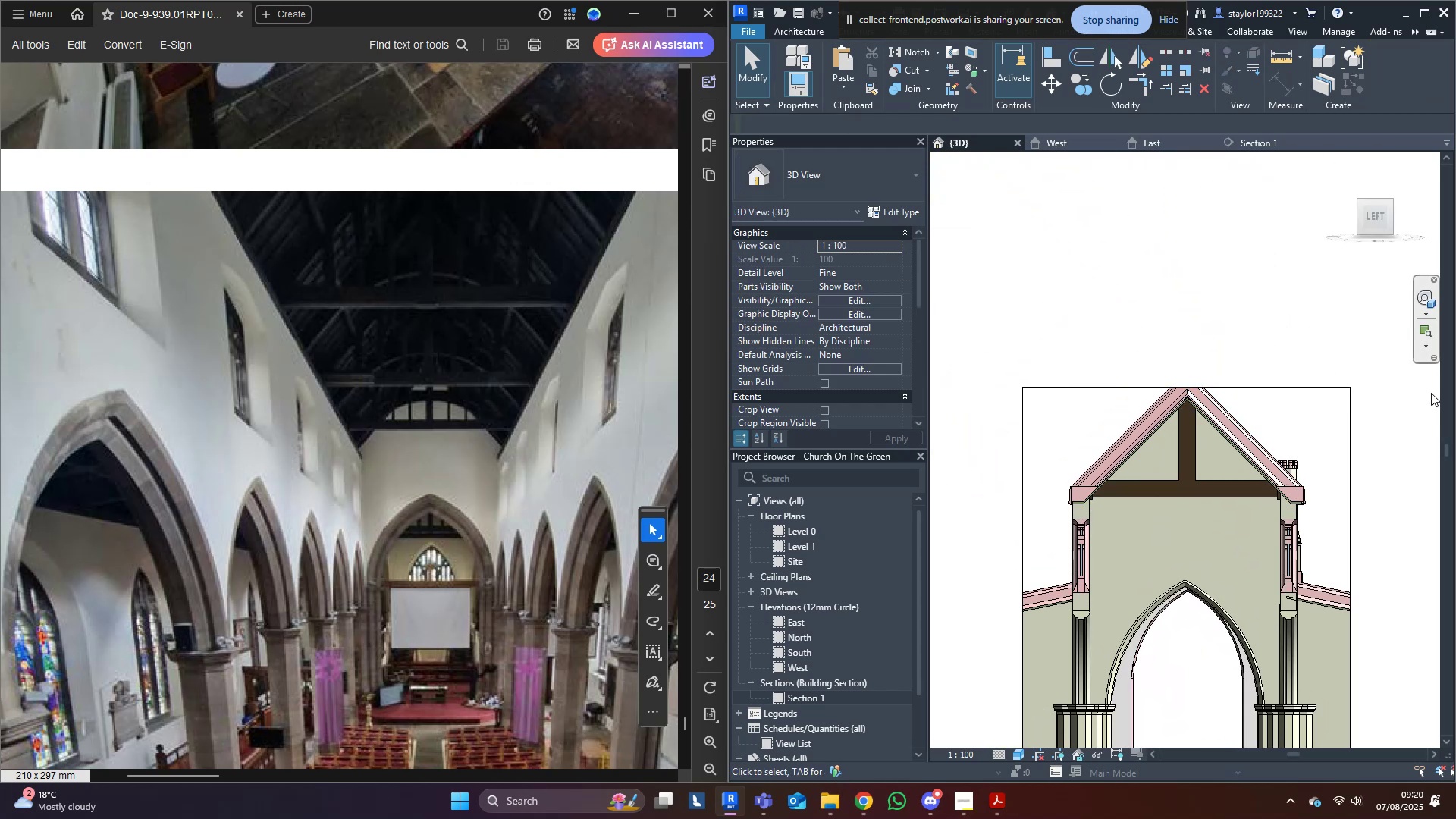 
scroll: coordinate [1258, 497], scroll_direction: up, amount: 5.0
 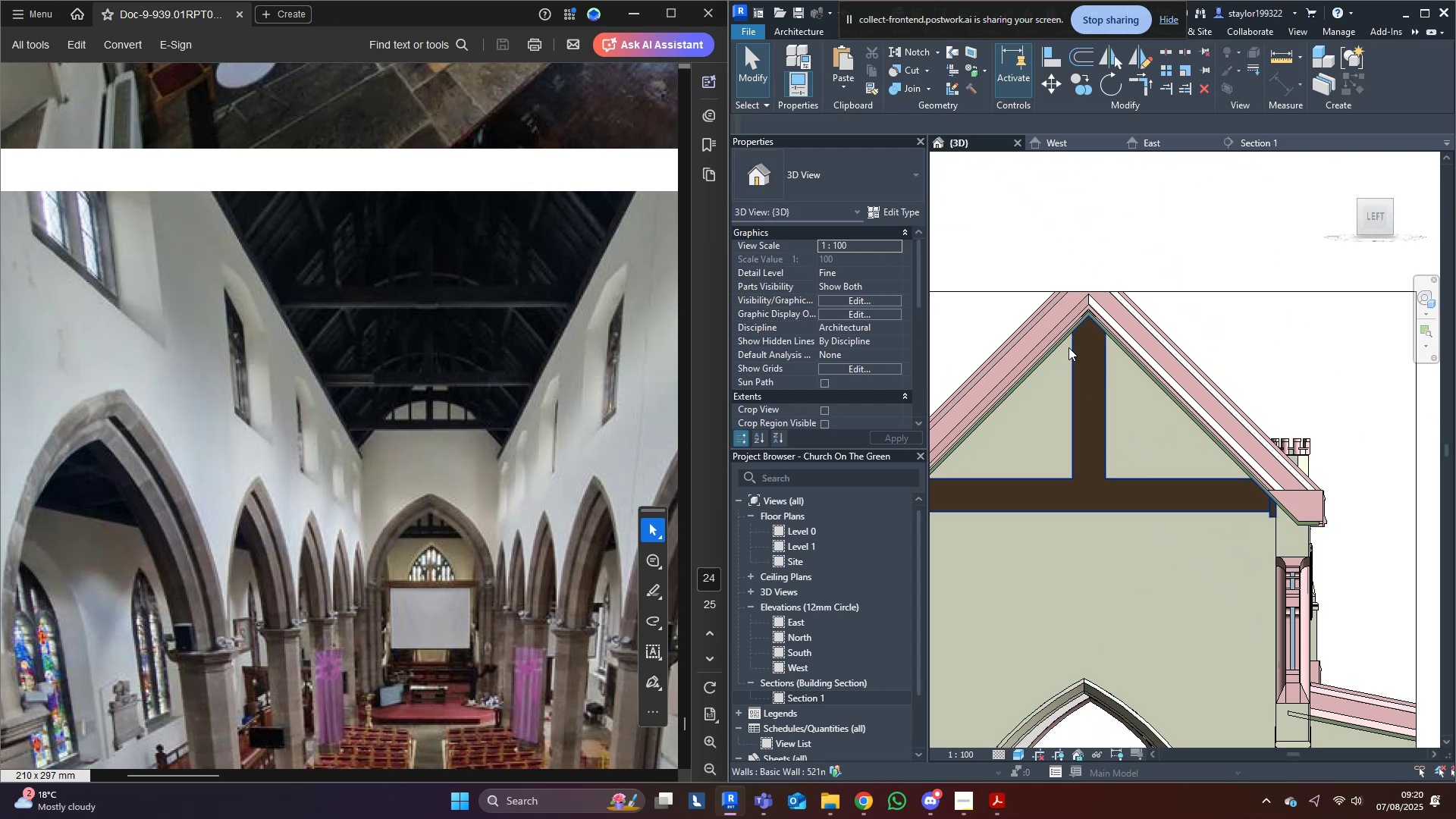 
double_click([1078, 346])
 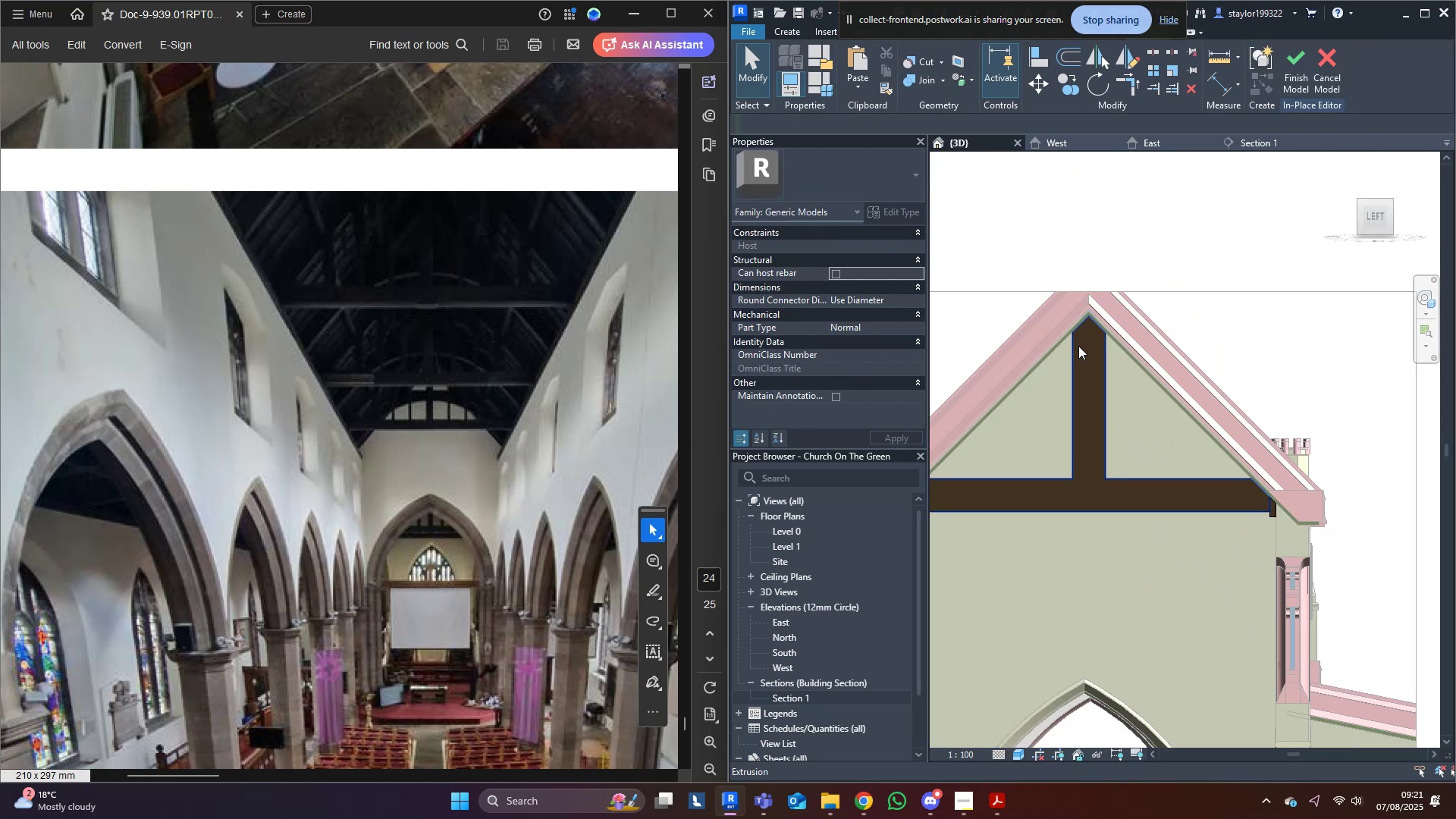 
left_click([1078, 346])
 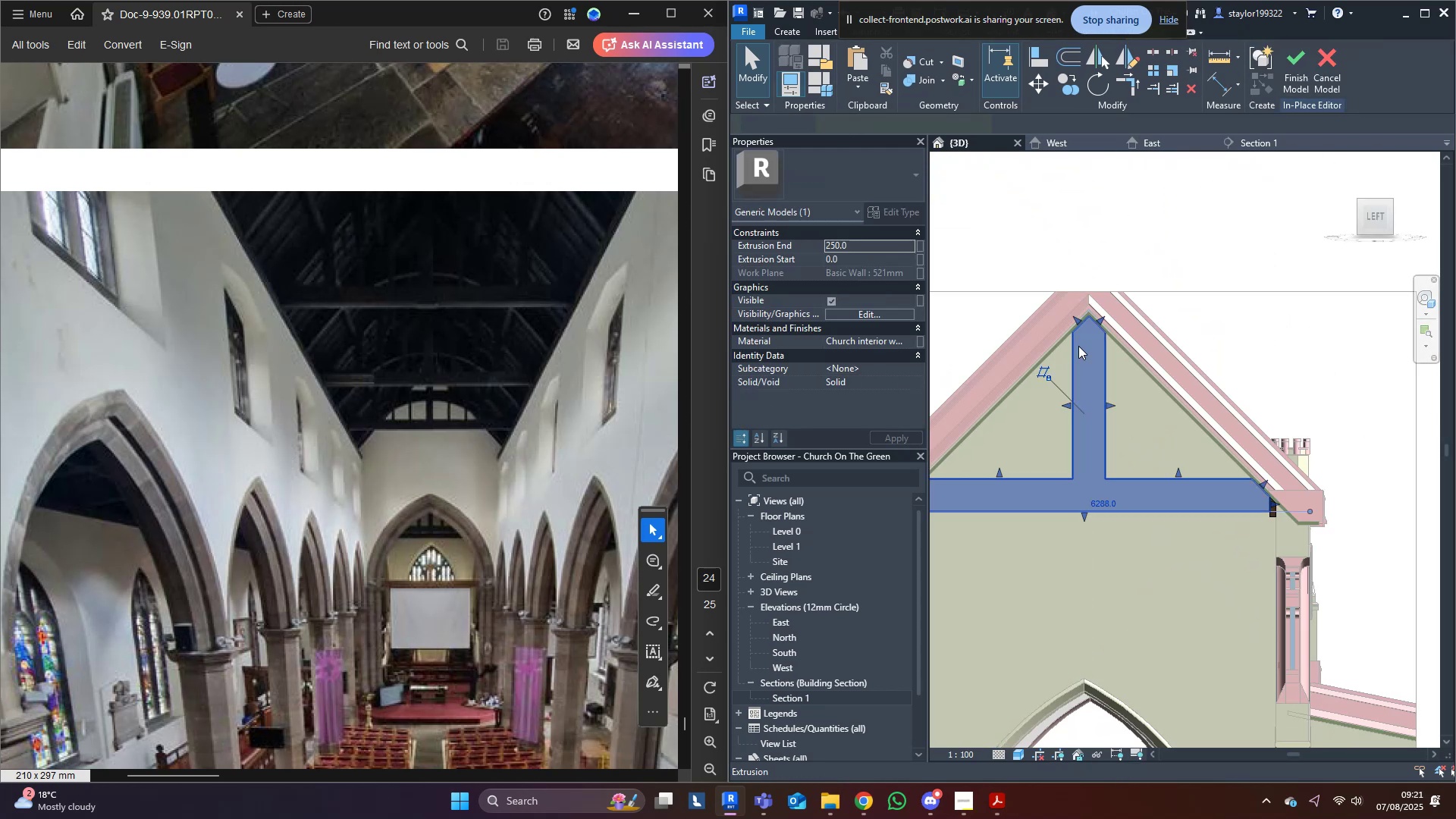 
left_click([1078, 346])
 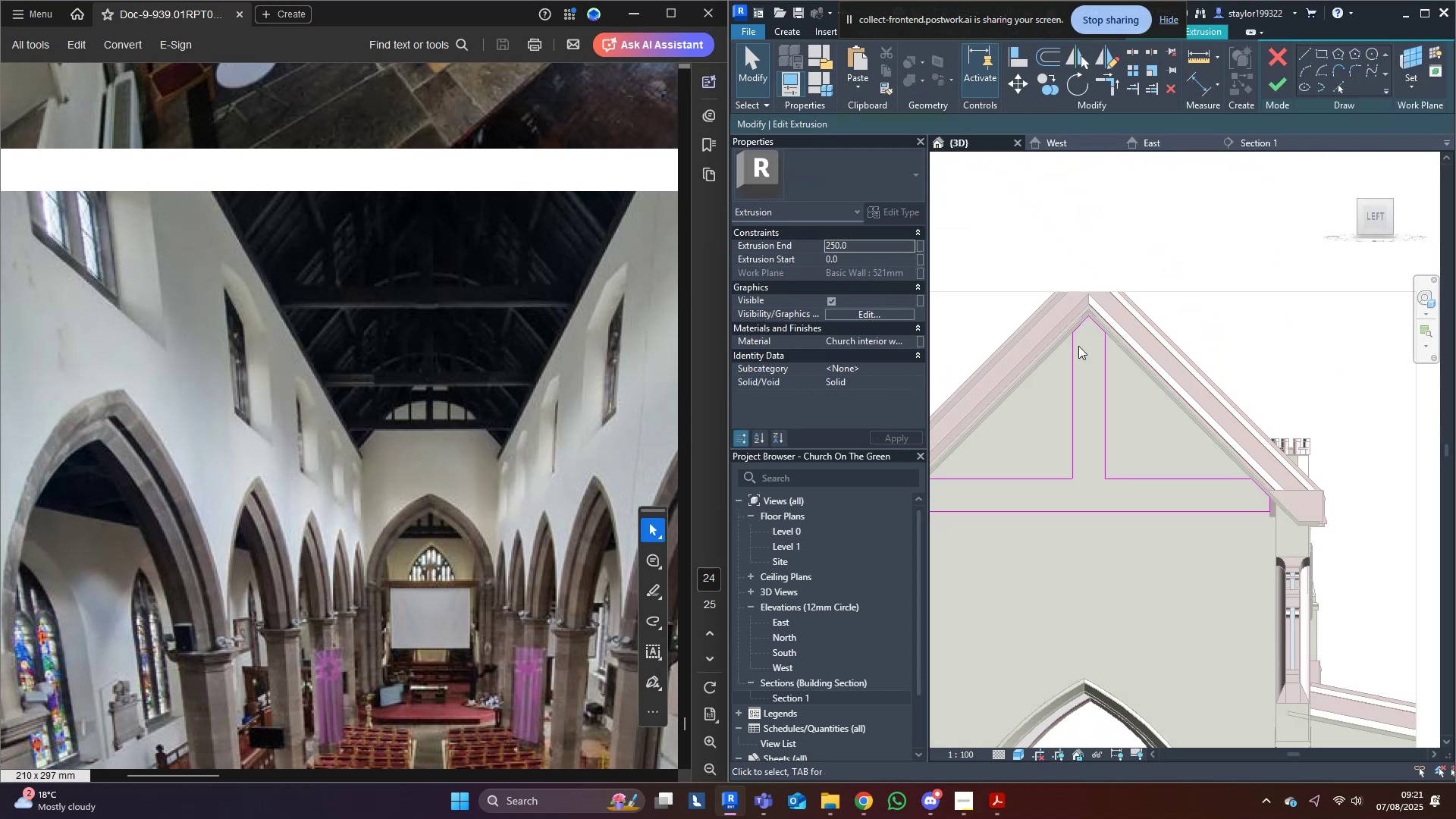 
key(F)
 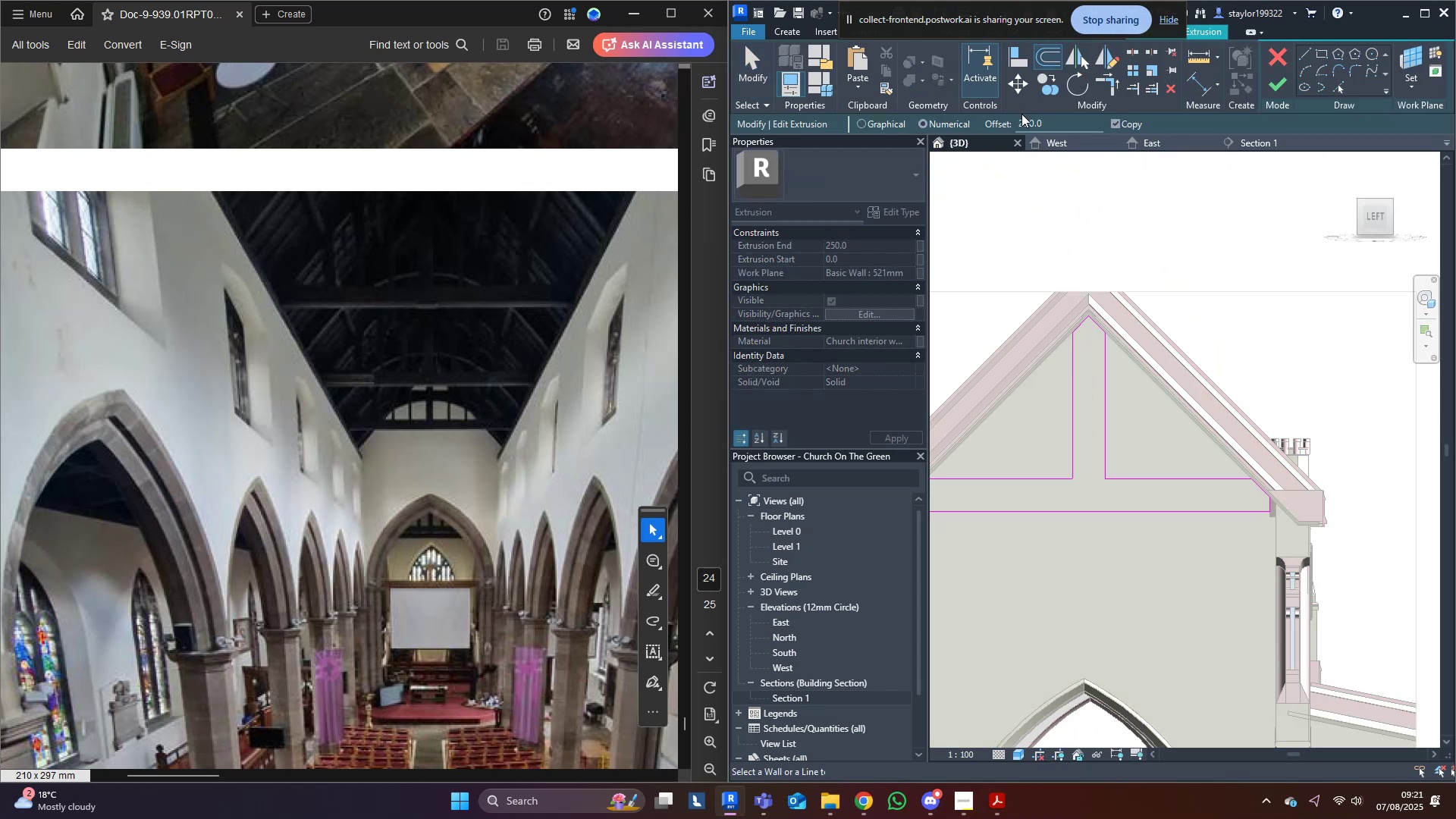 
key(Backspace)
 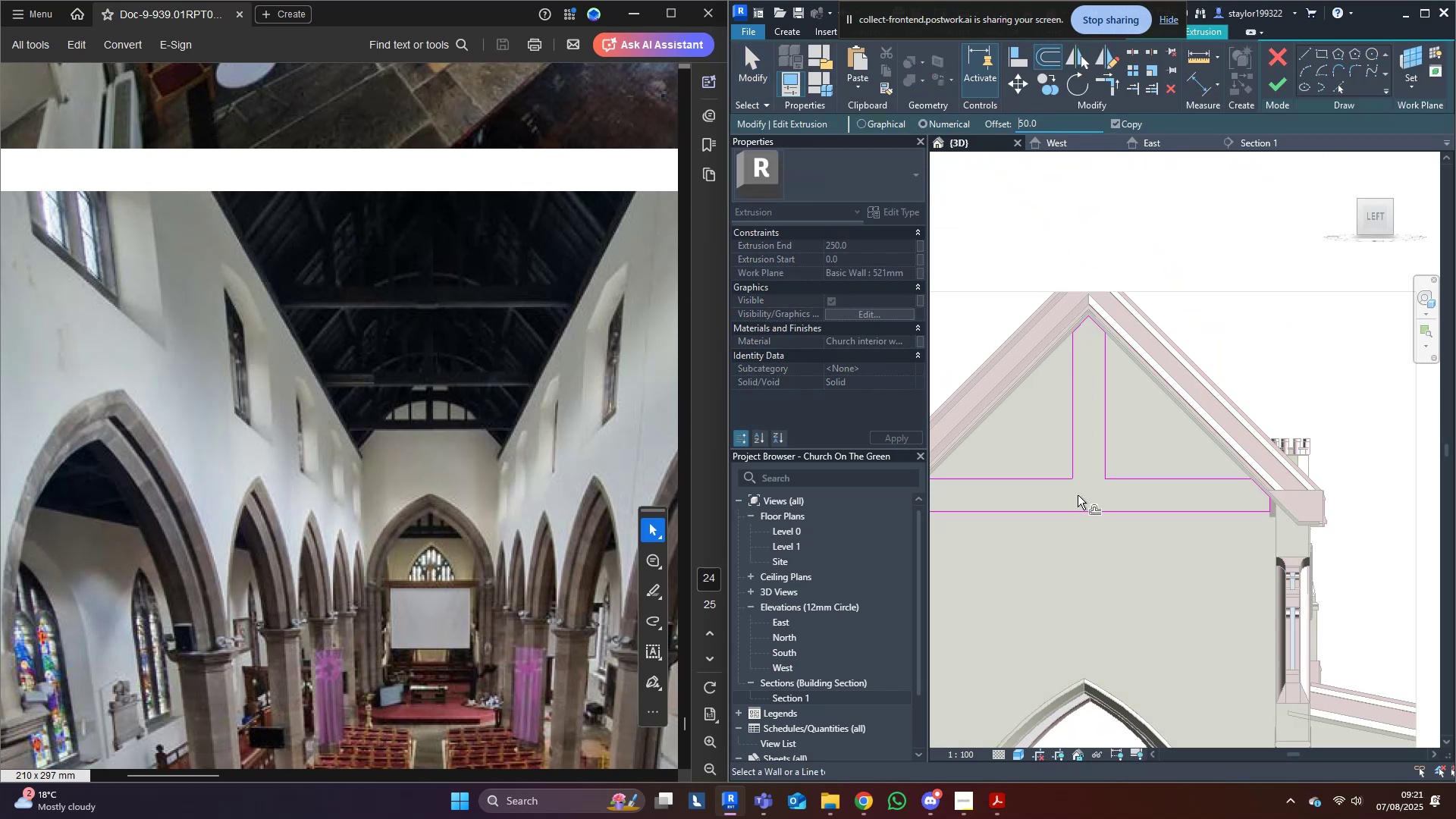 
middle_click([1078, 495])
 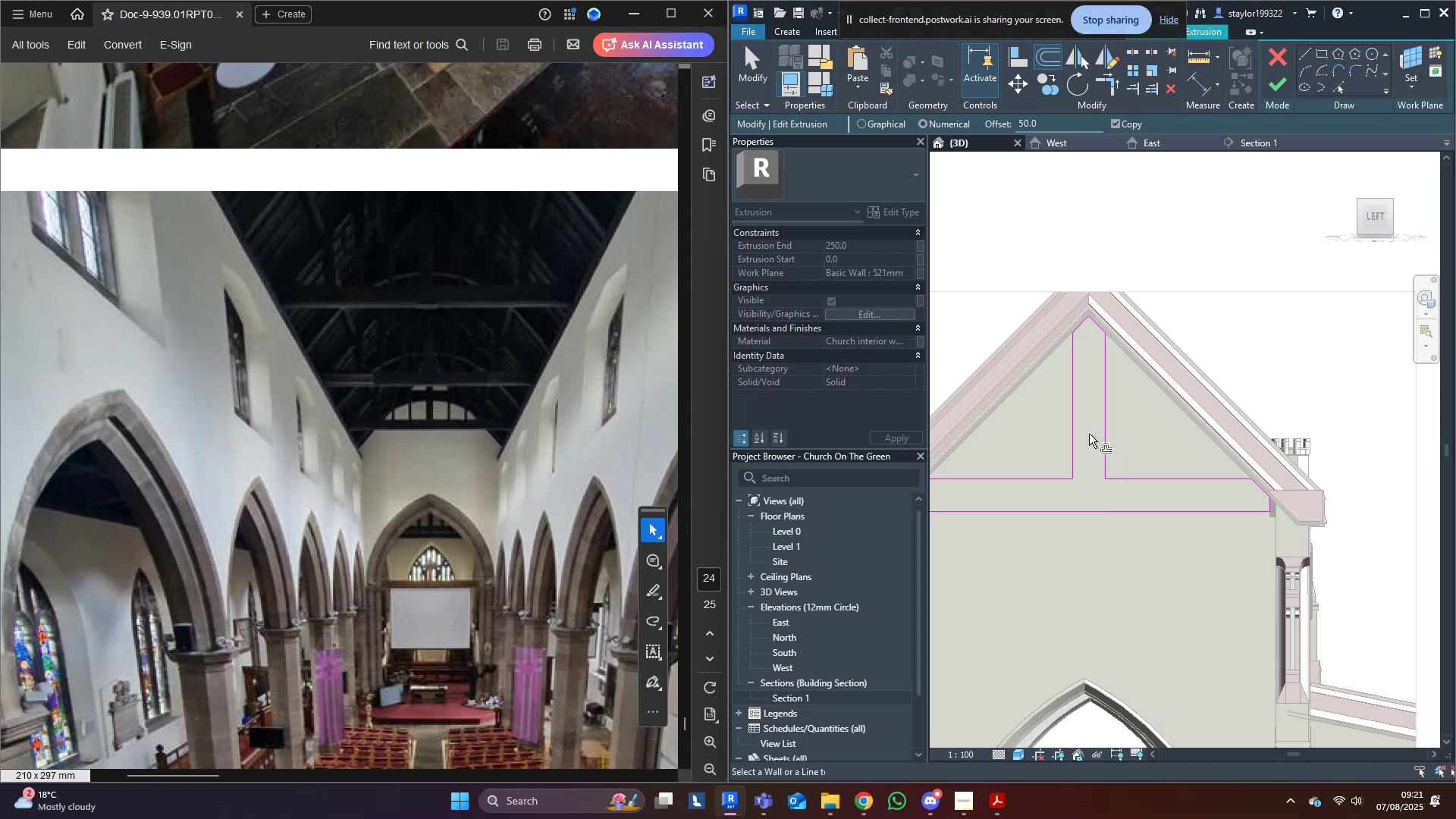 
hold_key(key=ControlLeft, duration=1.53)
left_click([1075, 424])
 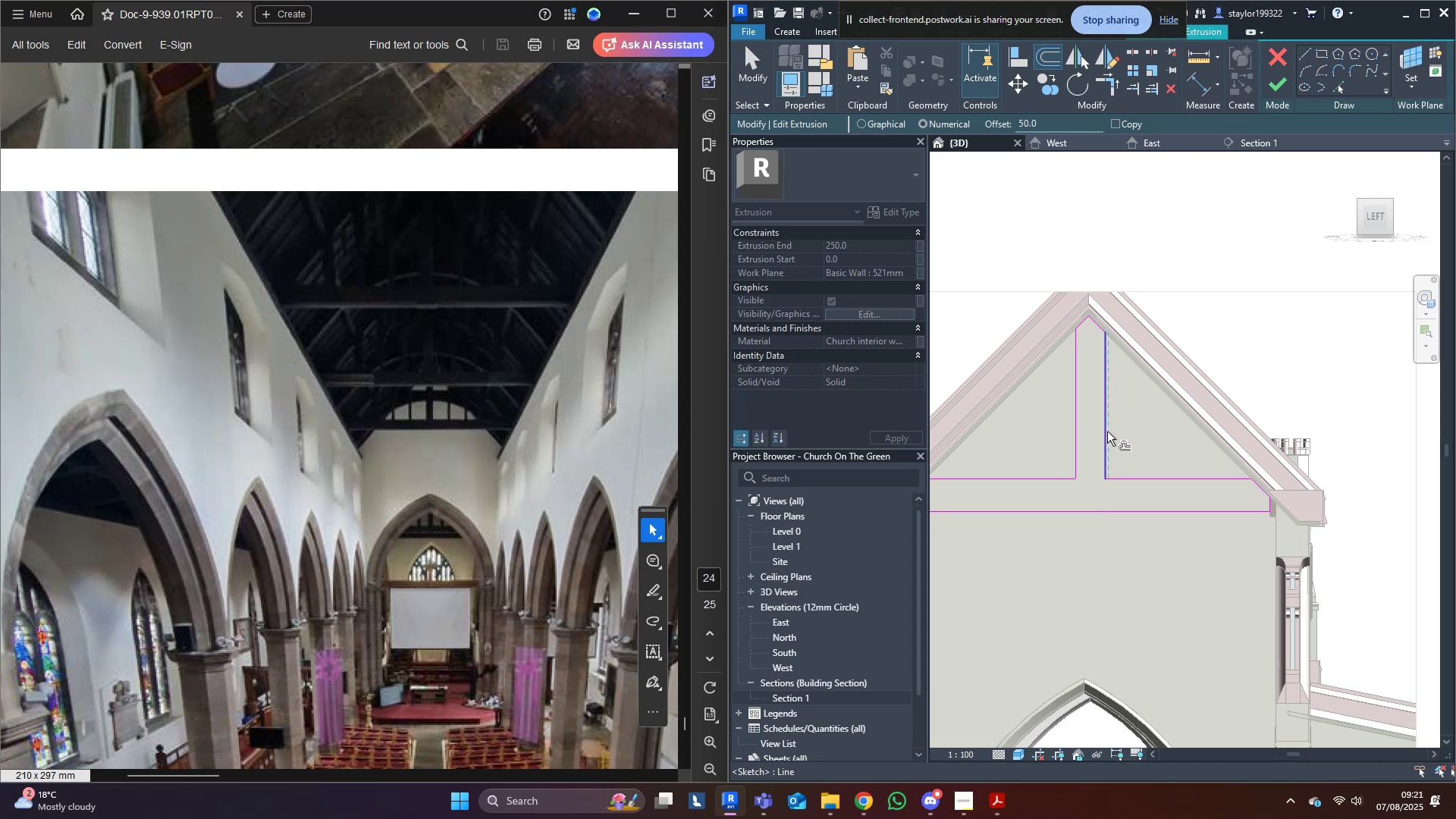 
double_click([1107, 431])
 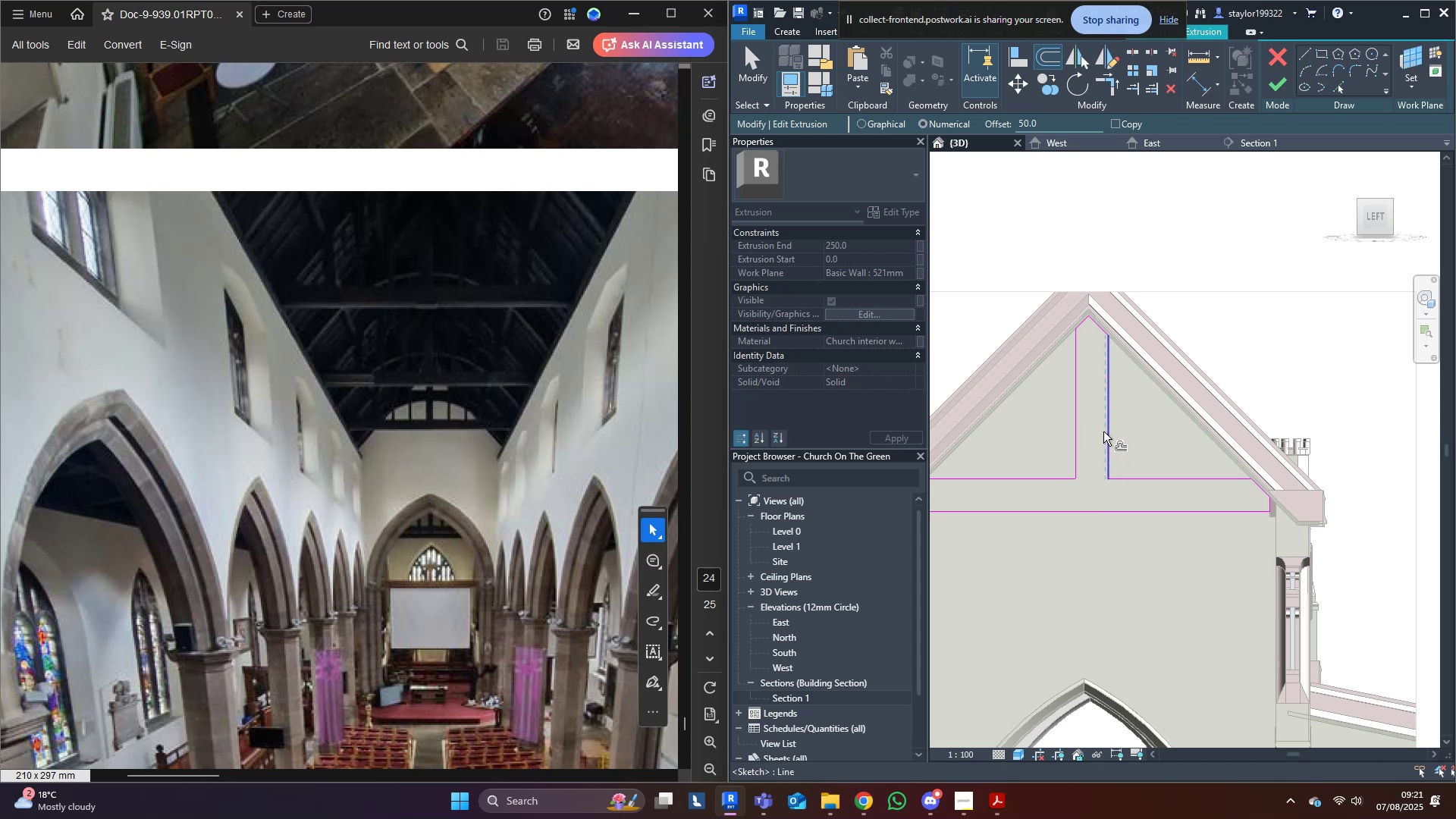 
left_click([1103, 431])
 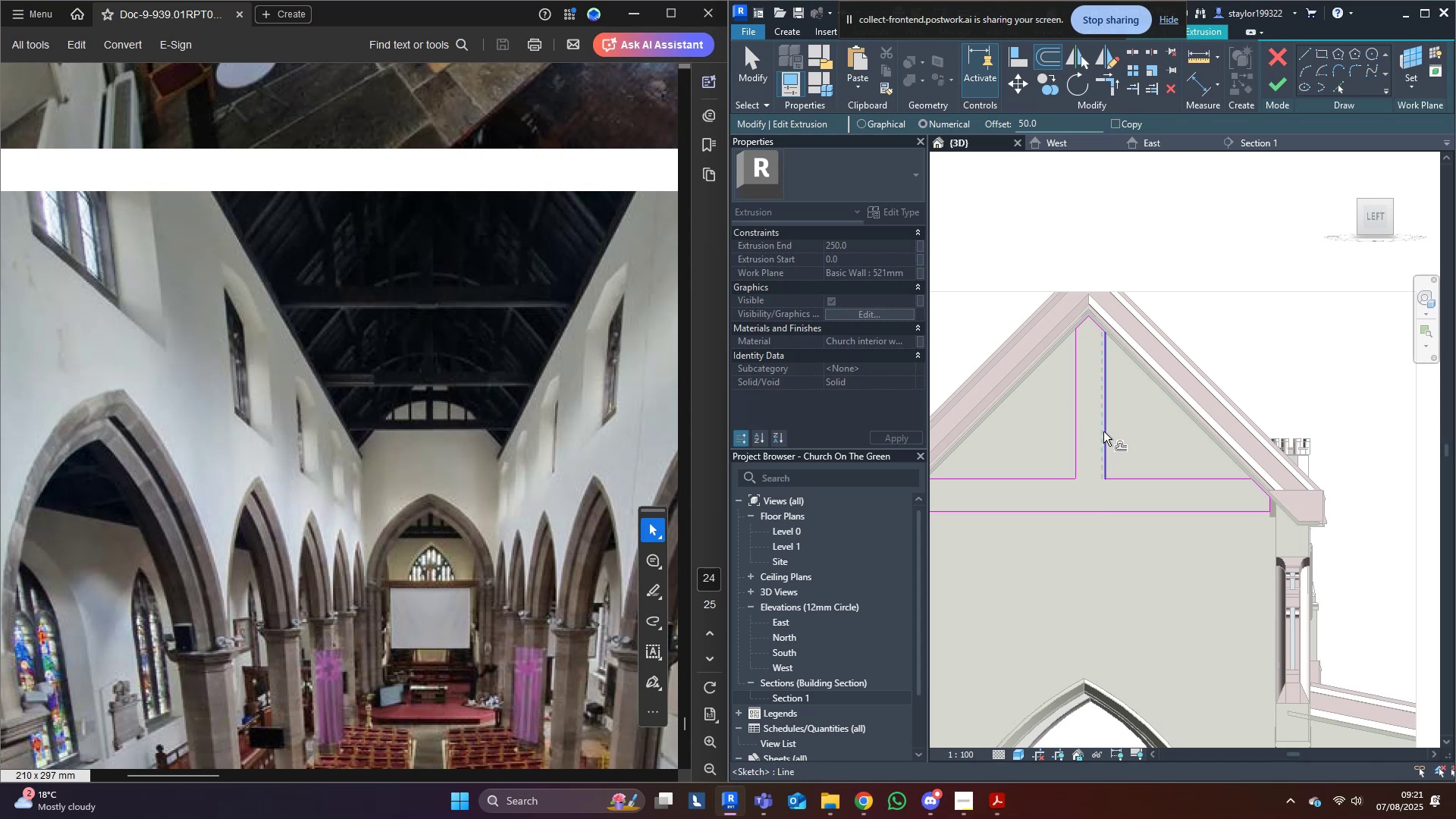 
hold_key(key=ControlLeft, duration=1.52)
double_click([1100, 431])
 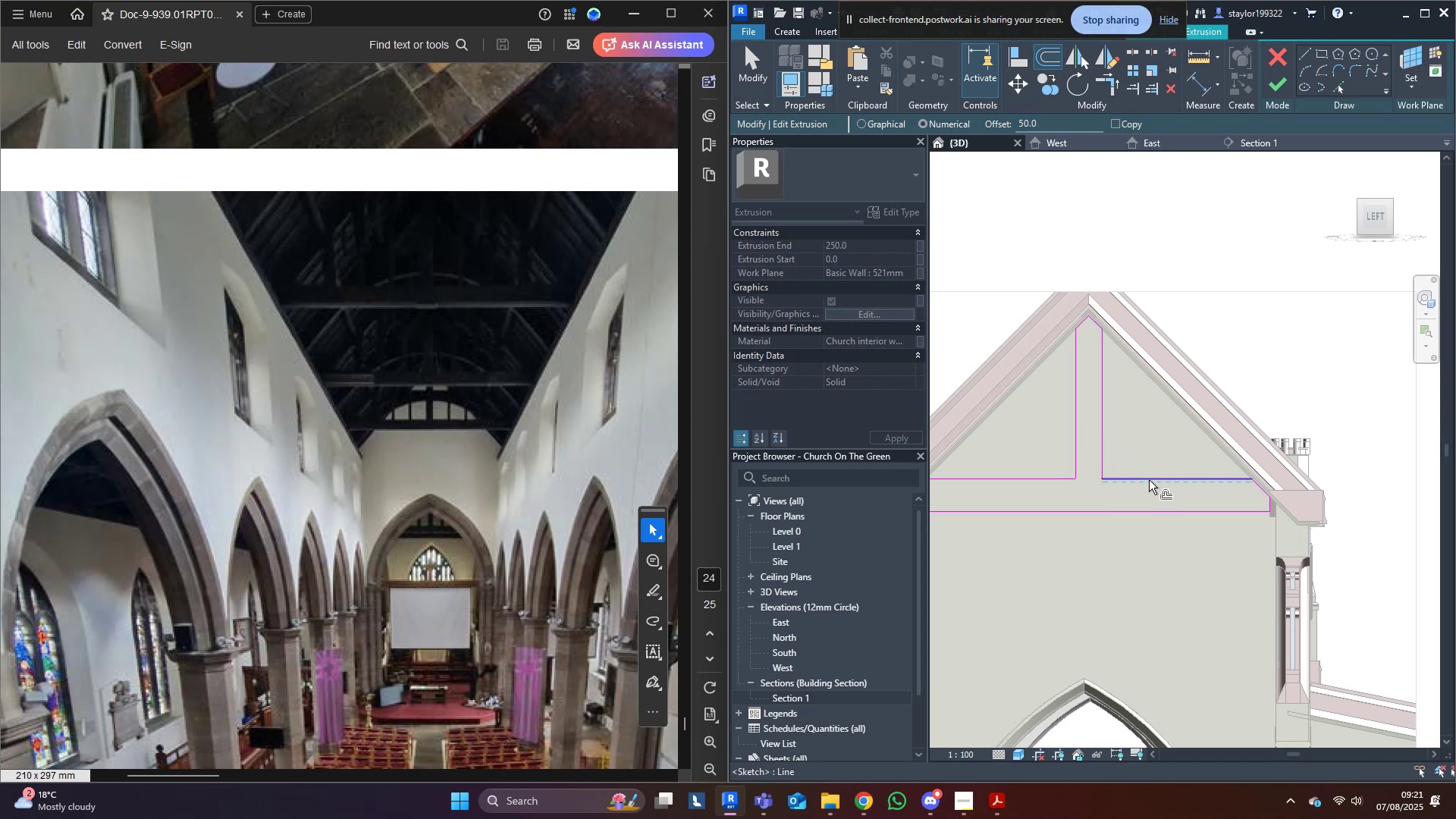 
left_click([1149, 480])
 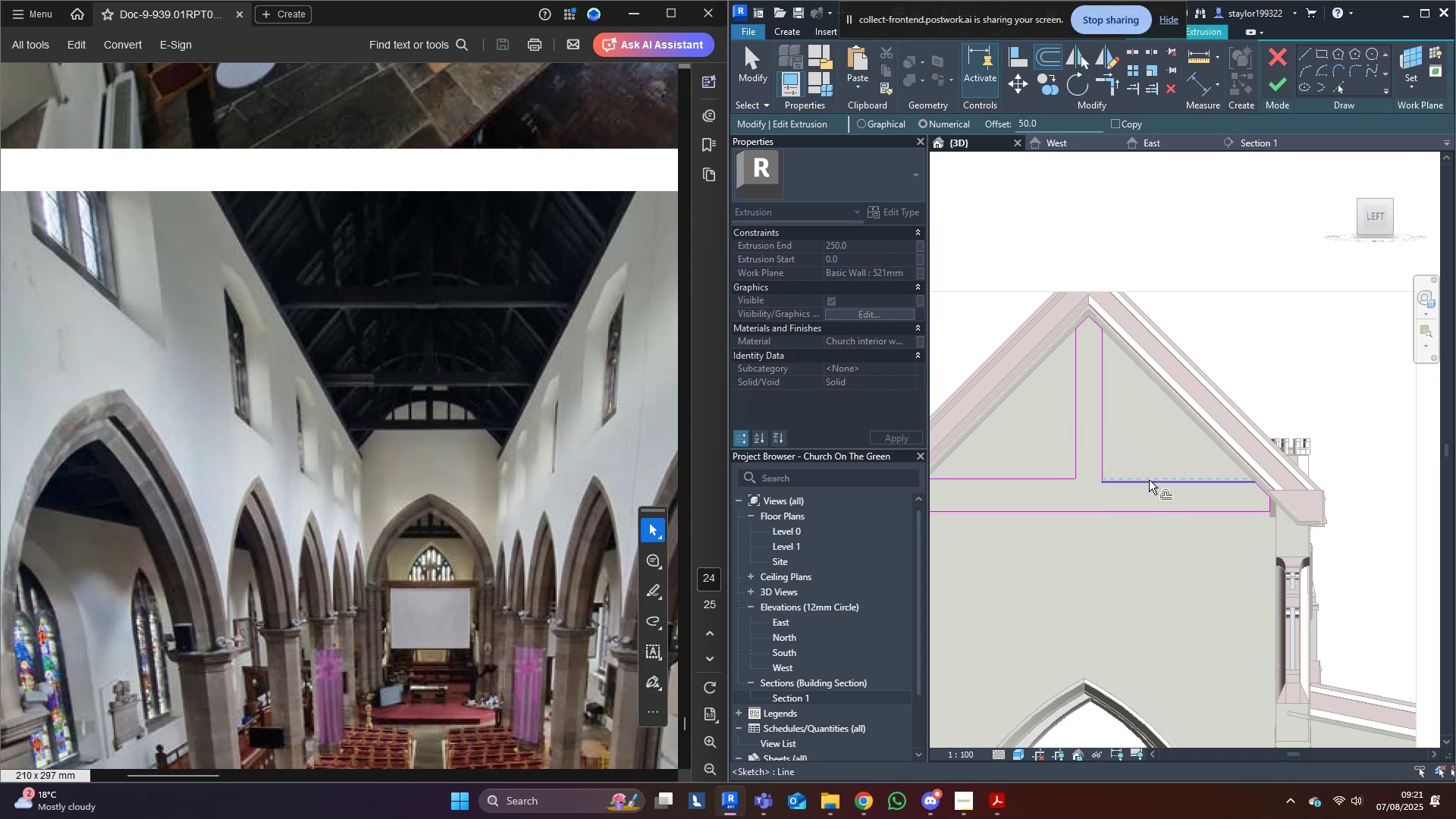 
hold_key(key=ControlLeft, duration=1.52)
left_click([1012, 481])
 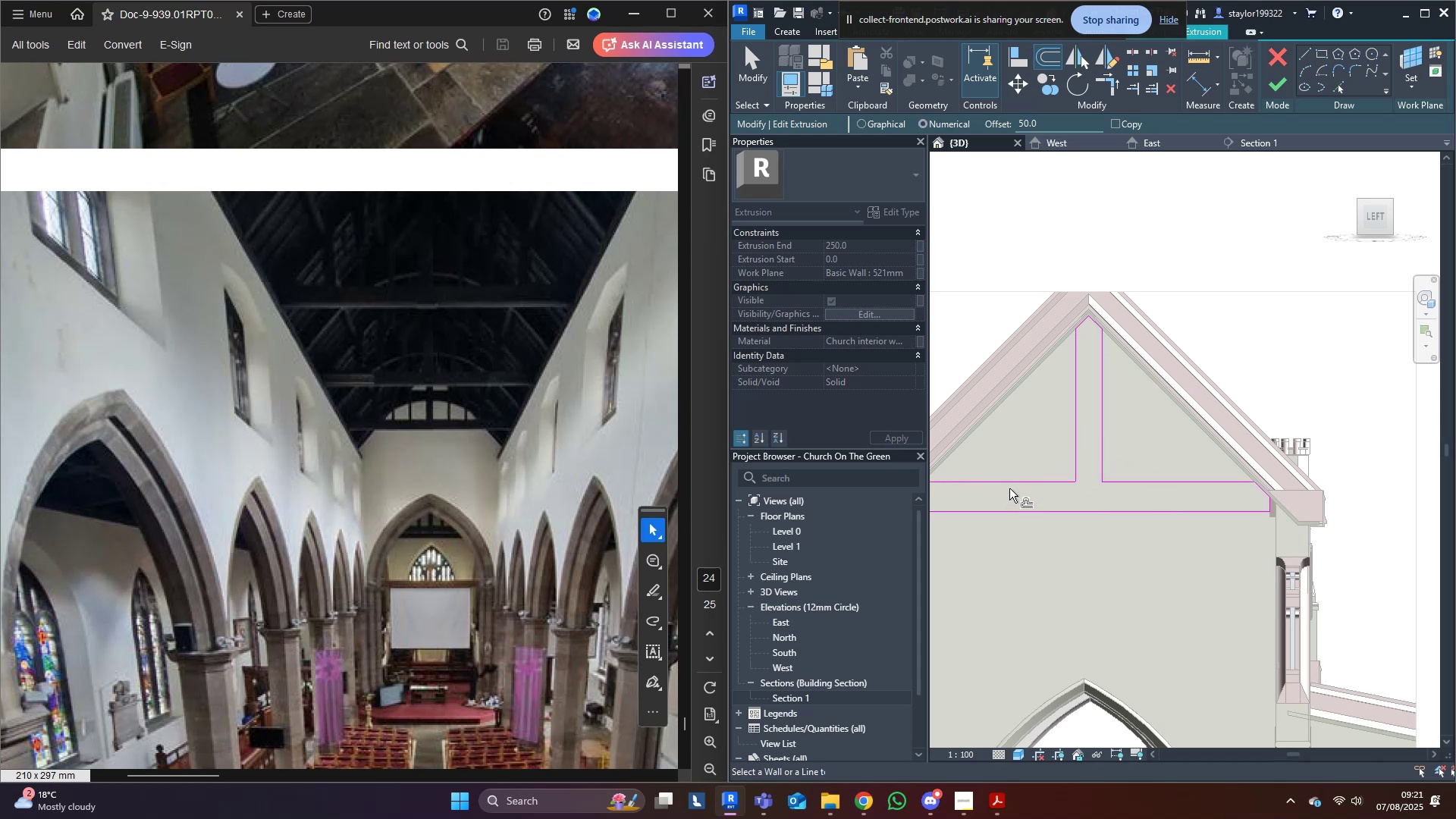 
left_click([1011, 482])
 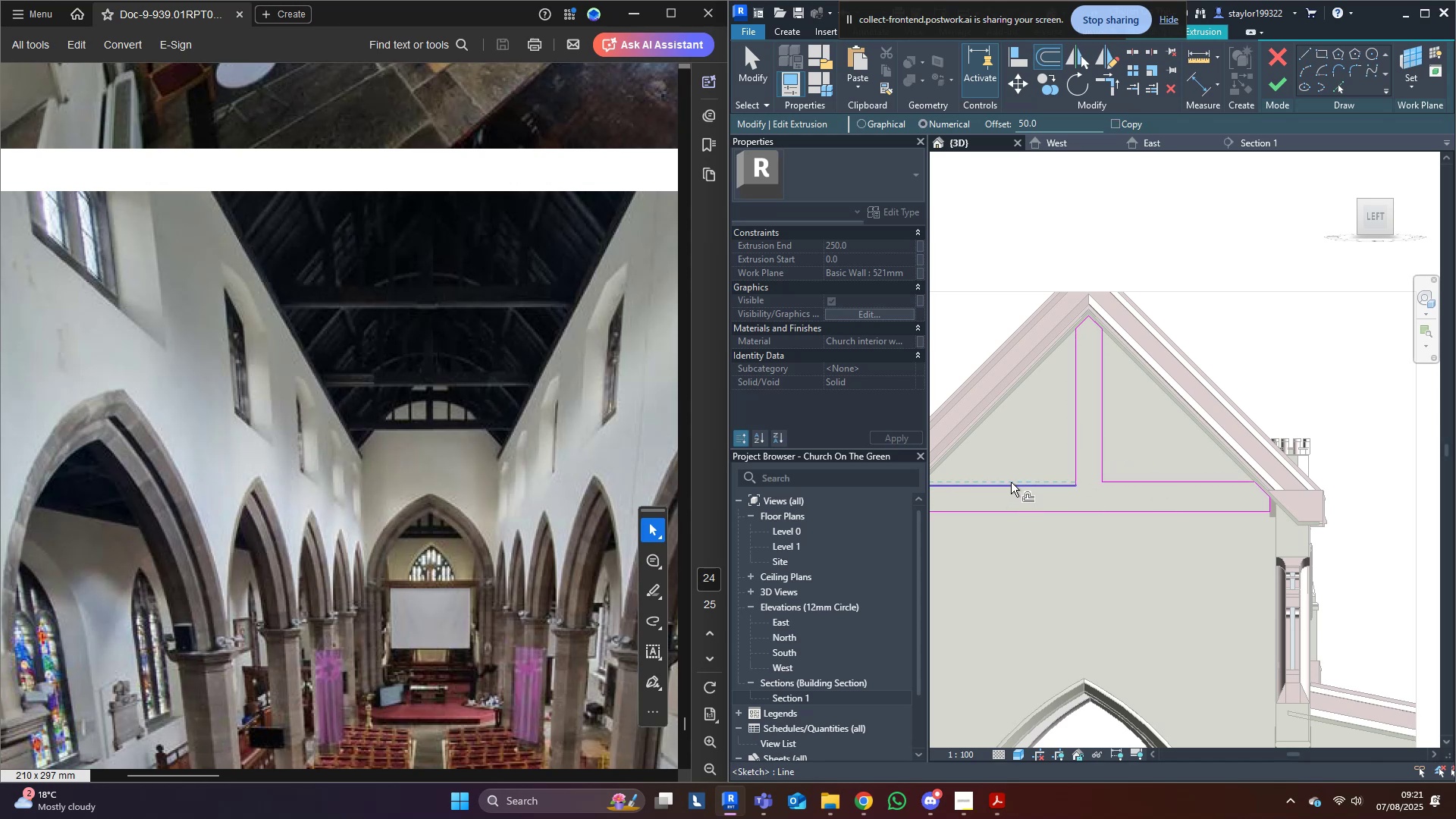 
hold_key(key=ControlLeft, duration=0.94)
left_click([1149, 484])
 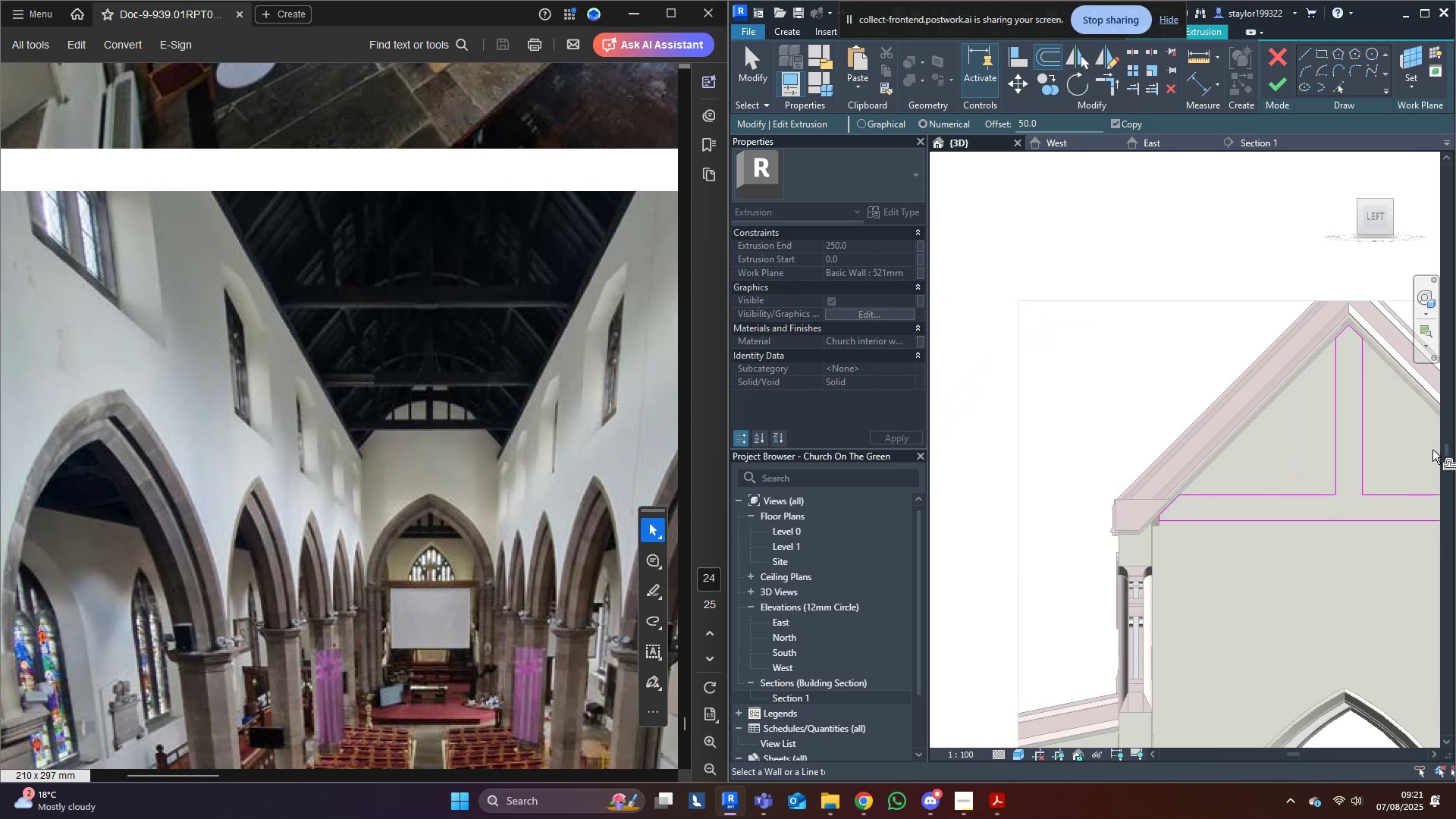 
key(Escape)
 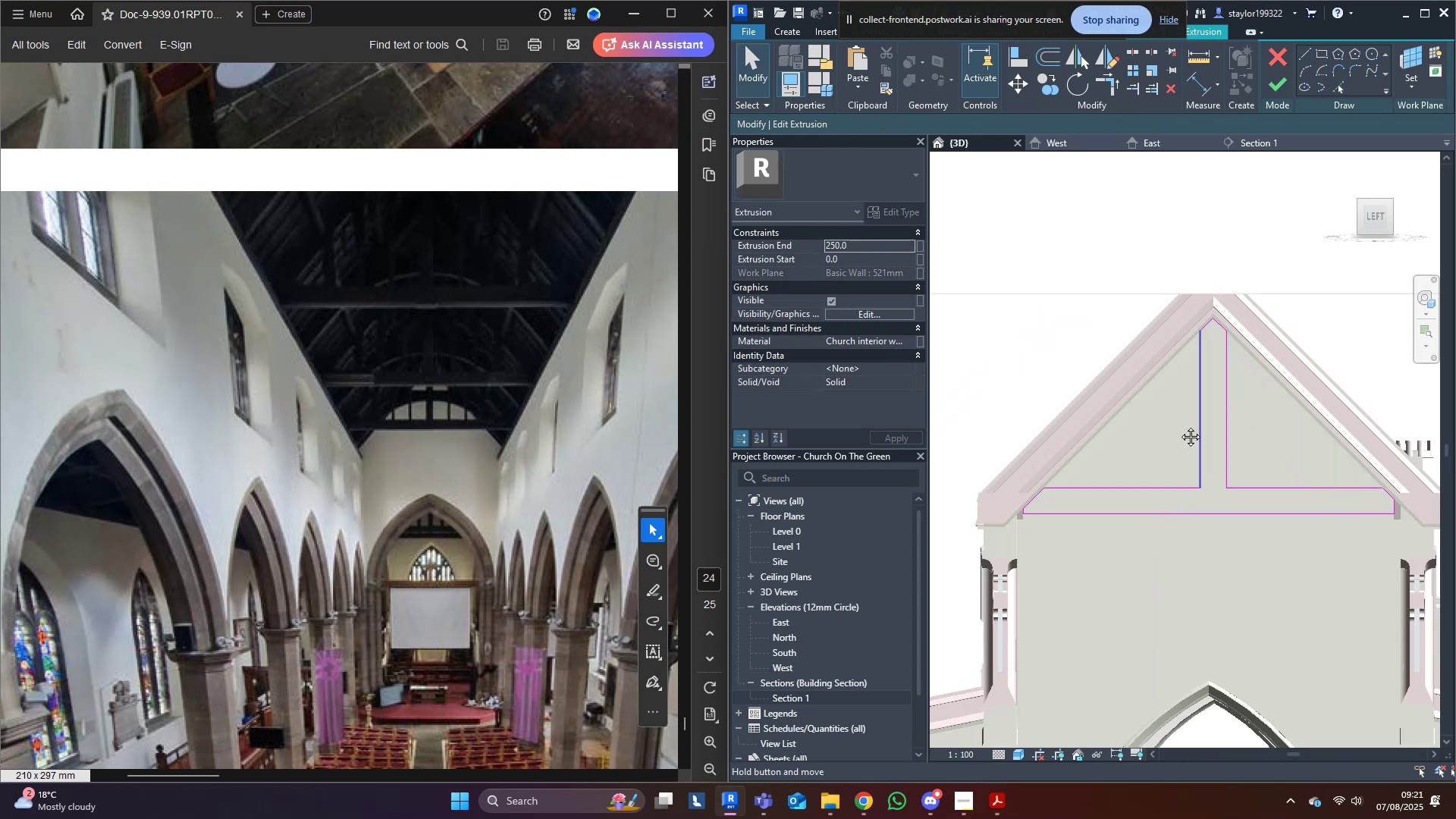 
key(Escape)
 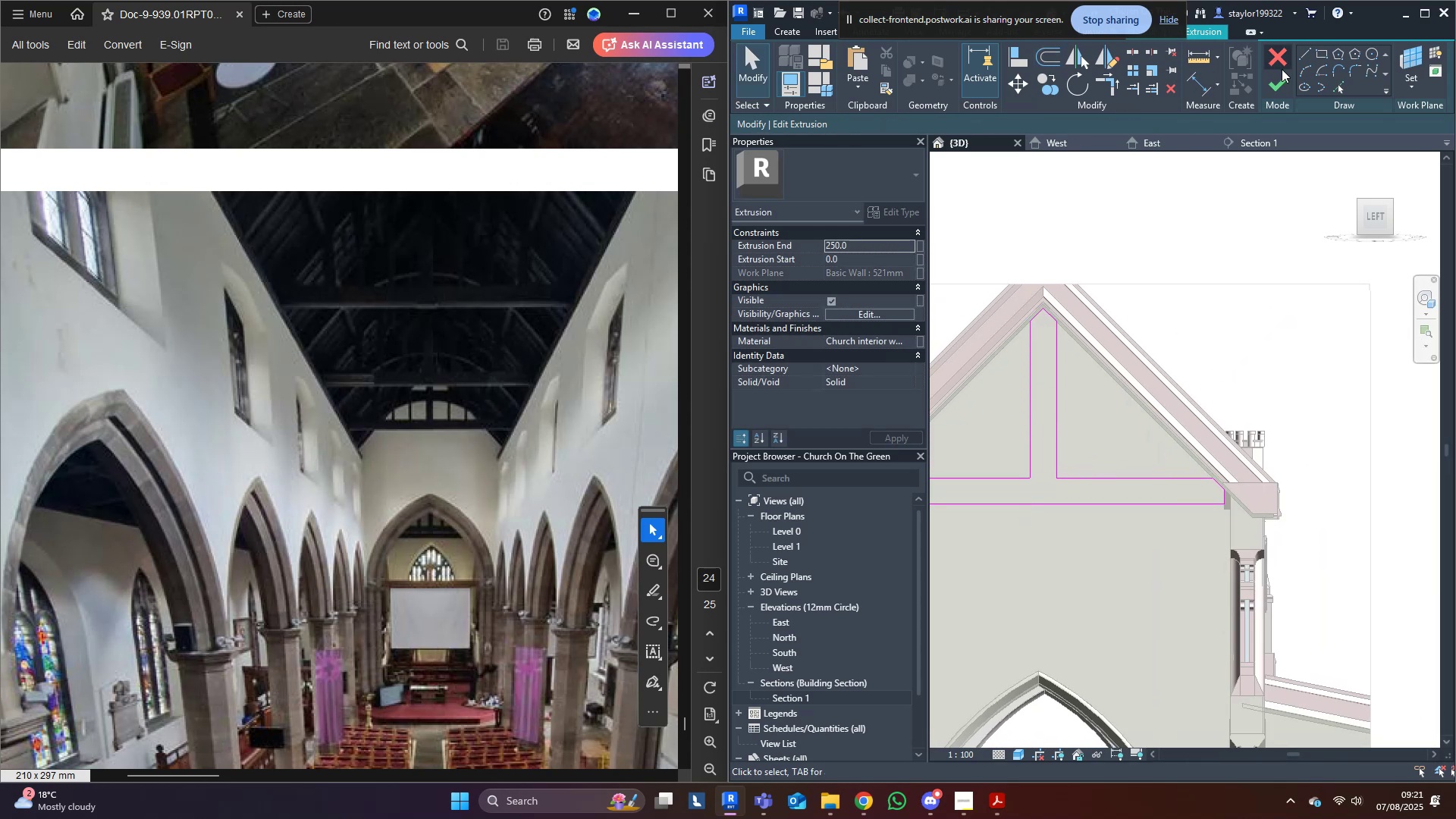 
left_click([1279, 81])
 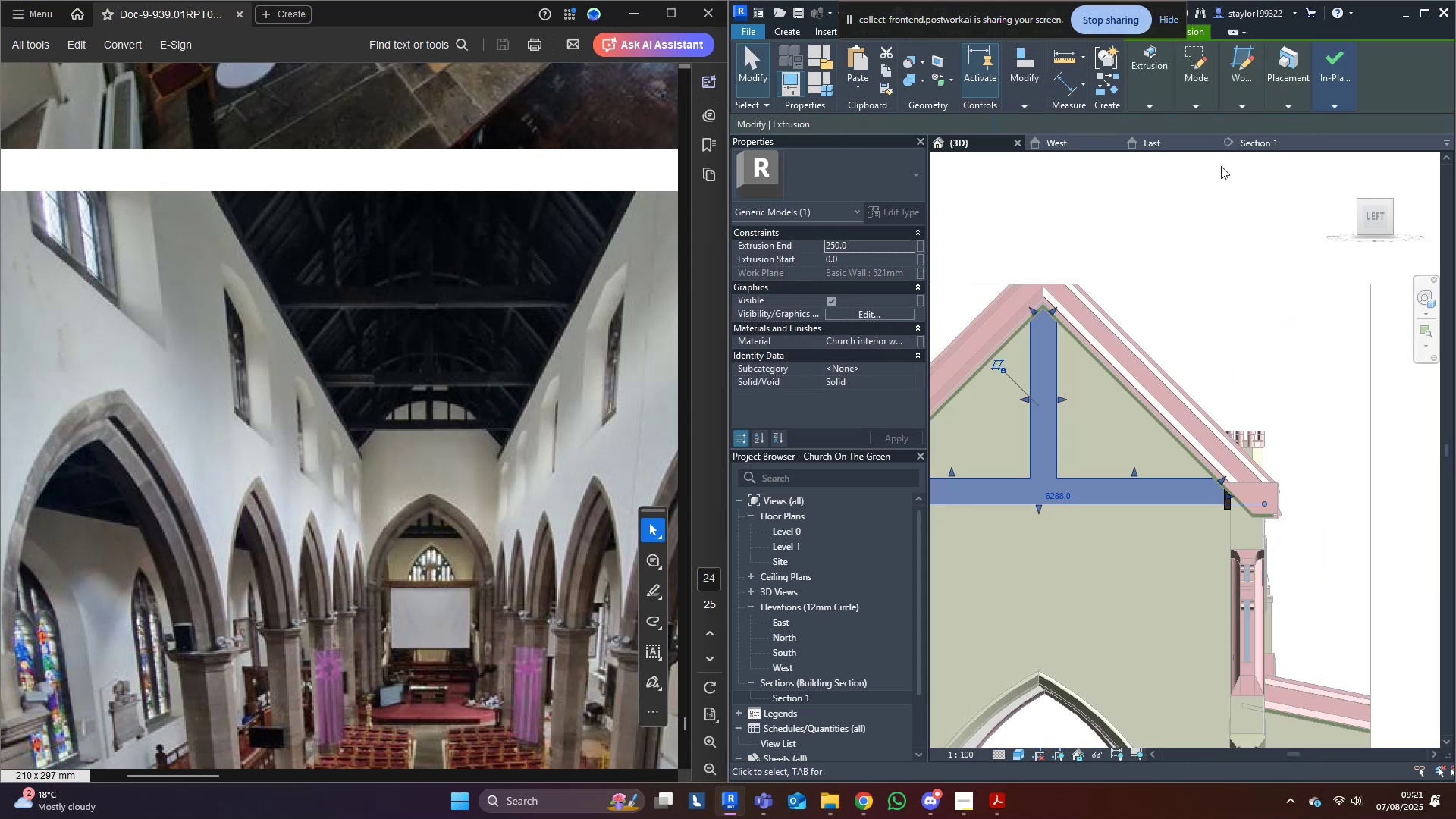 
left_click([1200, 186])
 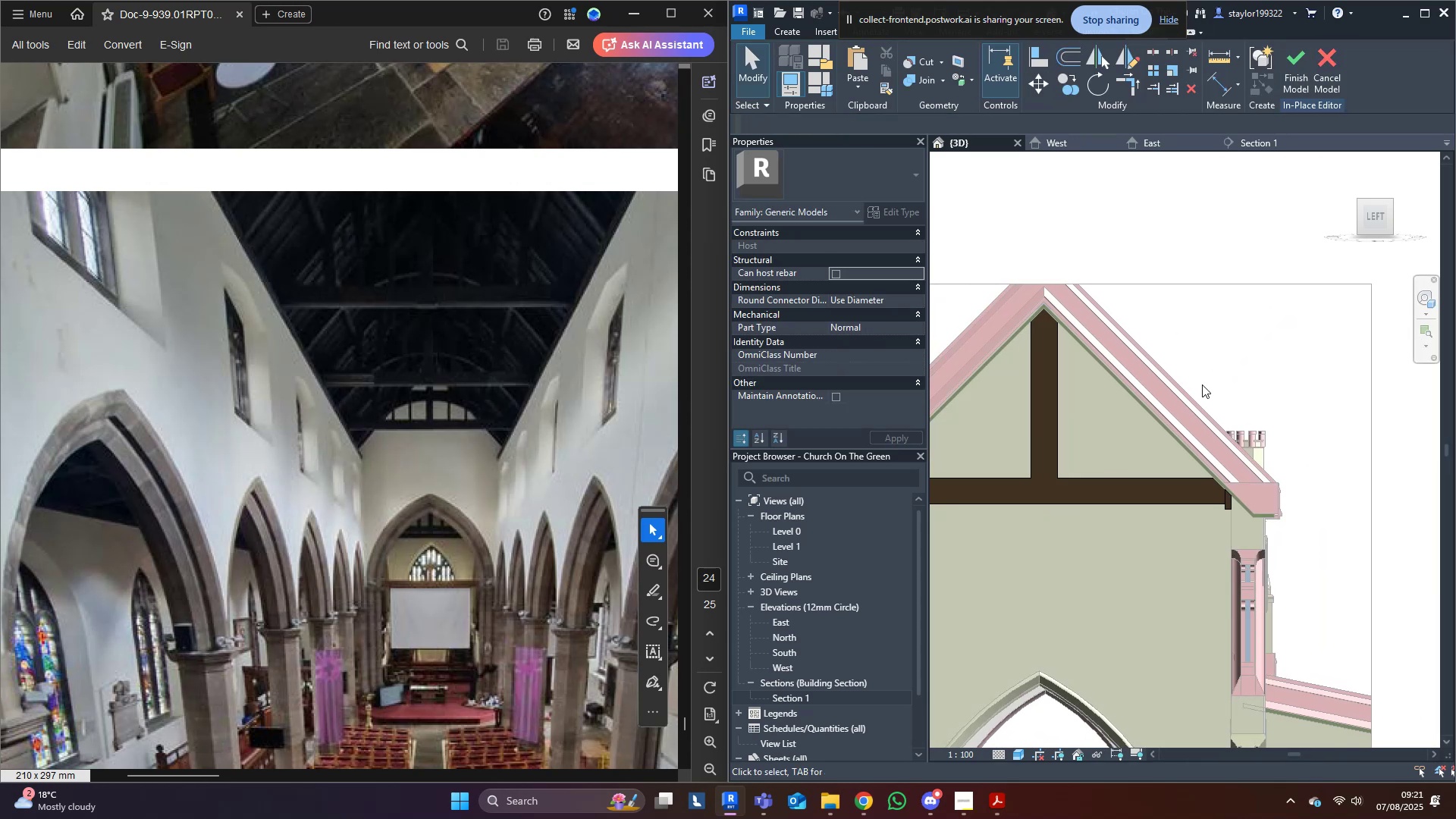 
left_click([1115, 467])
 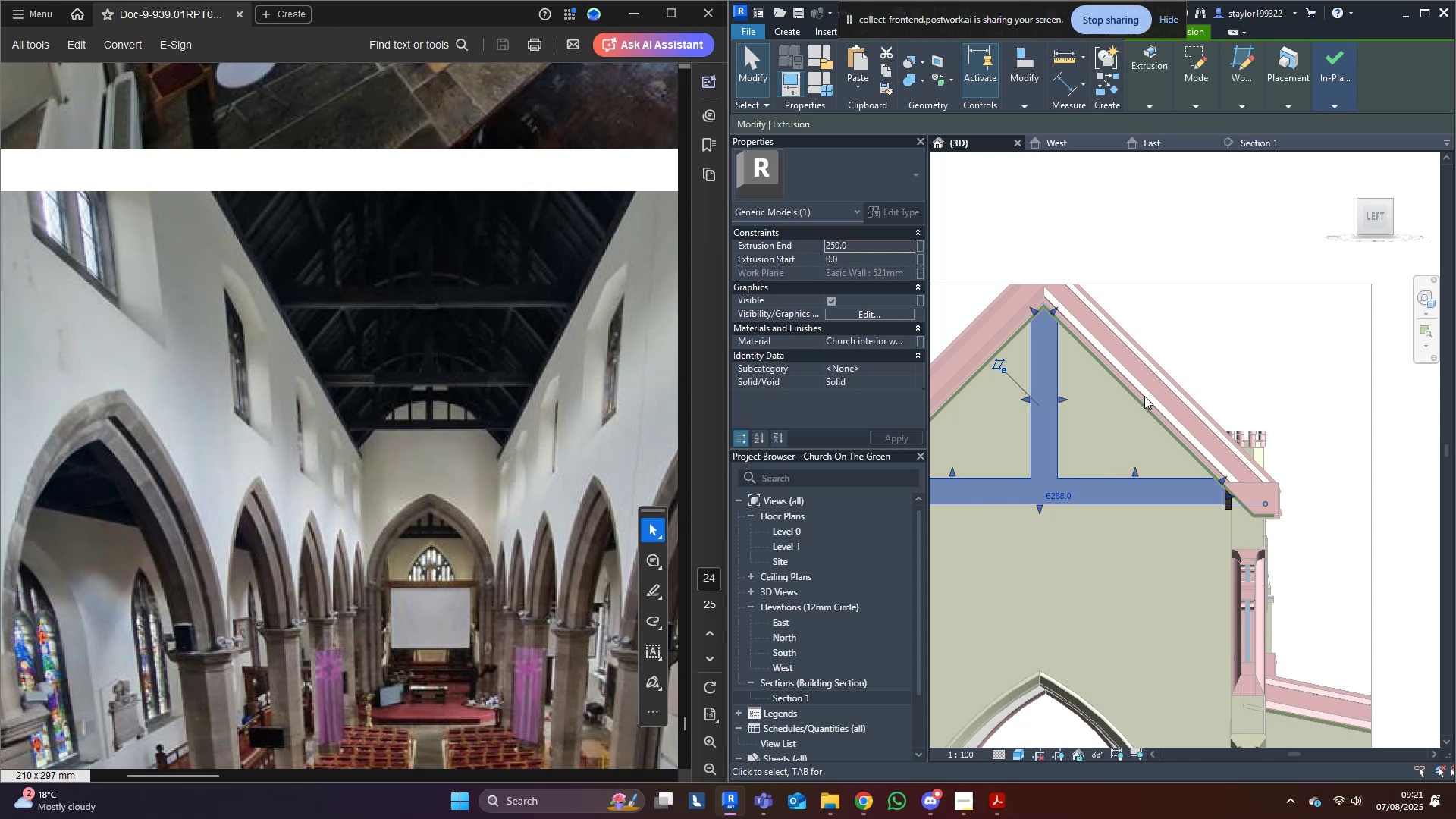 
hold_key(key=ShiftLeft, duration=0.5)
 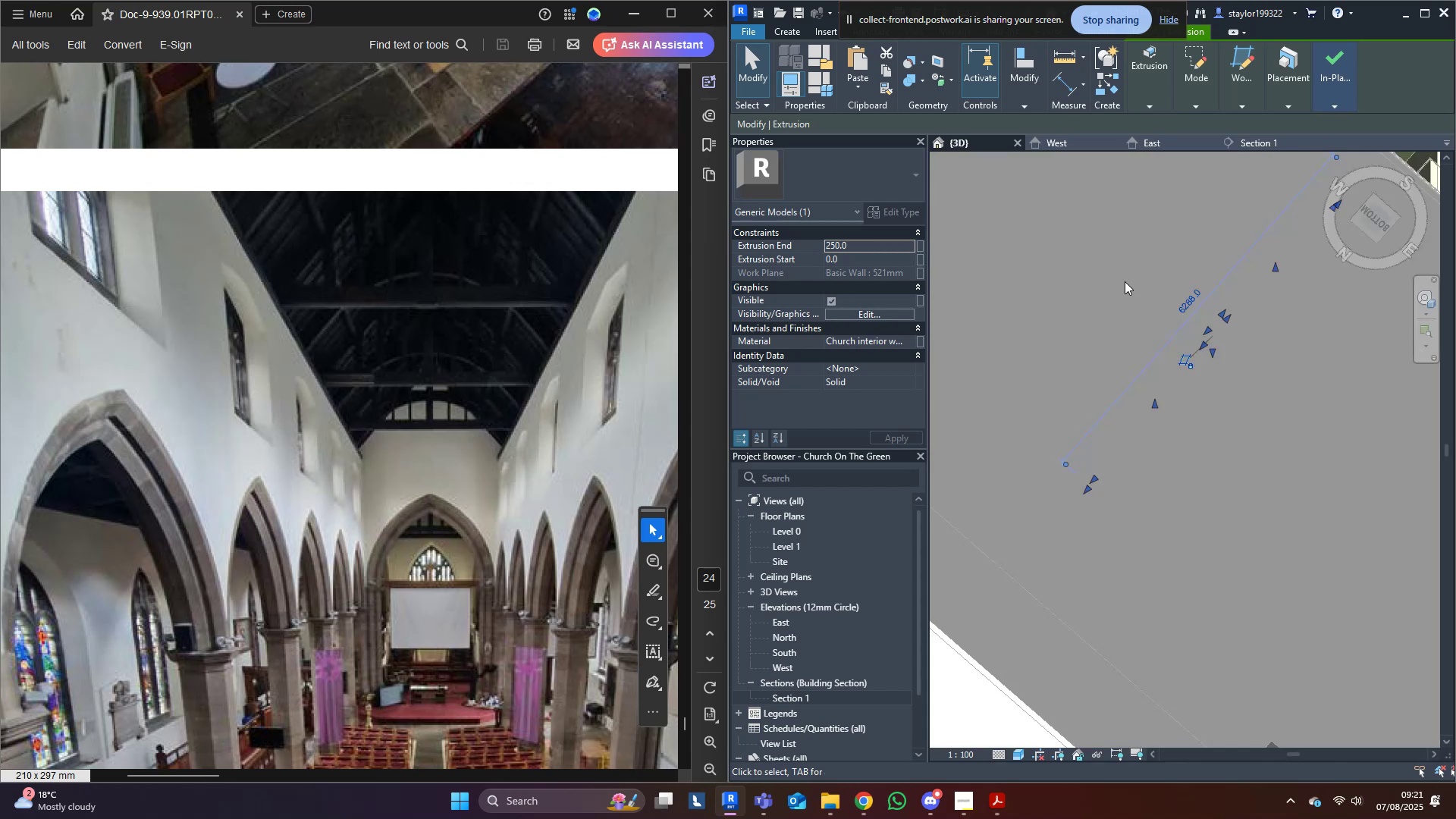 
hold_key(key=ShiftLeft, duration=0.9)
 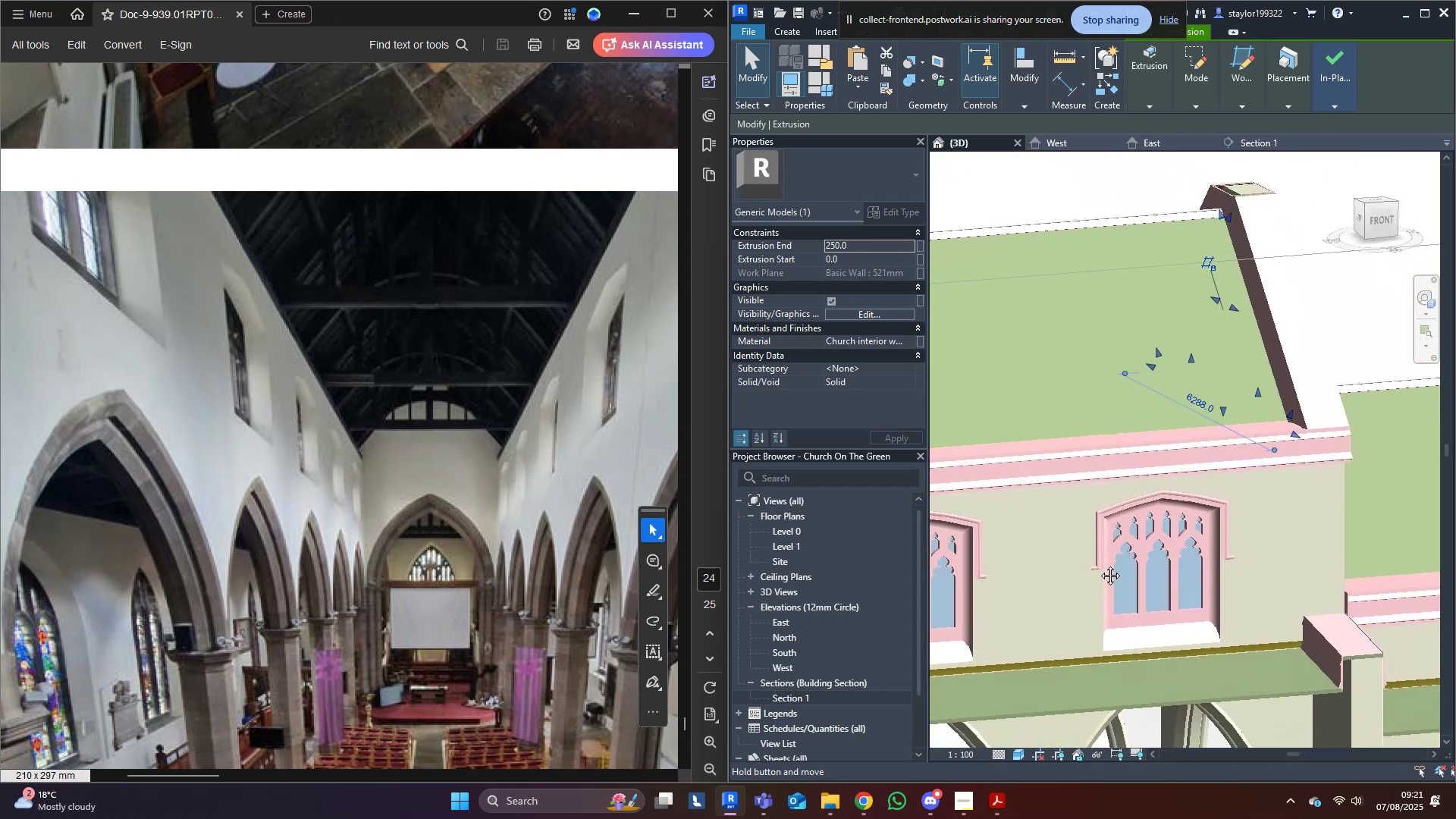 
type(hi)
 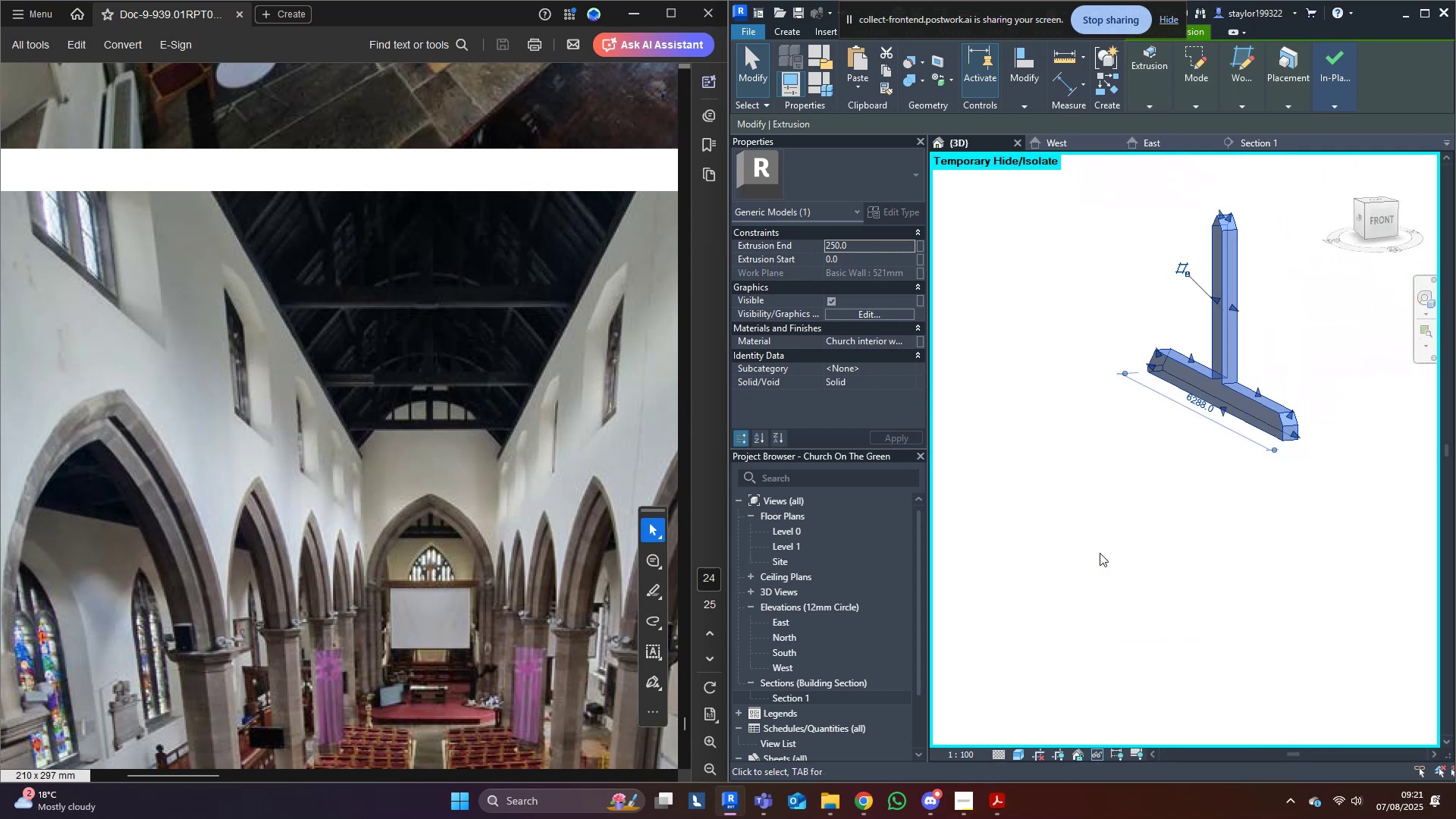 
hold_key(key=ShiftLeft, duration=0.87)
 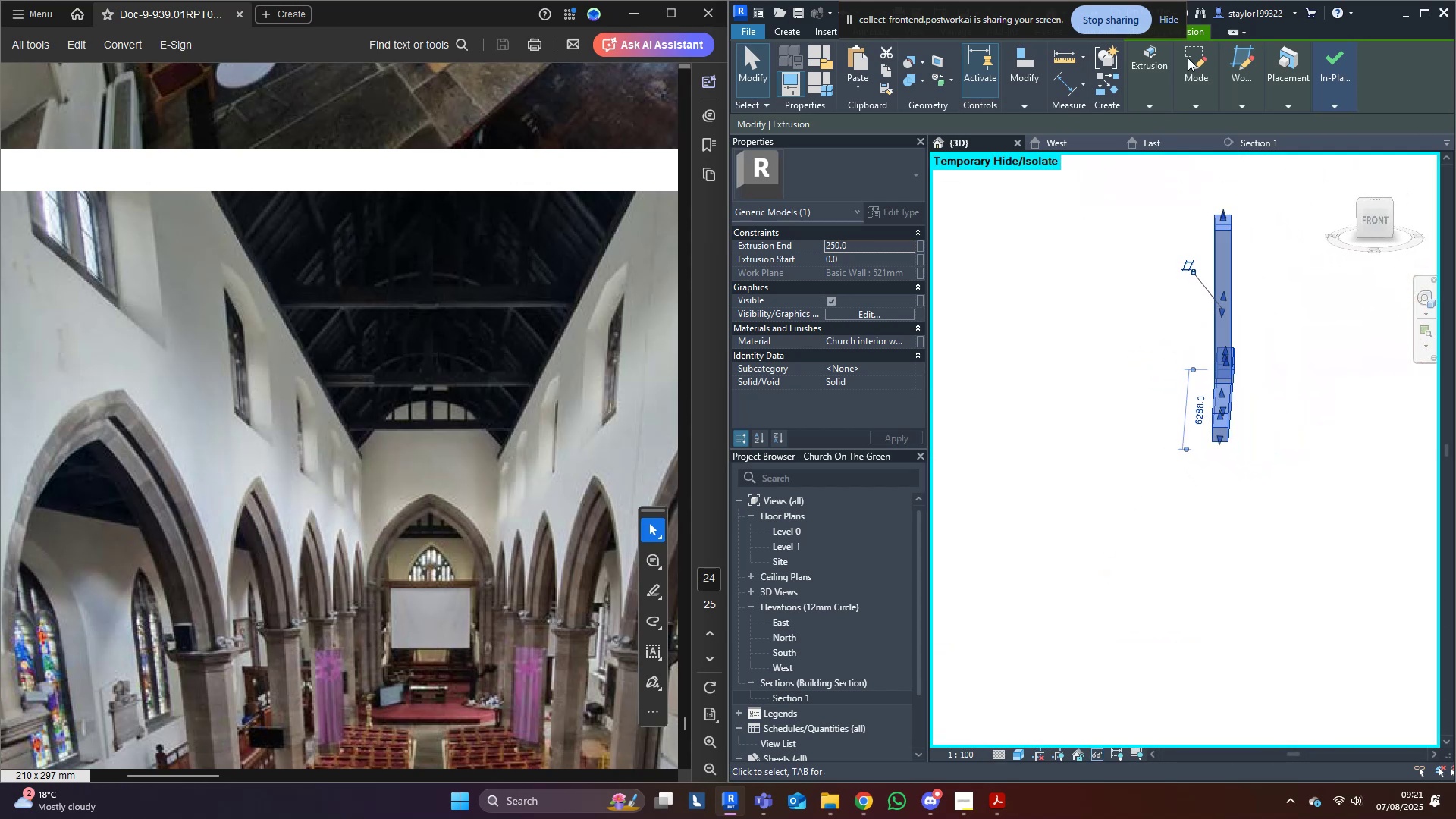 
left_click([1204, 55])
 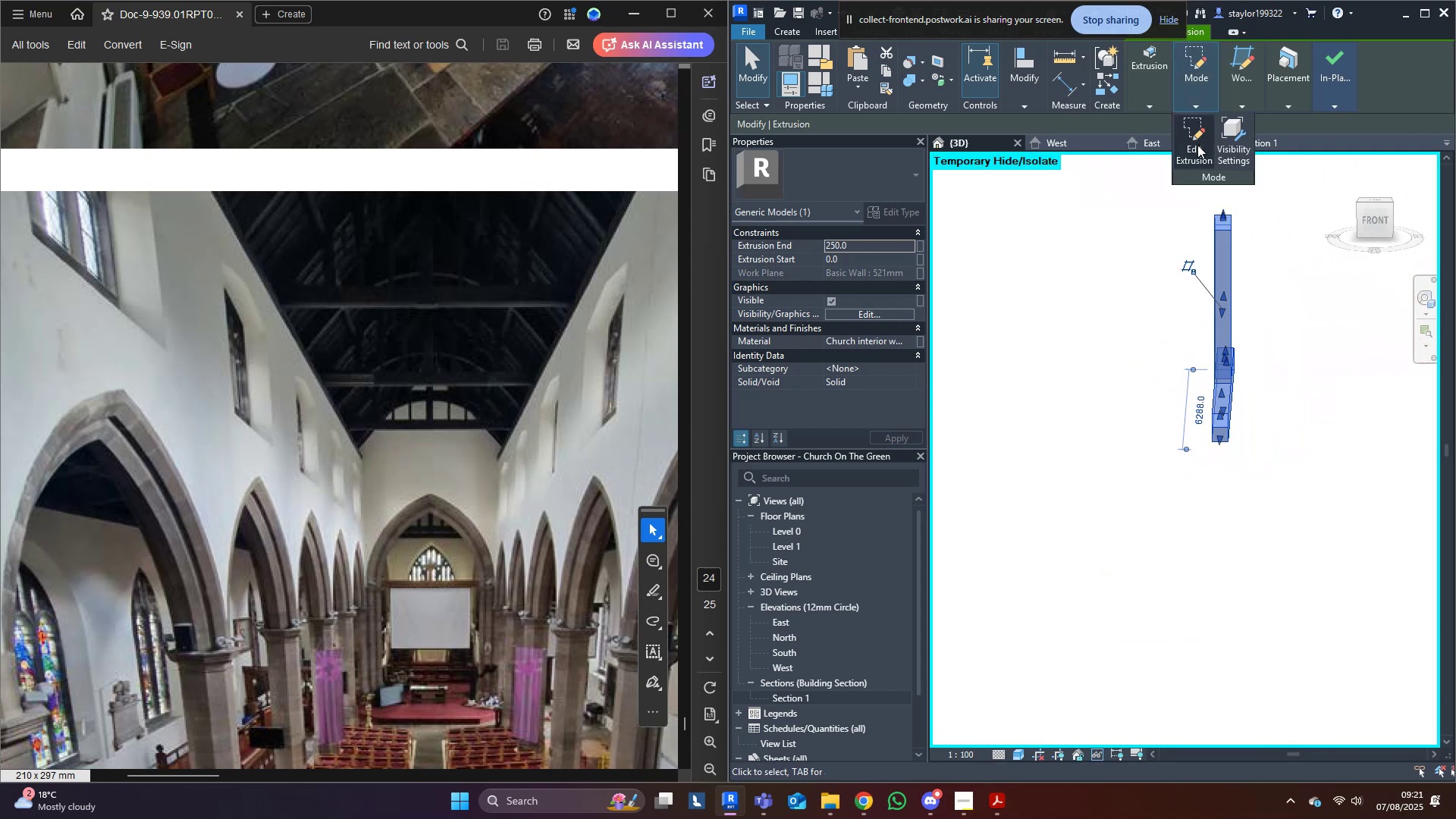 
left_click([1195, 147])
 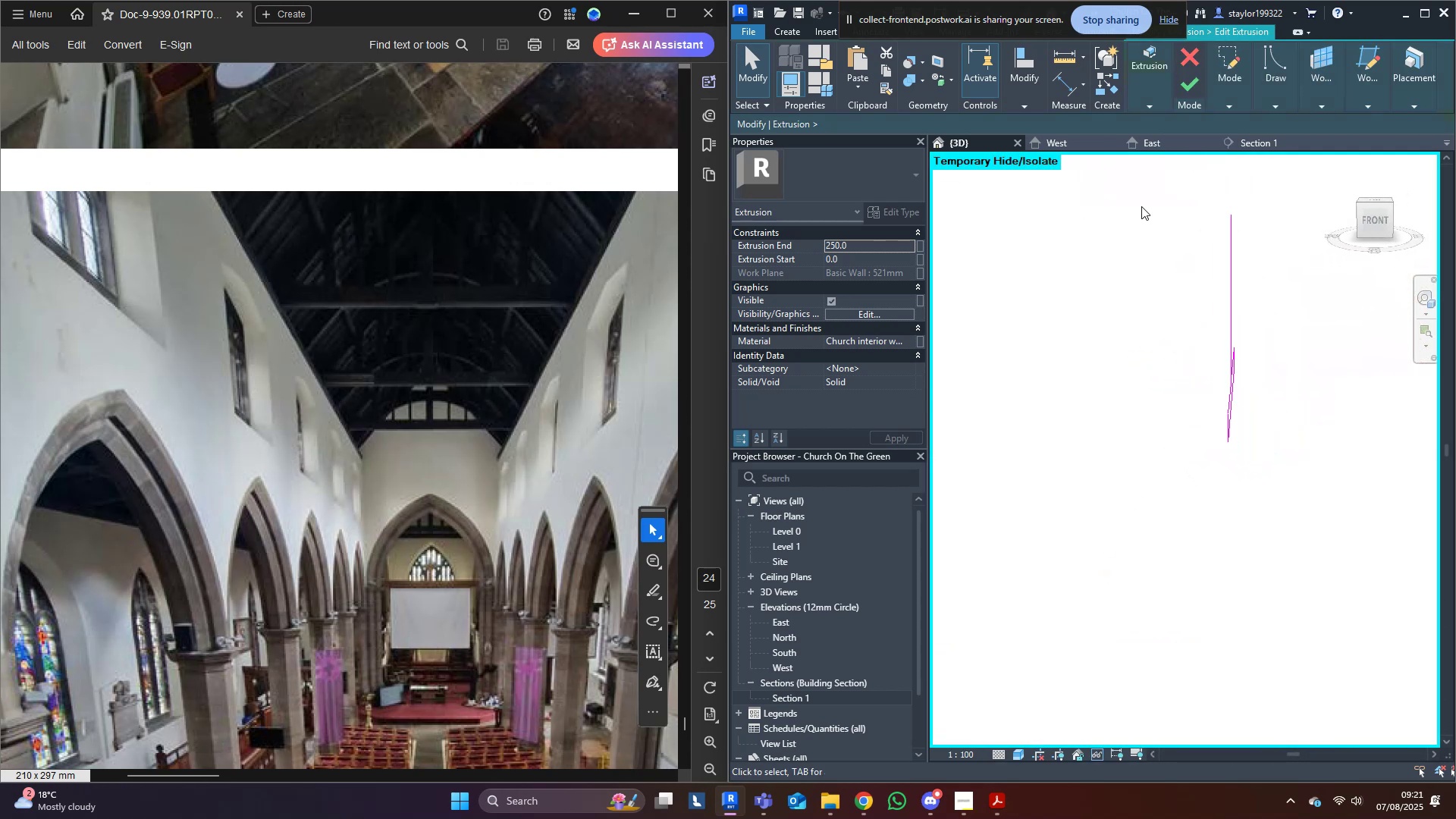 
hold_key(key=ShiftLeft, duration=0.53)
 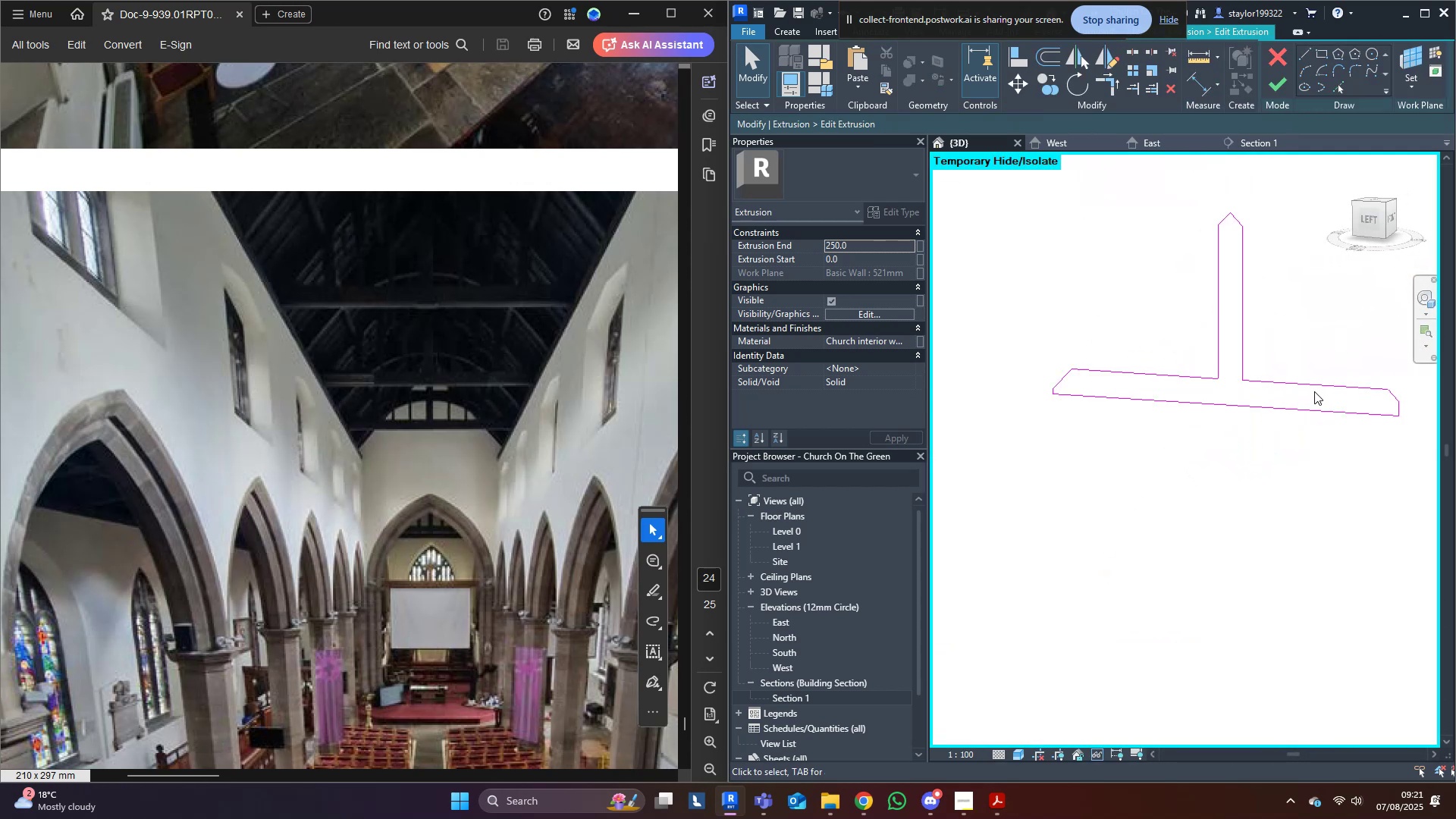 
left_click([1312, 381])
 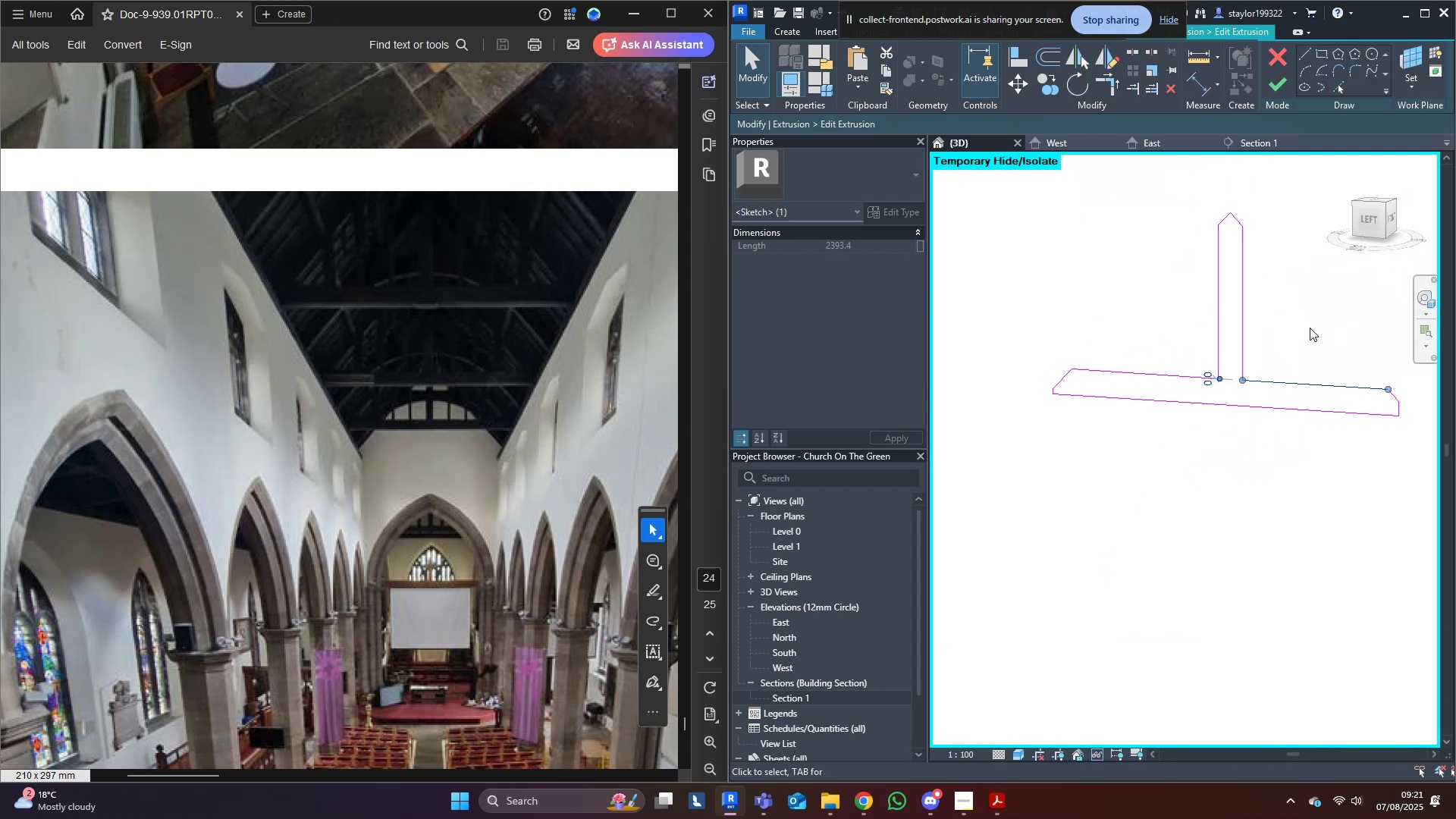 
left_click([1310, 328])
 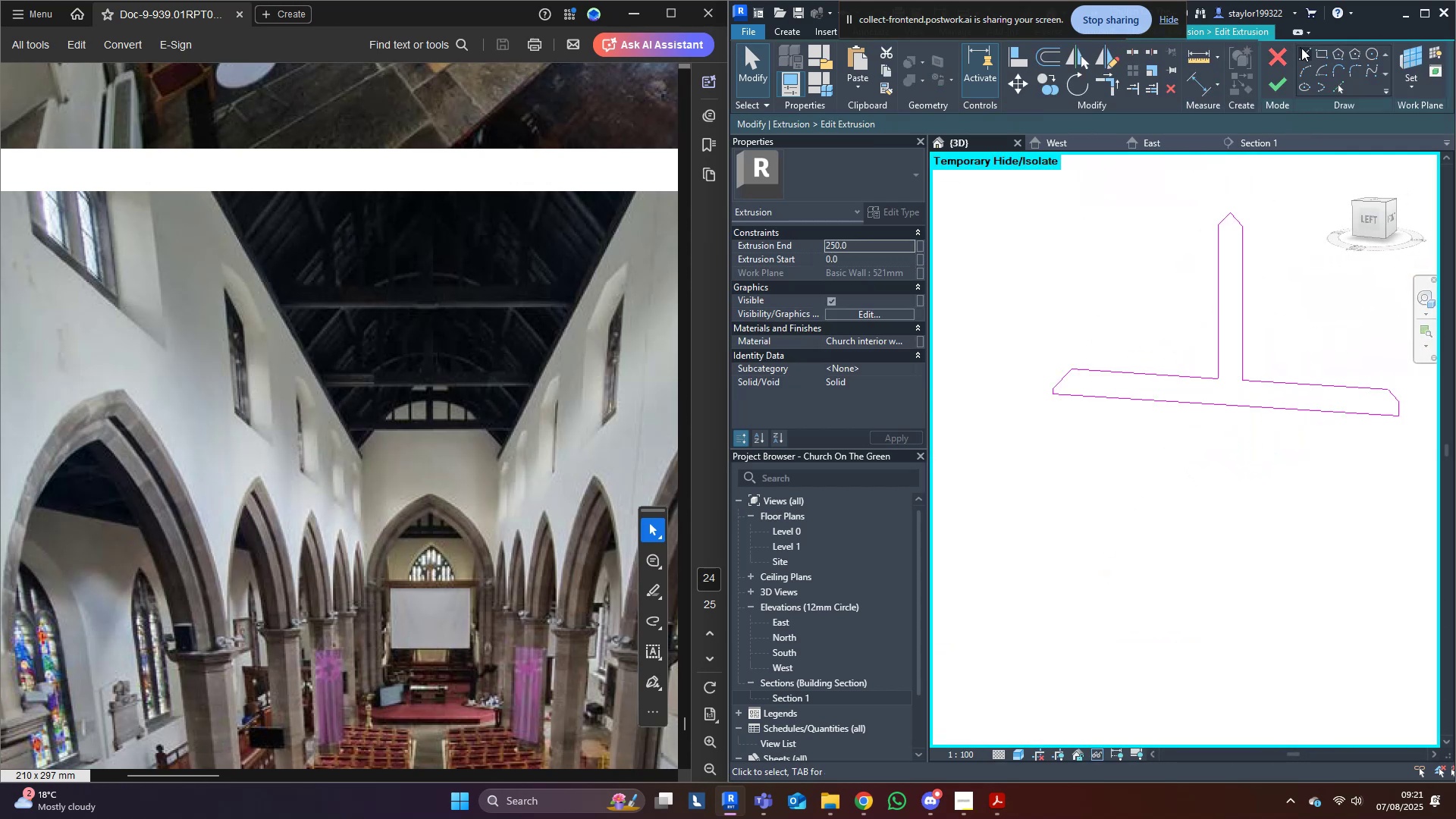 
left_click([1302, 49])
 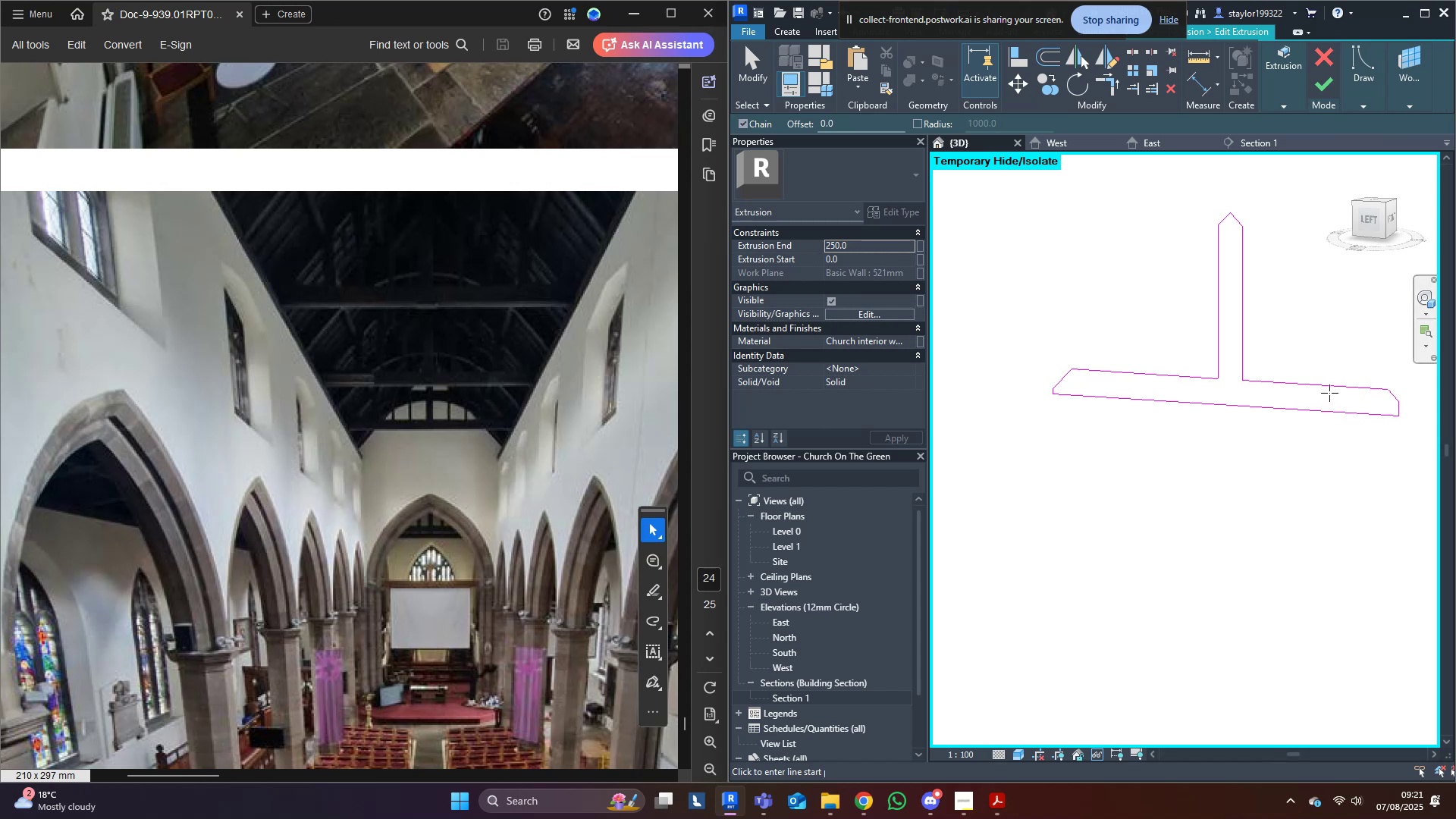 
left_click([1331, 388])
 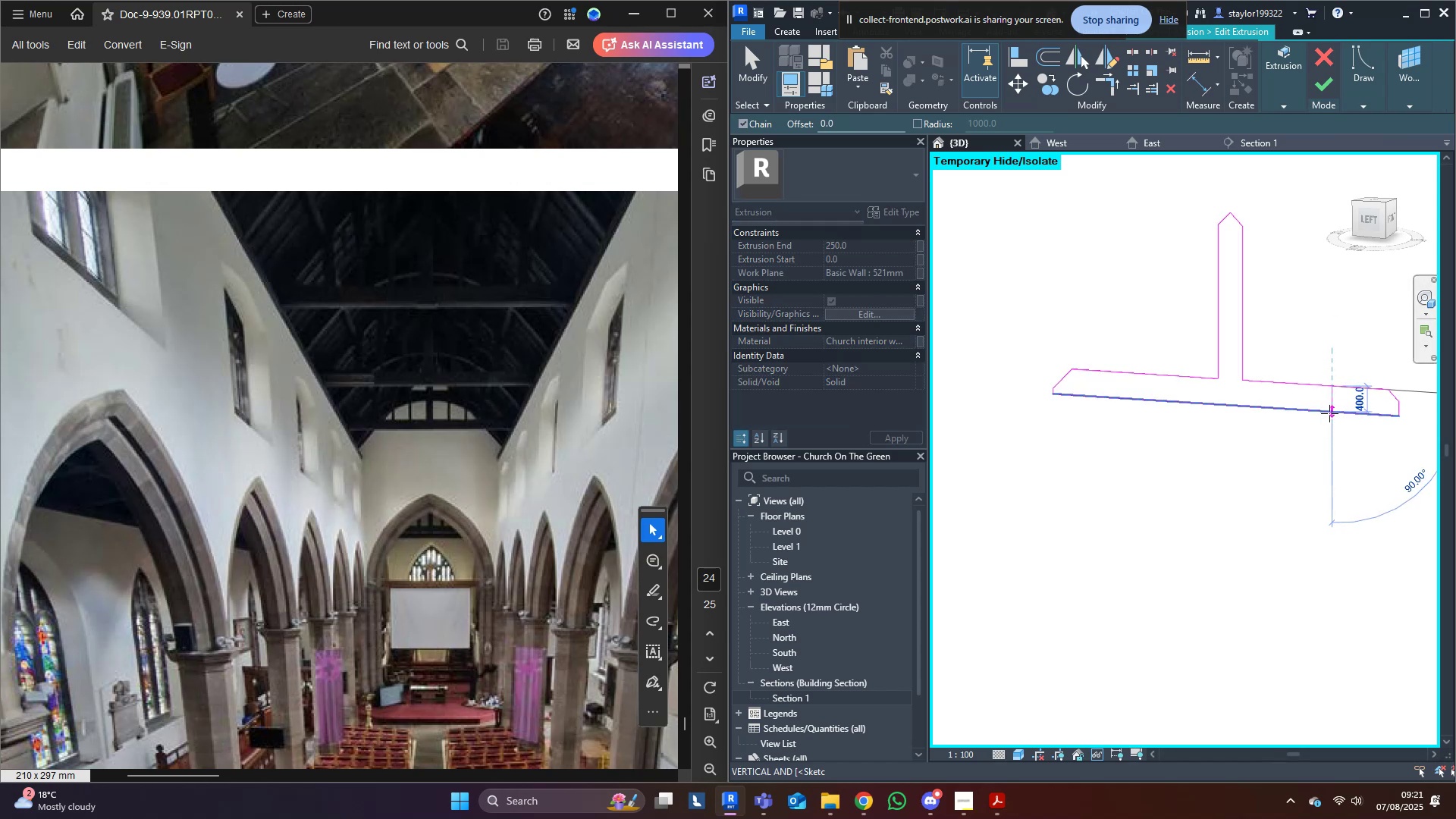 
key(Escape)
 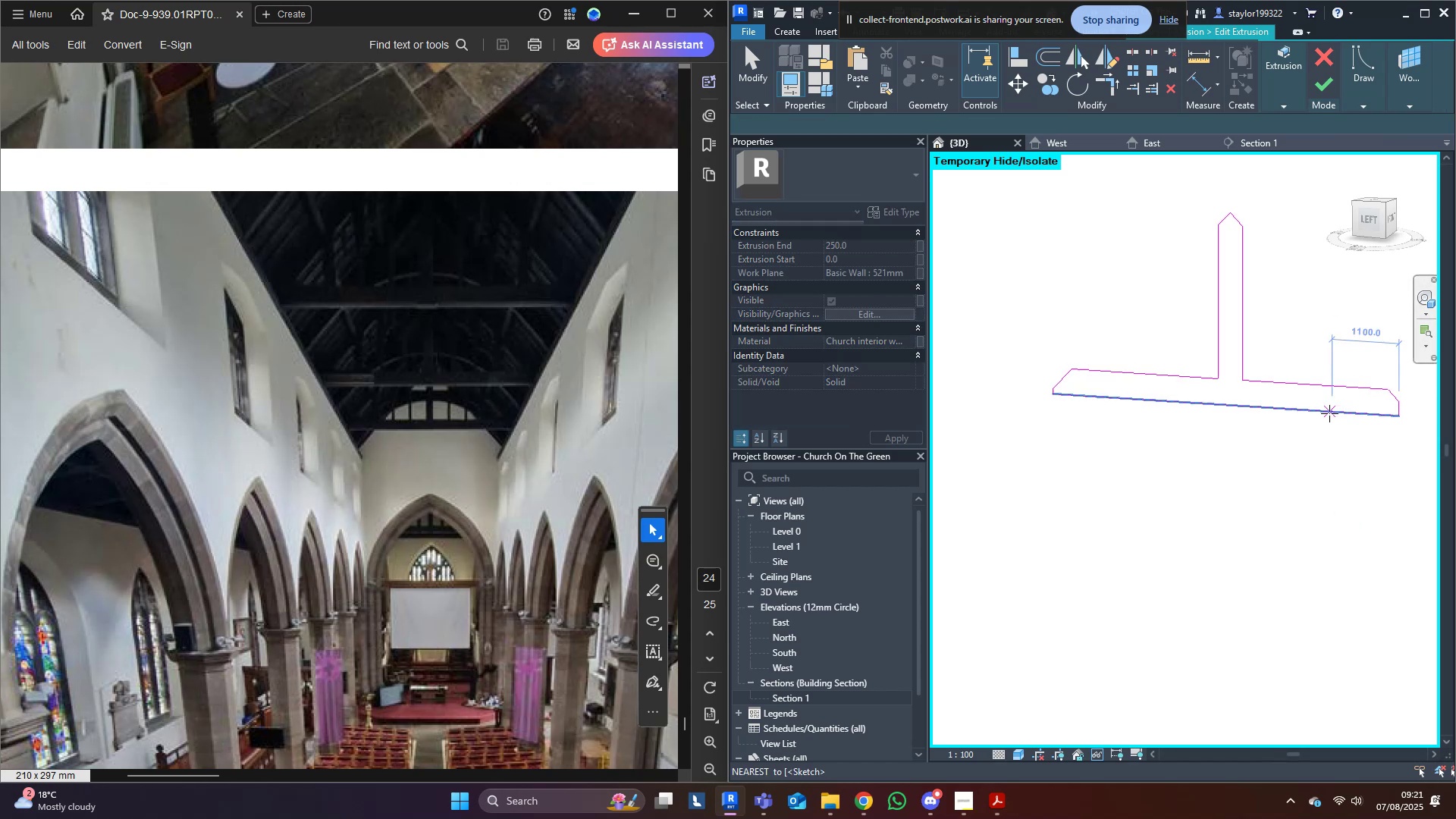 
left_click([1273, 81])
 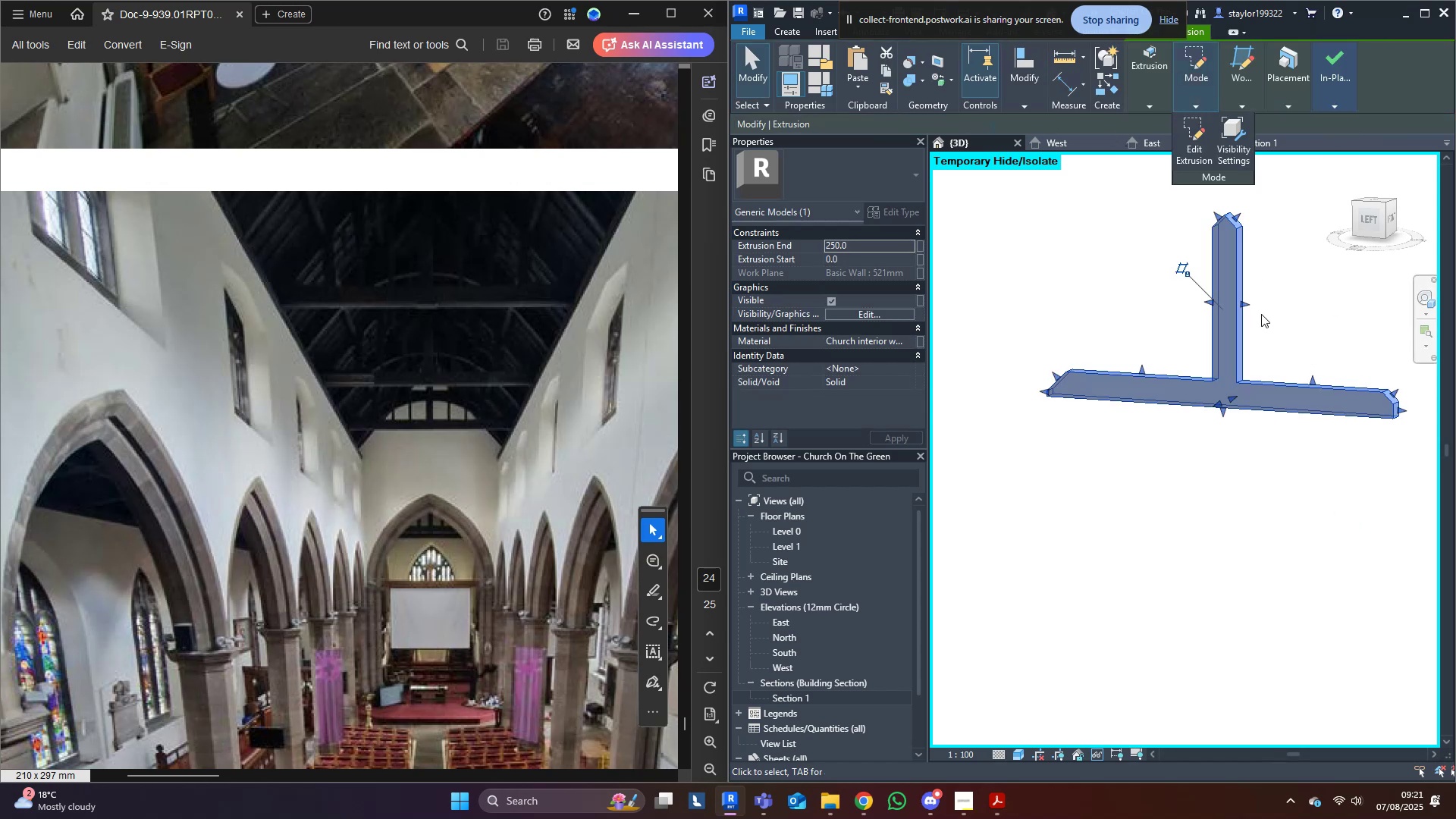 
double_click([1234, 276])
 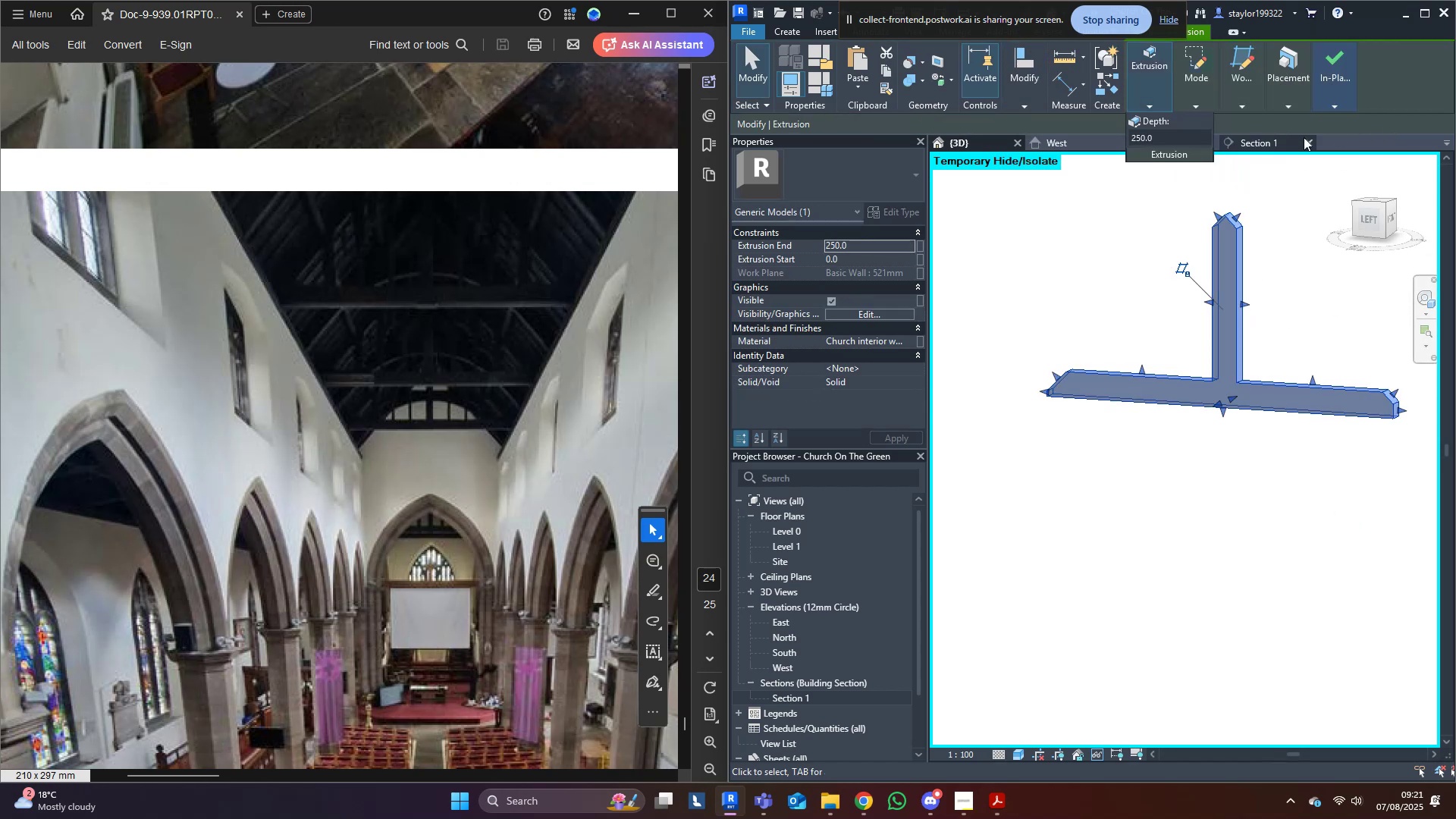 
left_click([864, 246])
 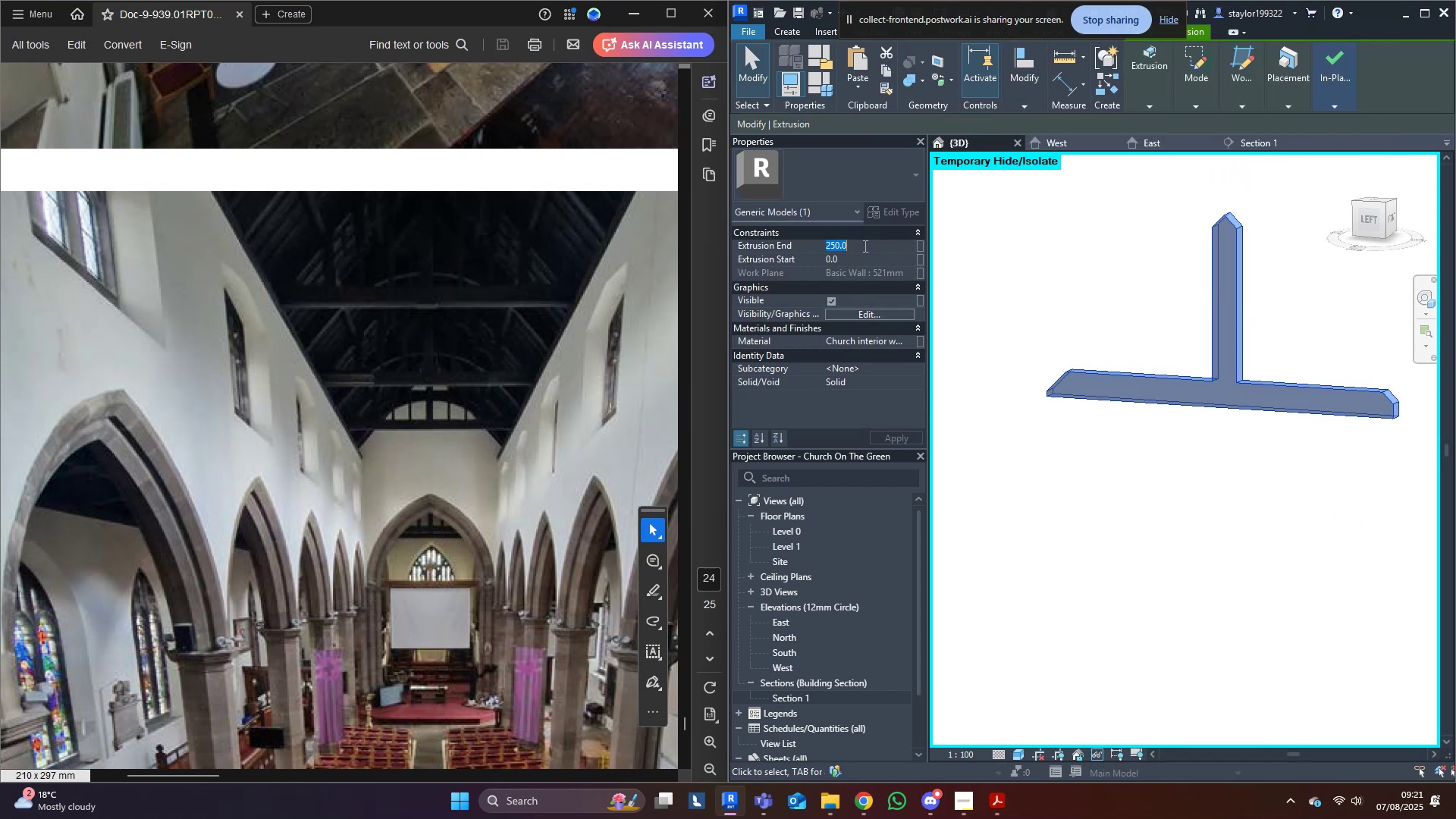 
type(400)
 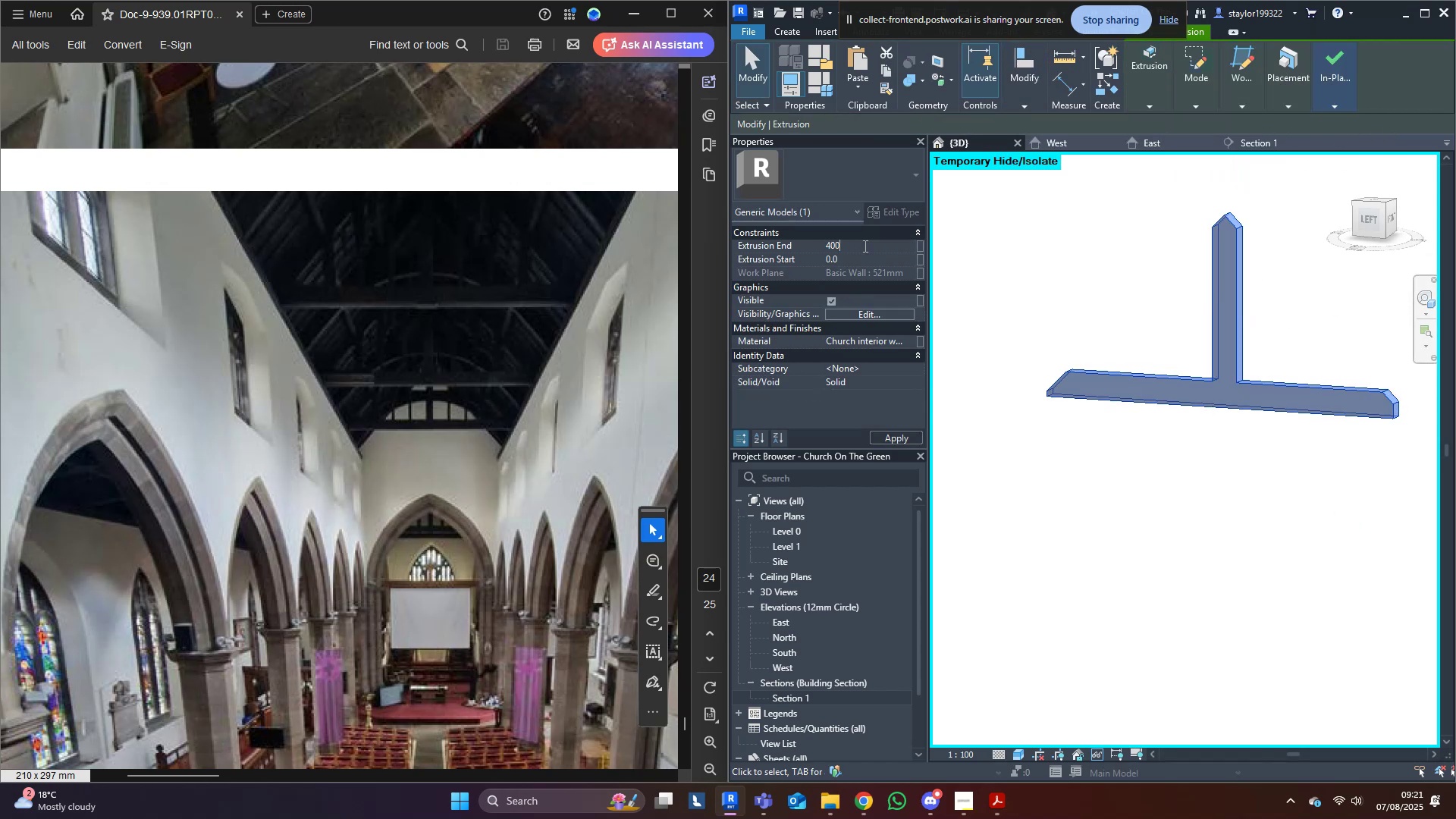 
key(Enter)
 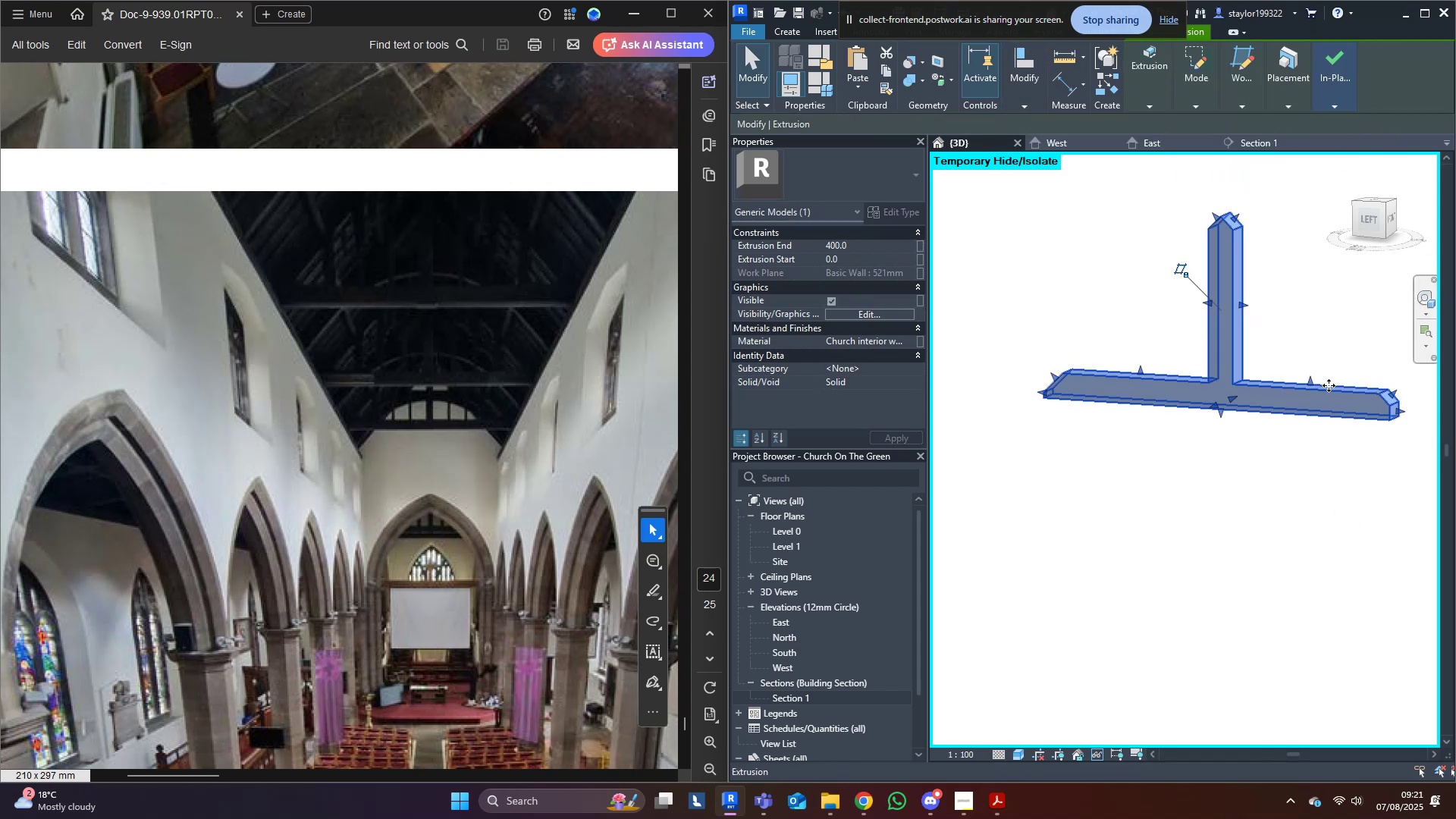 
middle_click([1320, 384])
 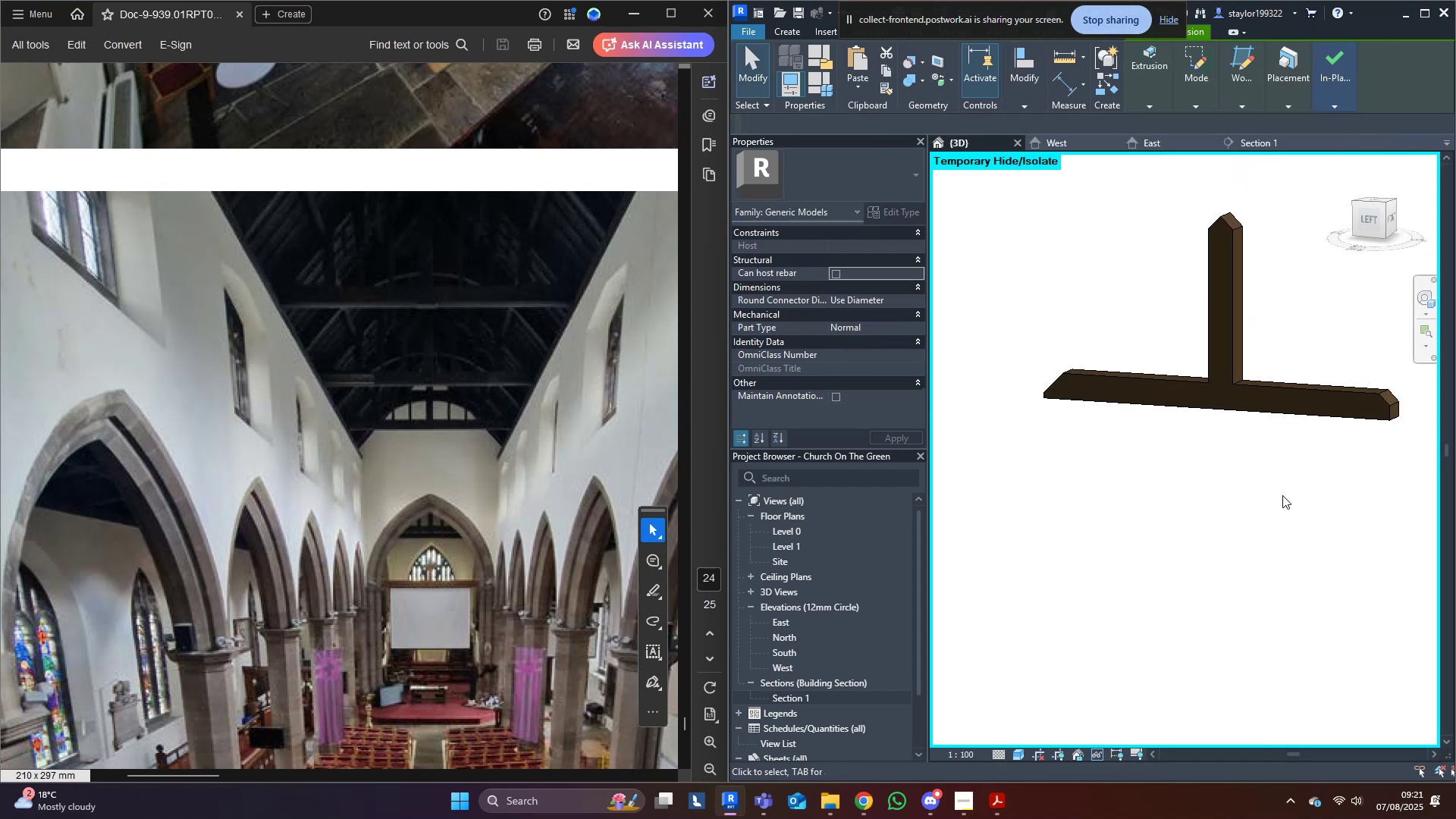 
hold_key(key=ShiftLeft, duration=1.5)
 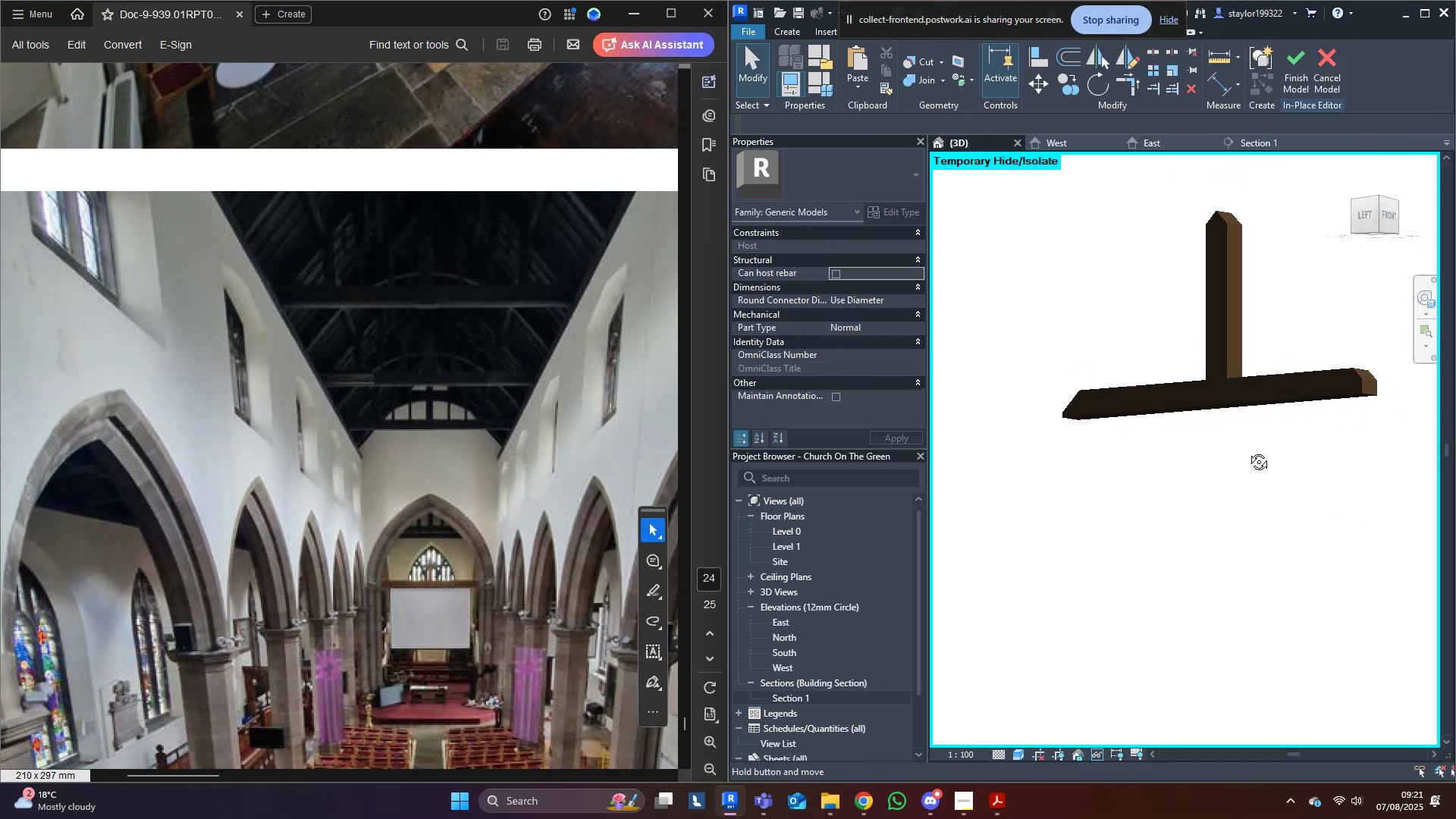 
key(Shift+ShiftLeft)
 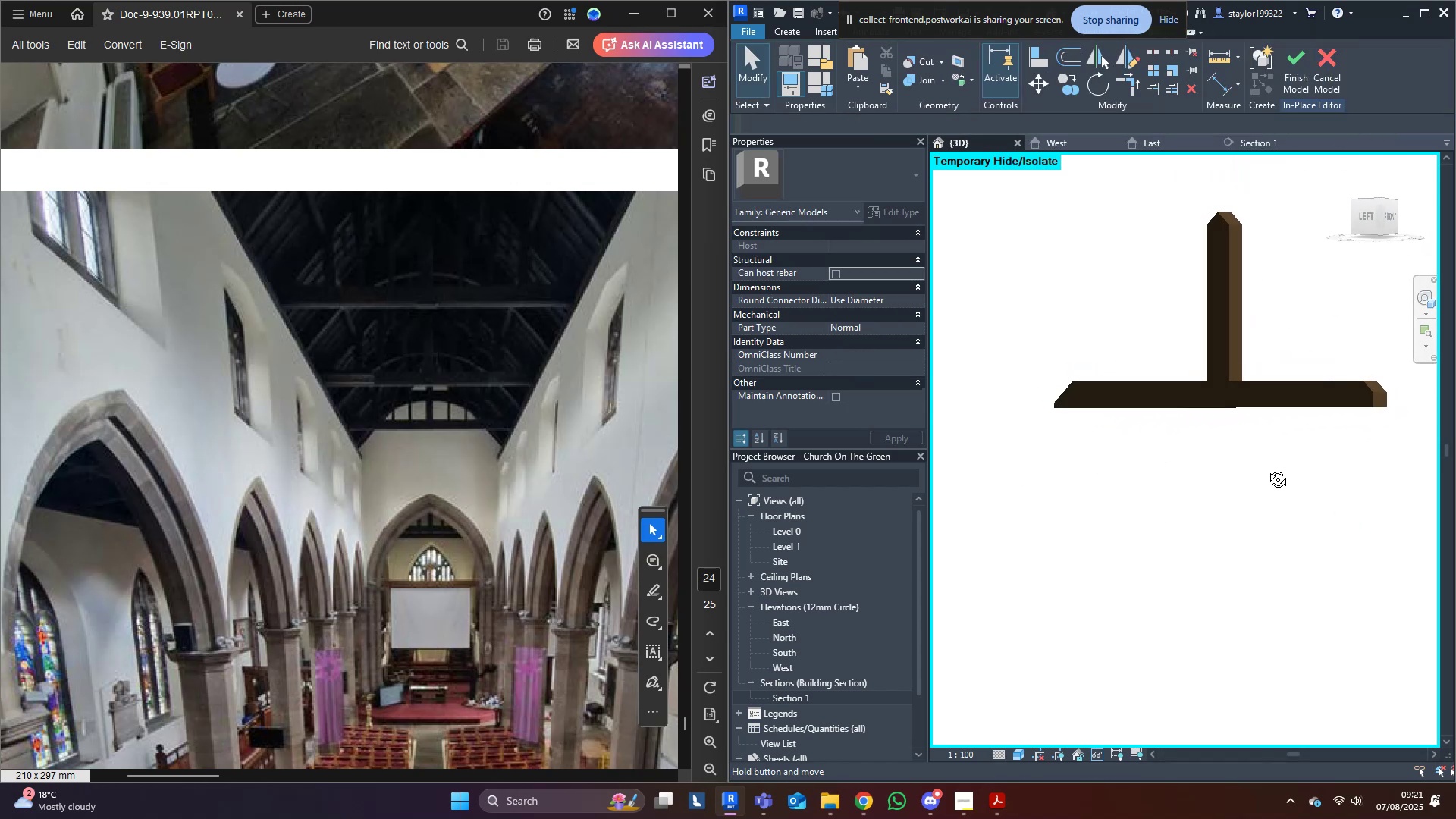 
key(Shift+ShiftLeft)
 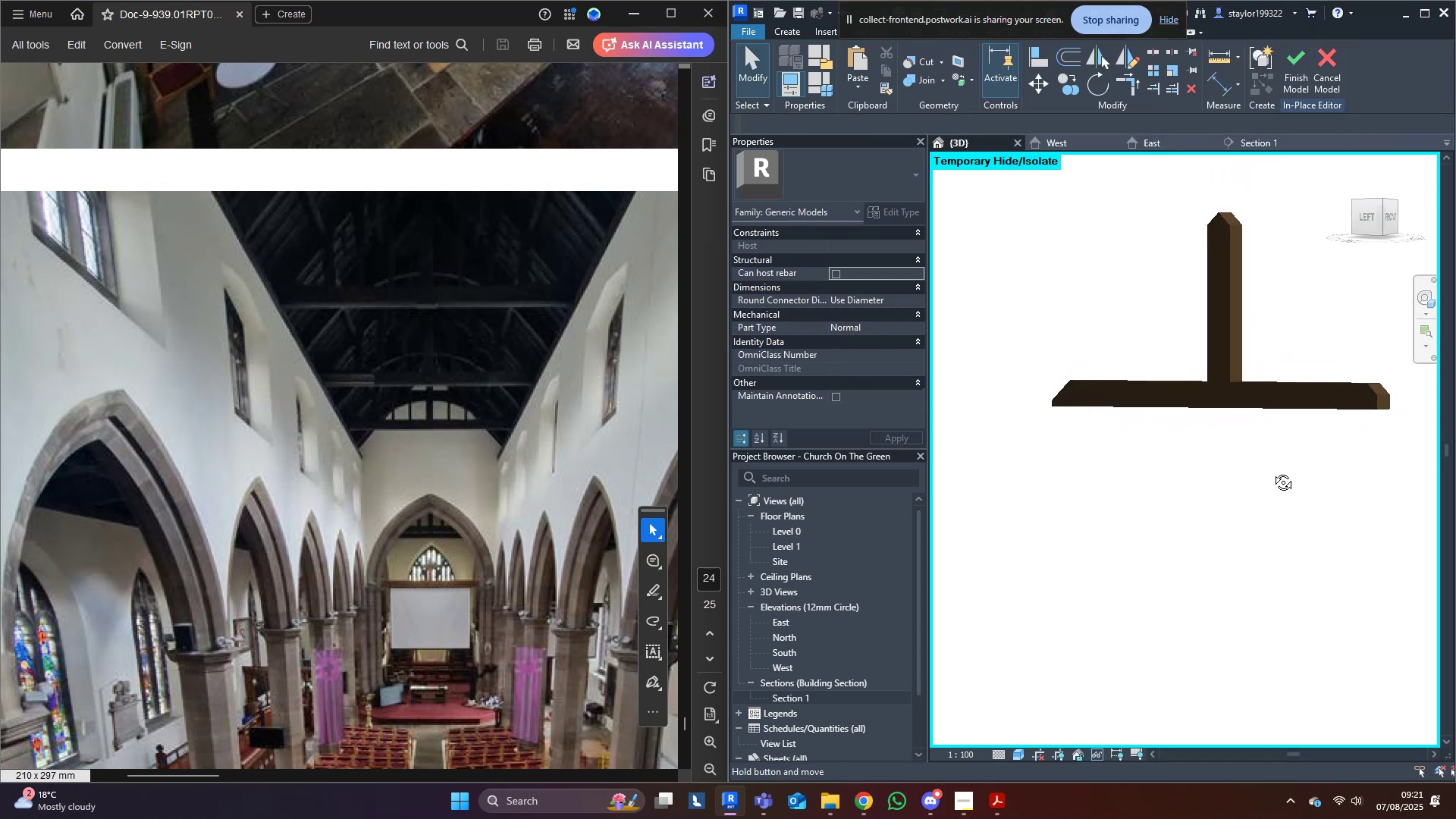 
key(Shift+ShiftLeft)
 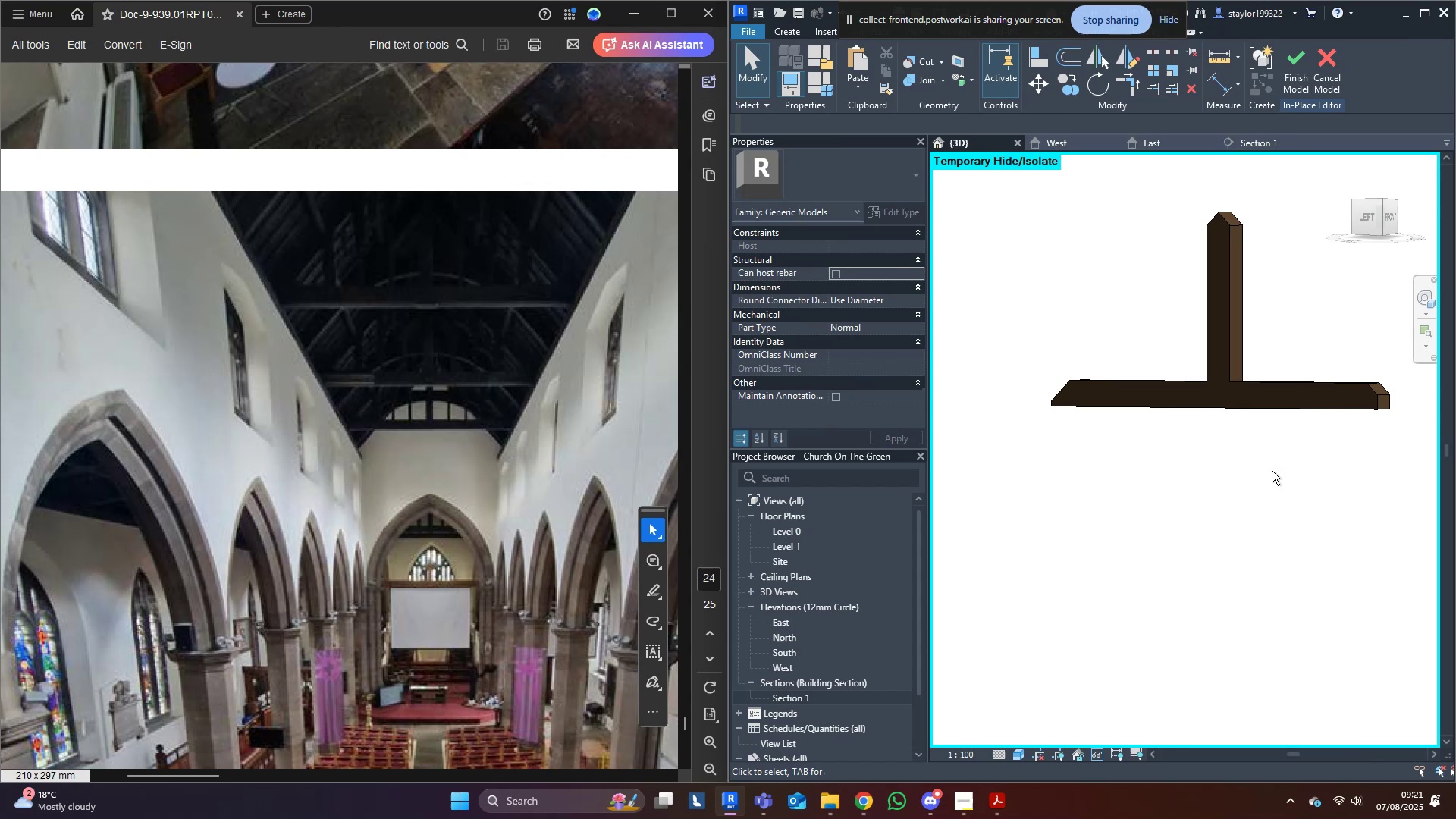 
key(Shift+ShiftLeft)
 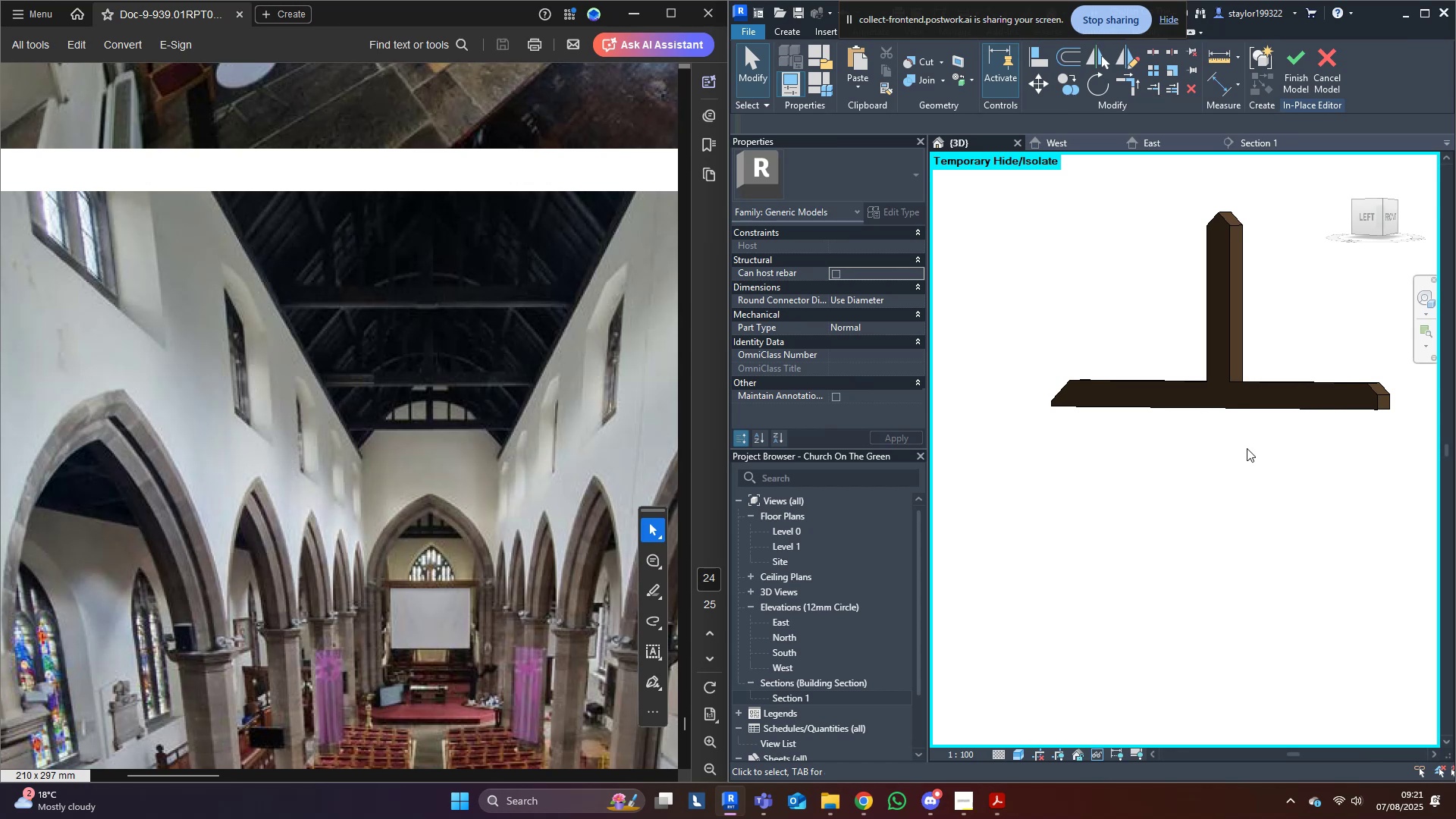 
key(Shift+ShiftLeft)
 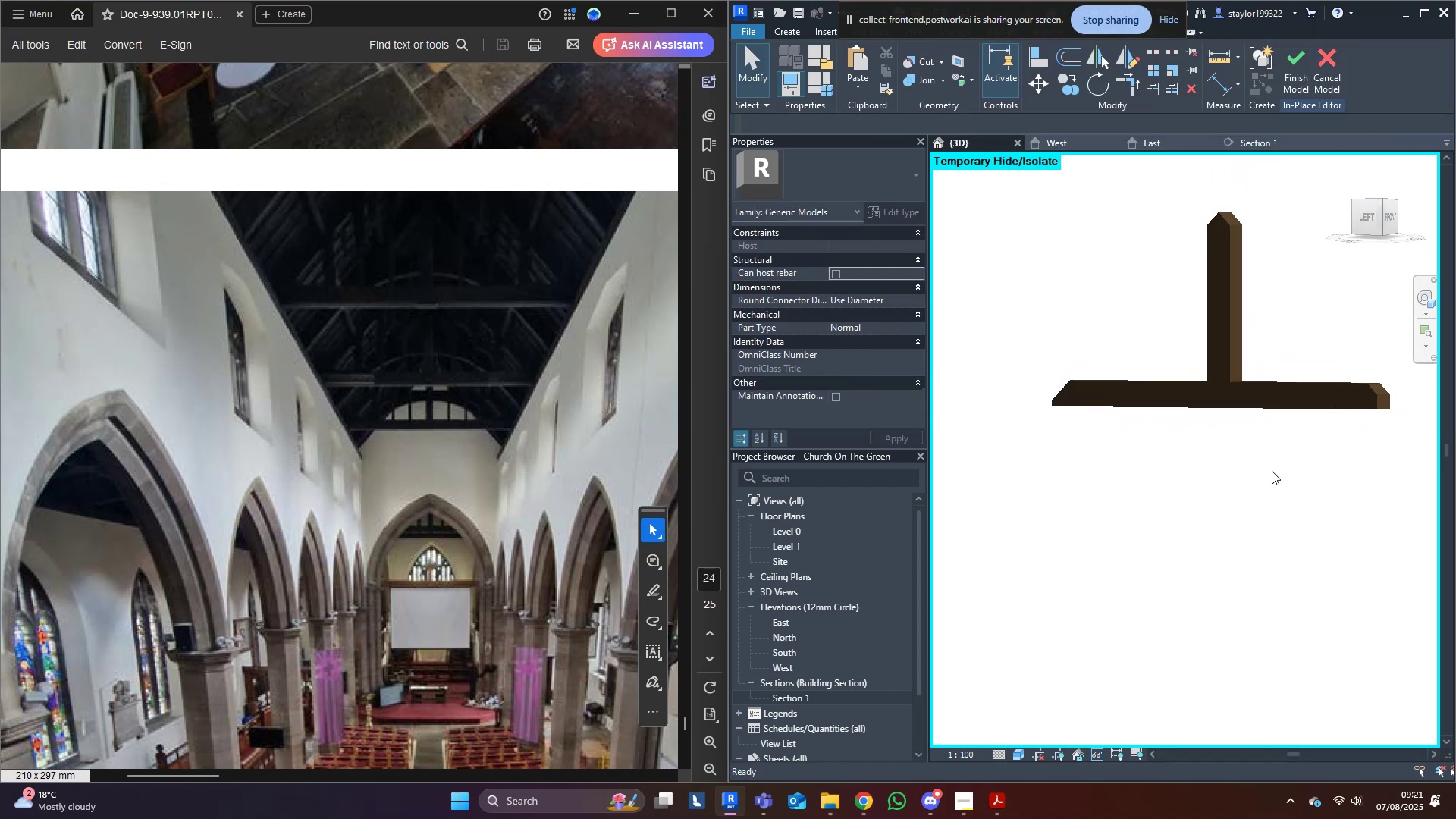 
key(Shift+ShiftLeft)
 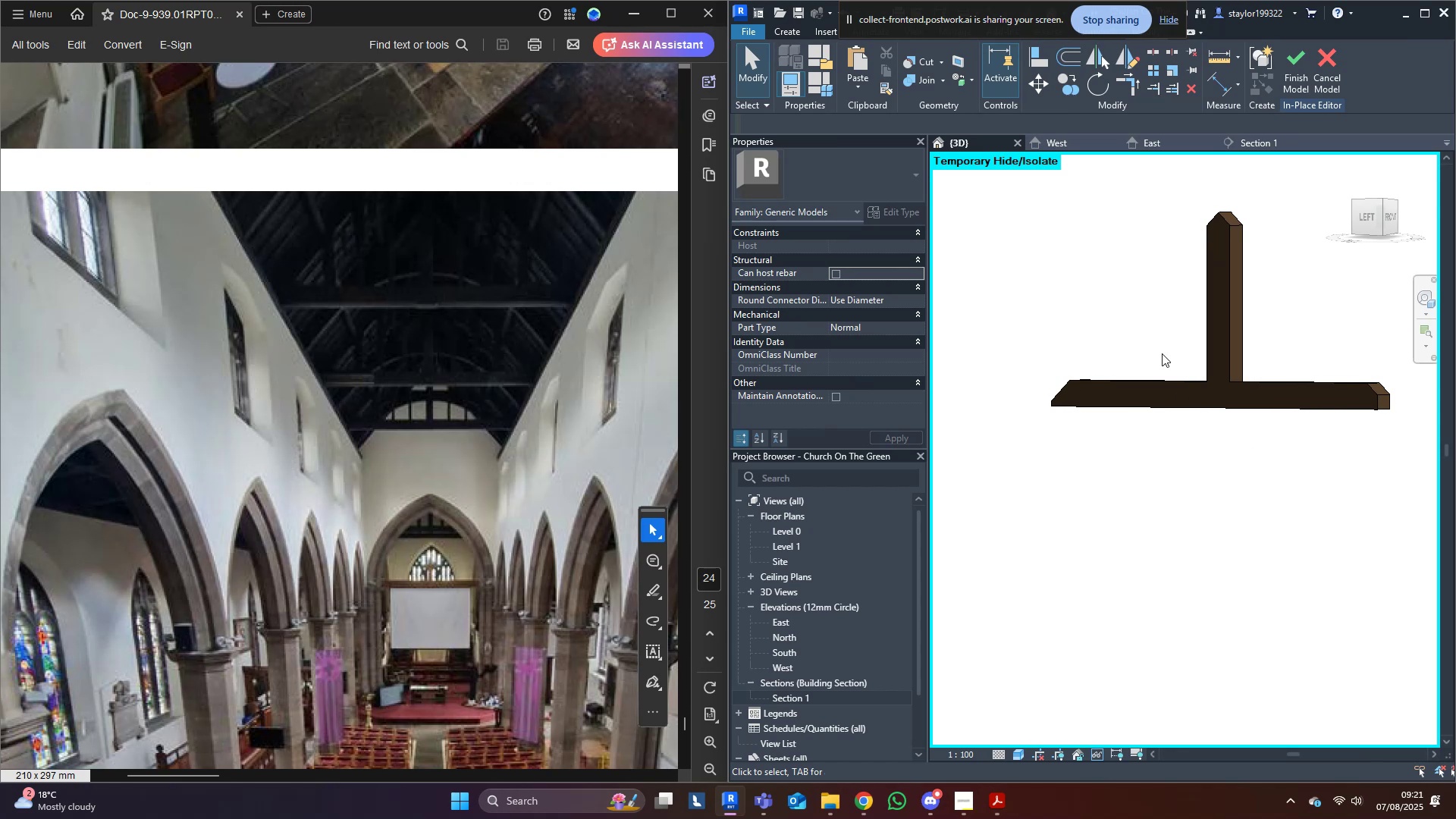 
left_click([1162, 353])
 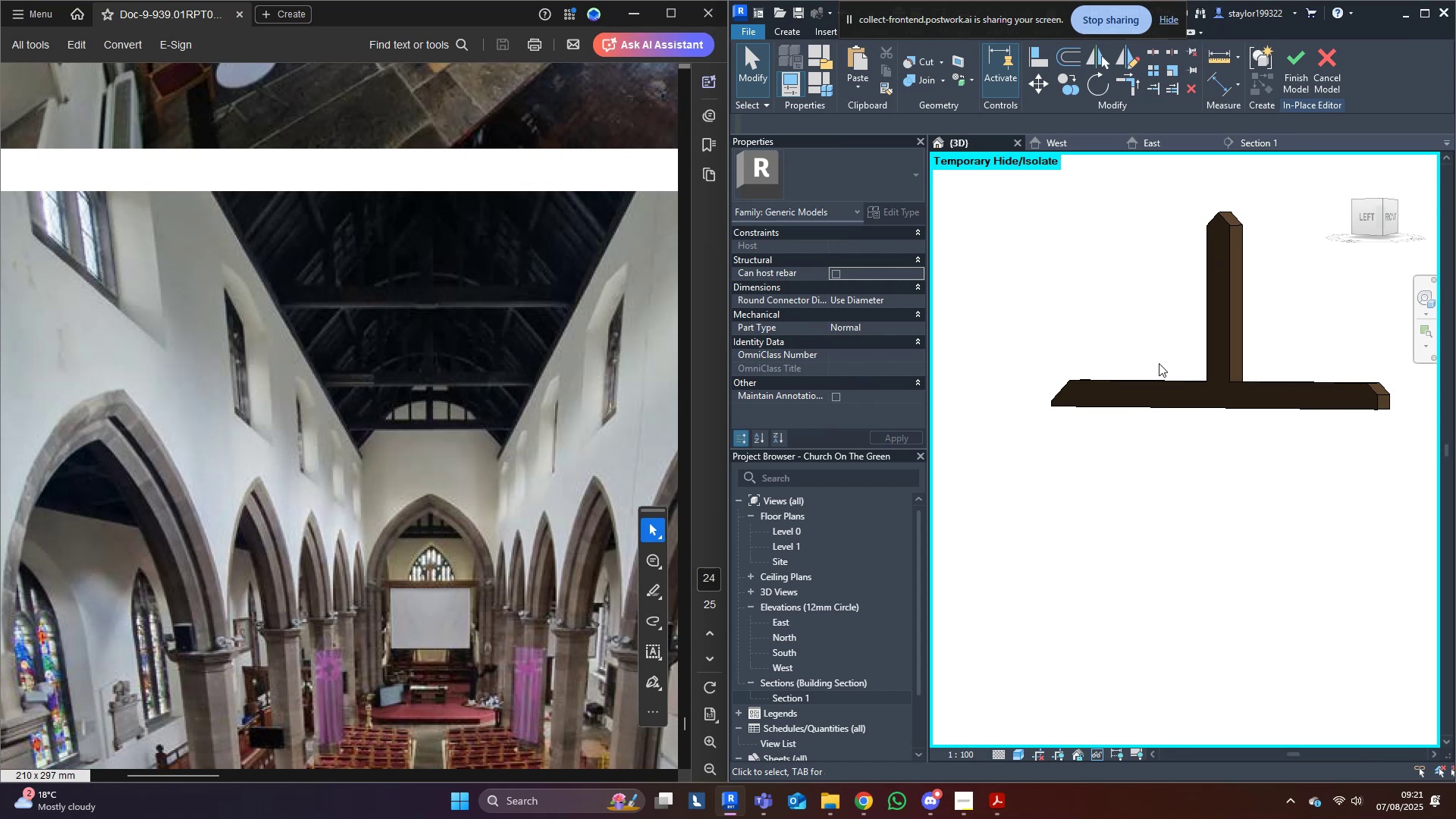 
key(Shift+ShiftLeft)
 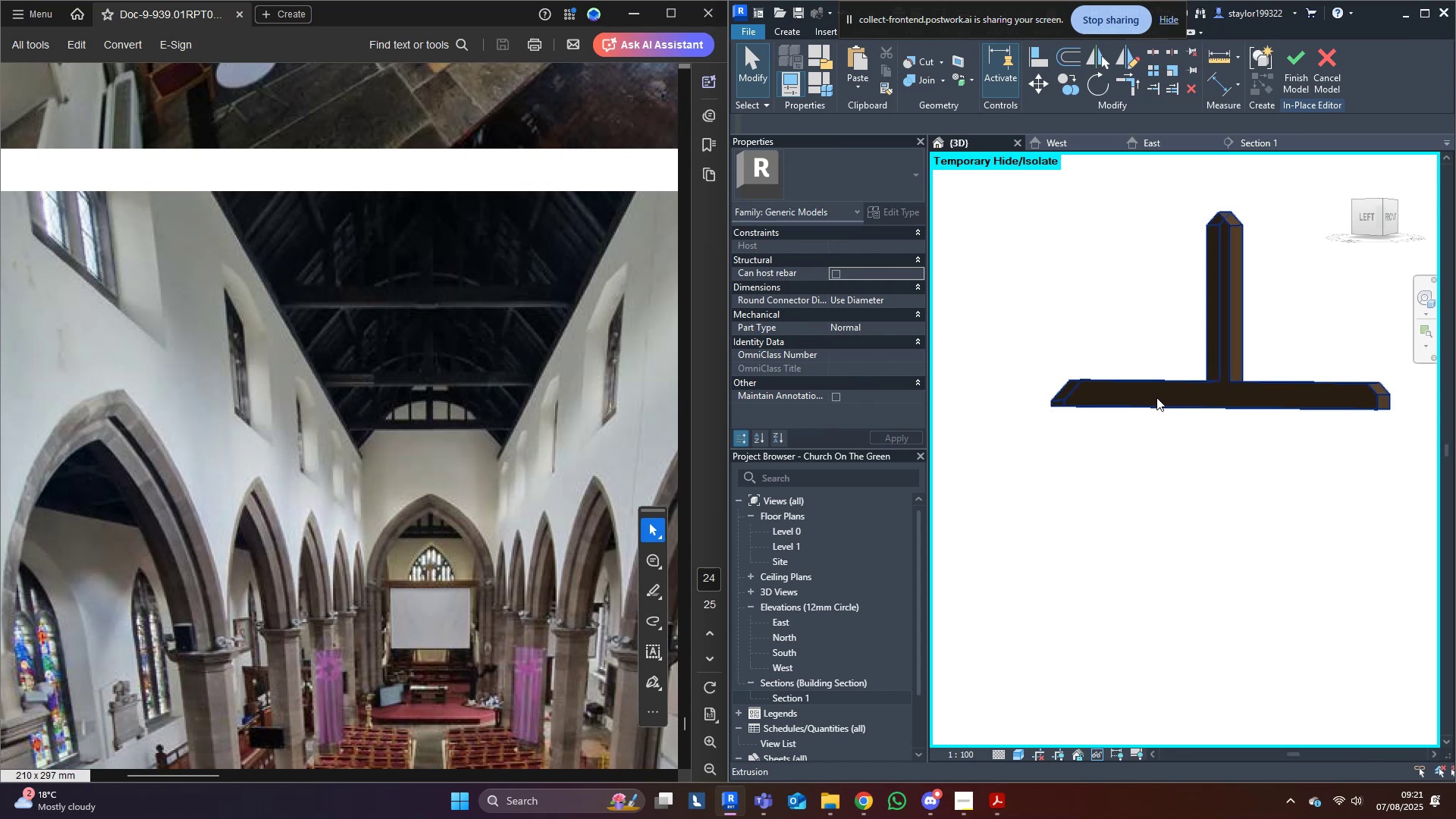 
left_click([1156, 397])
 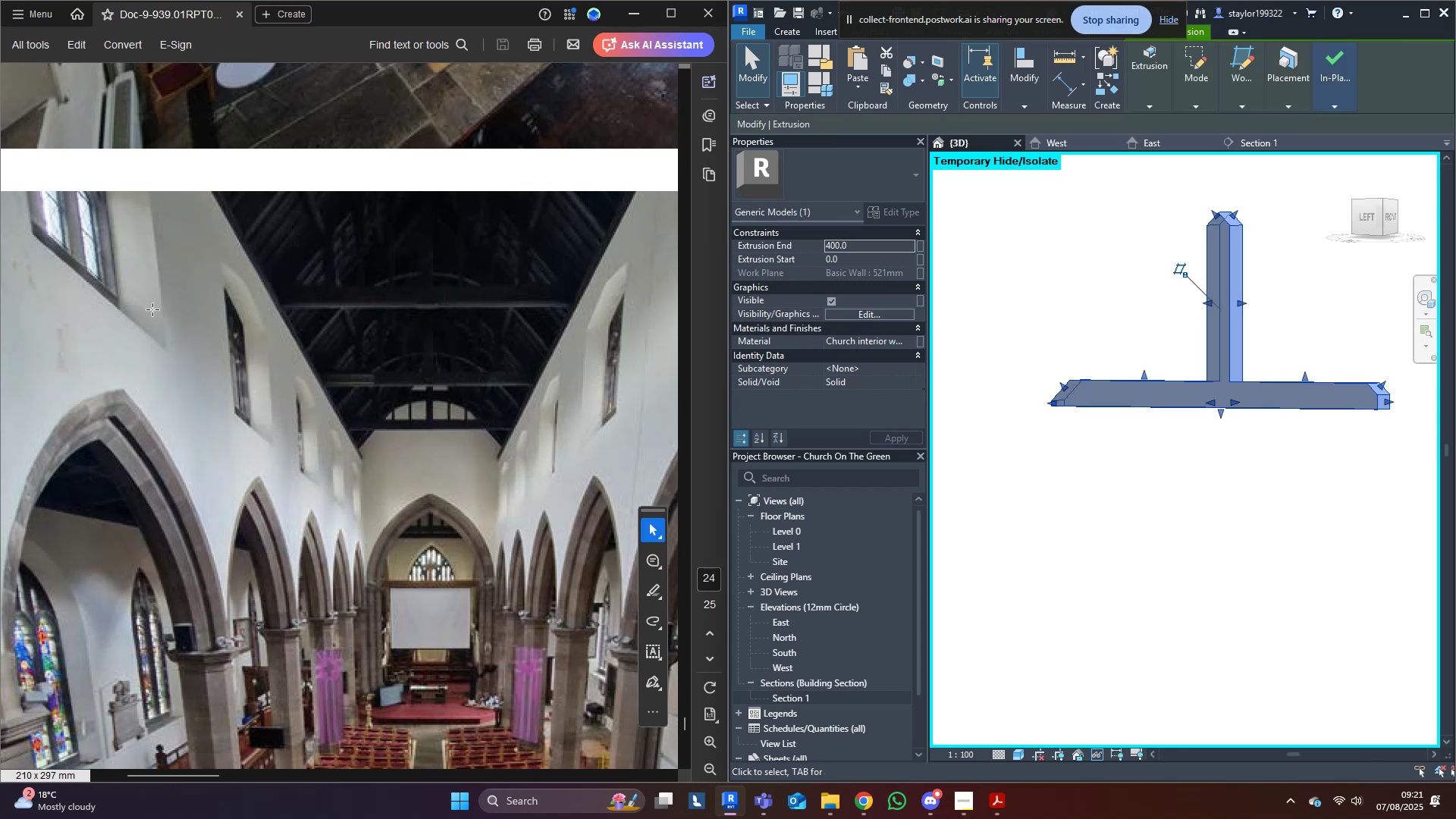 
wait(8.96)
 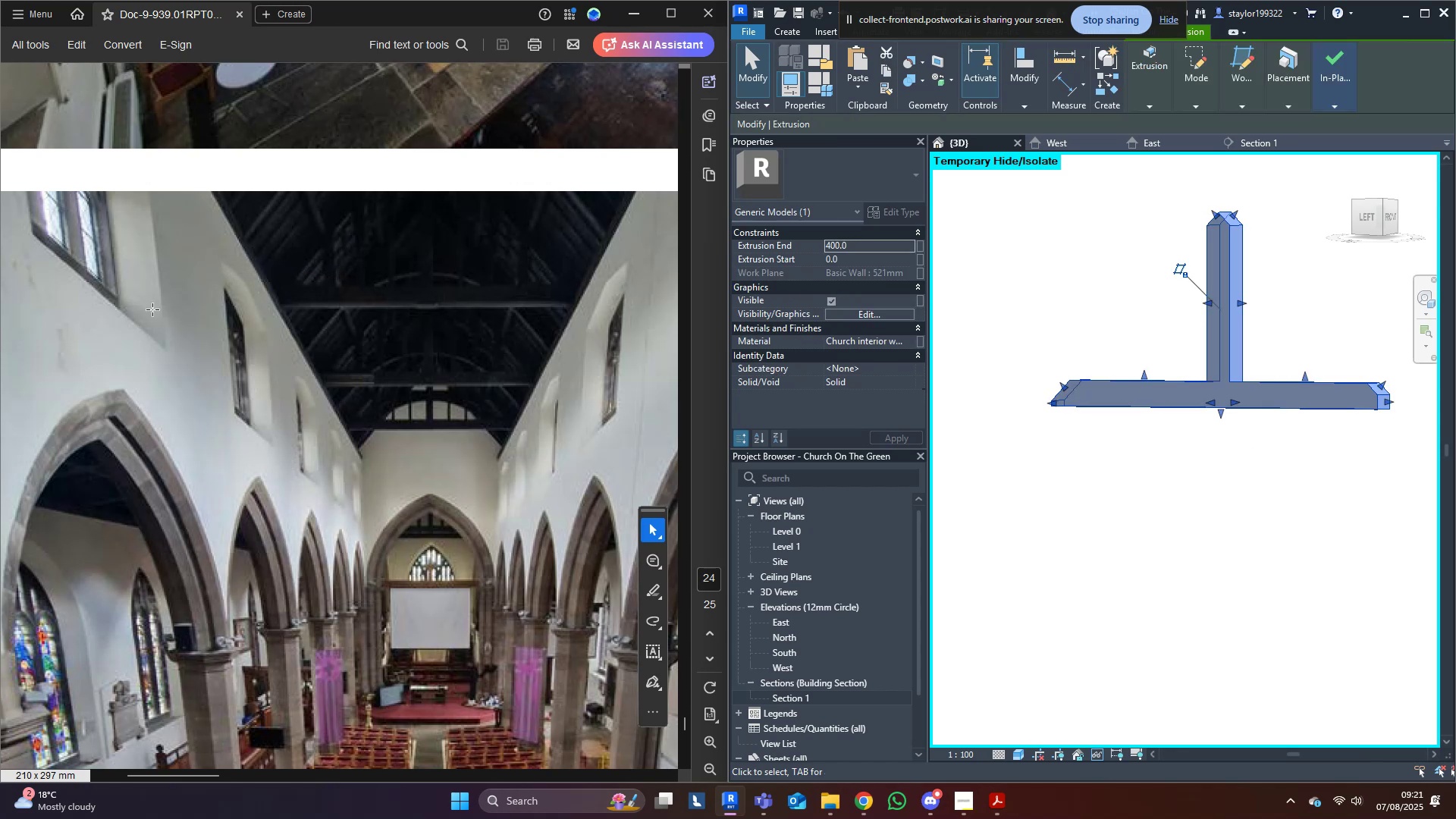 
left_click([754, 30])
 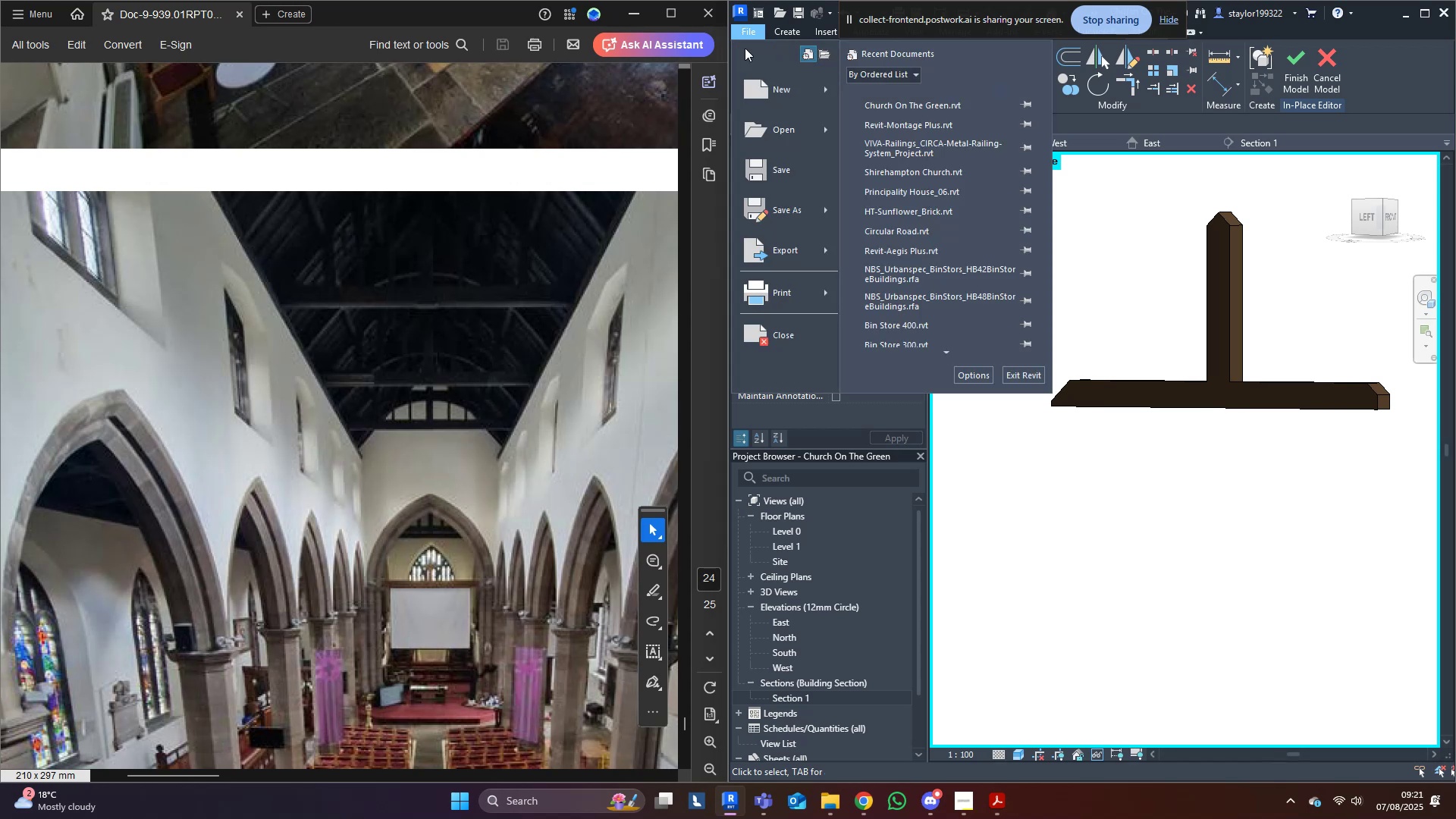 
left_click([753, 34])
 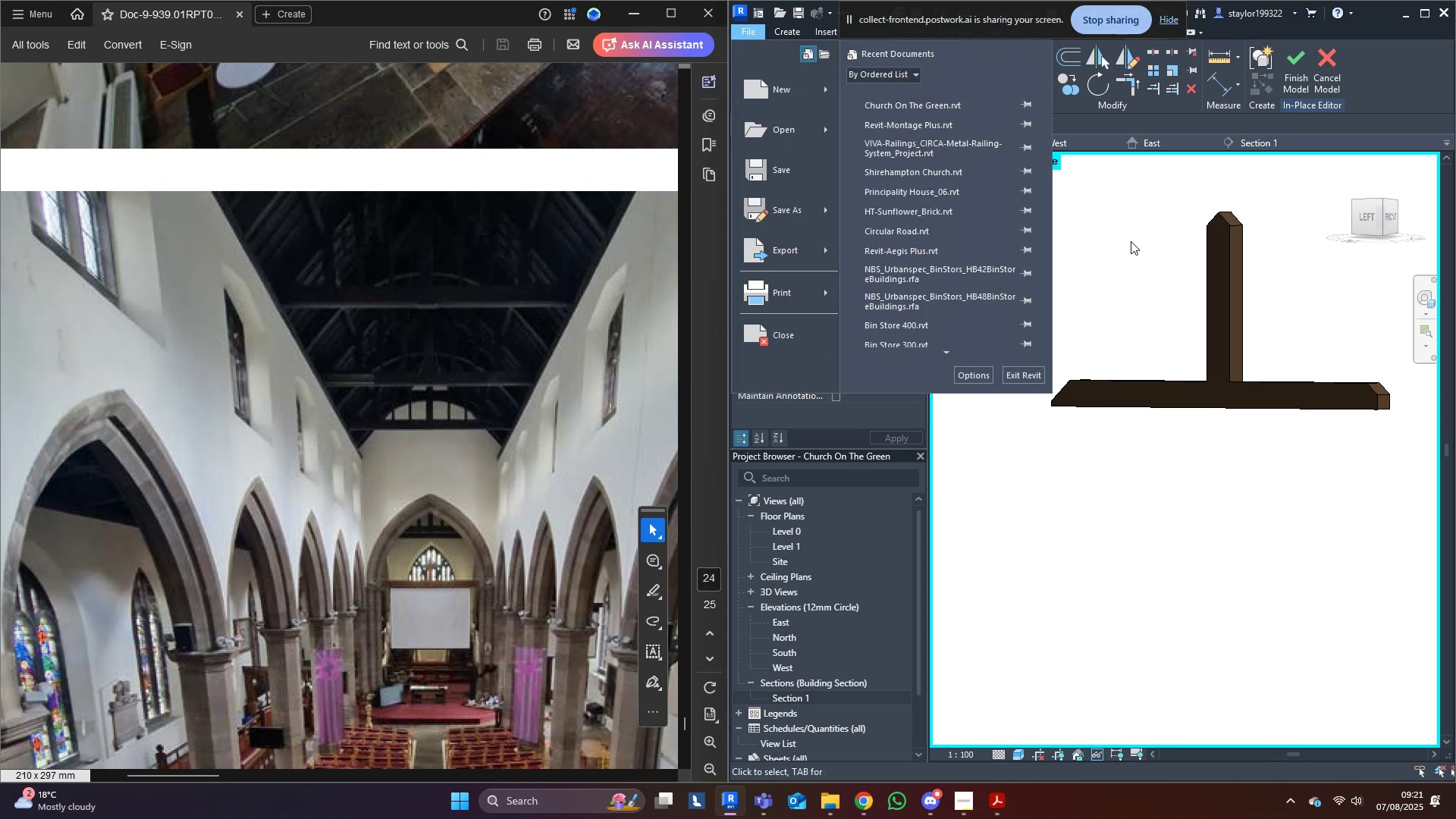 
double_click([1231, 195])
 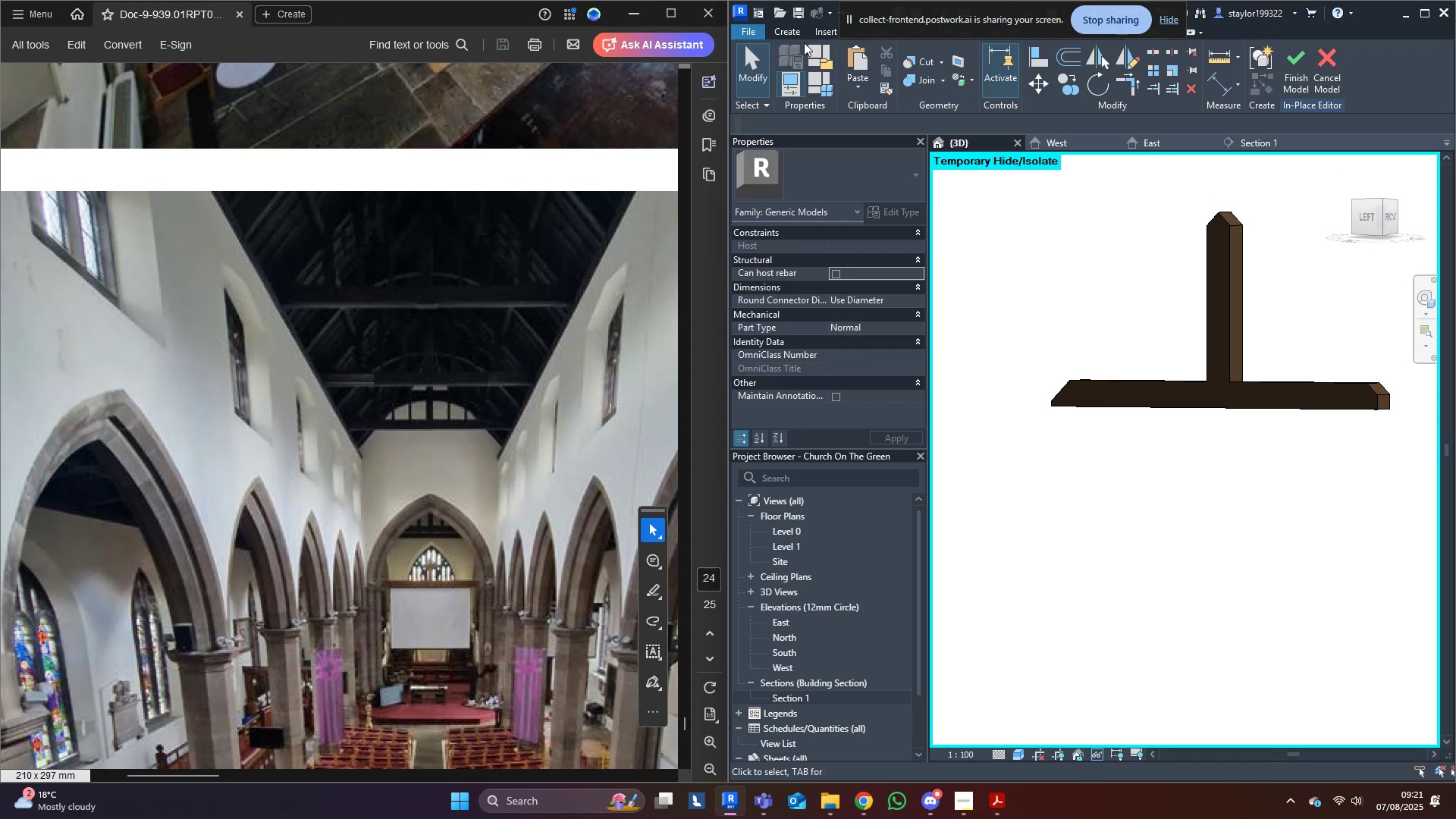 
left_click([786, 32])
 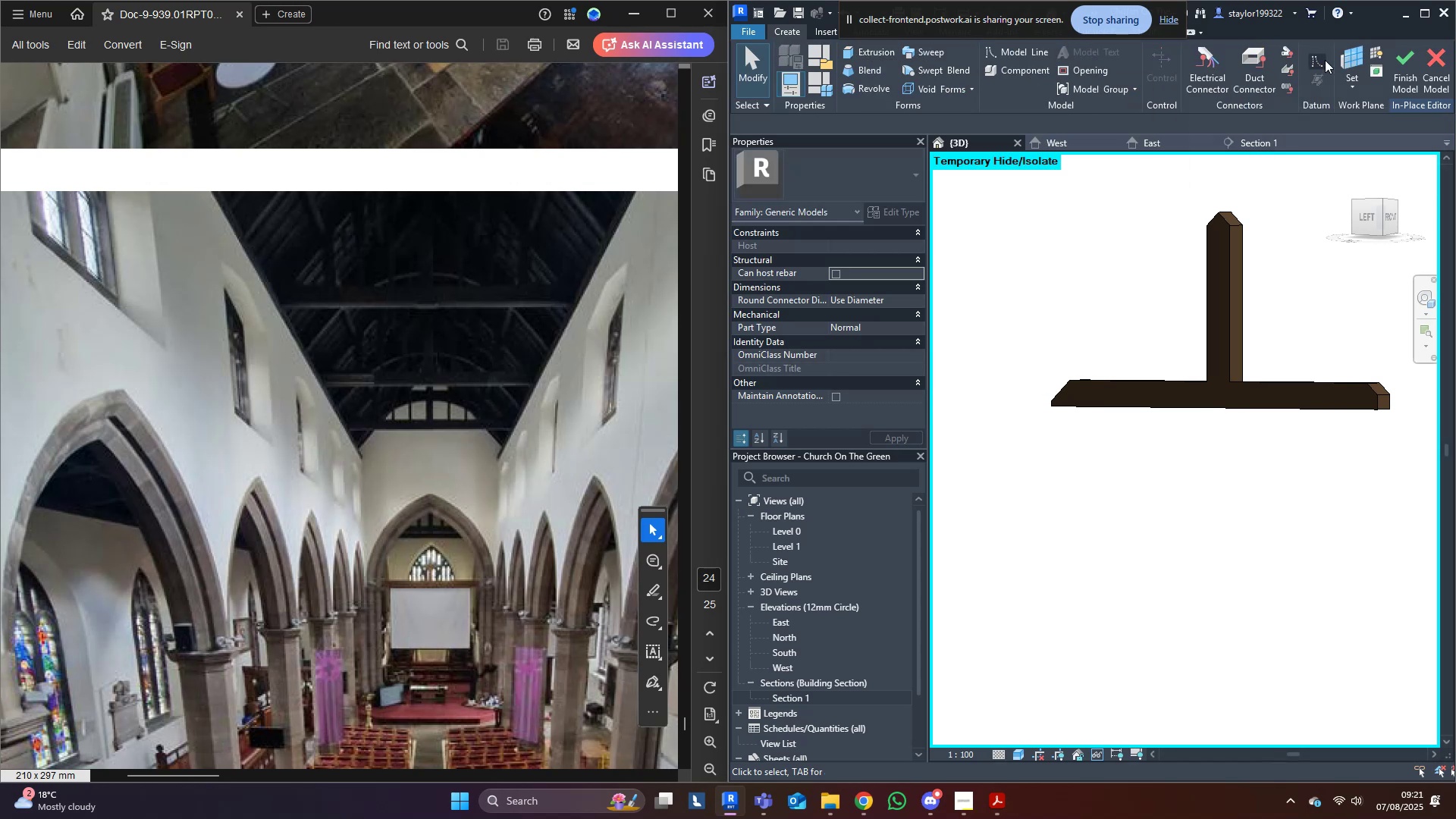 
left_click([868, 54])
 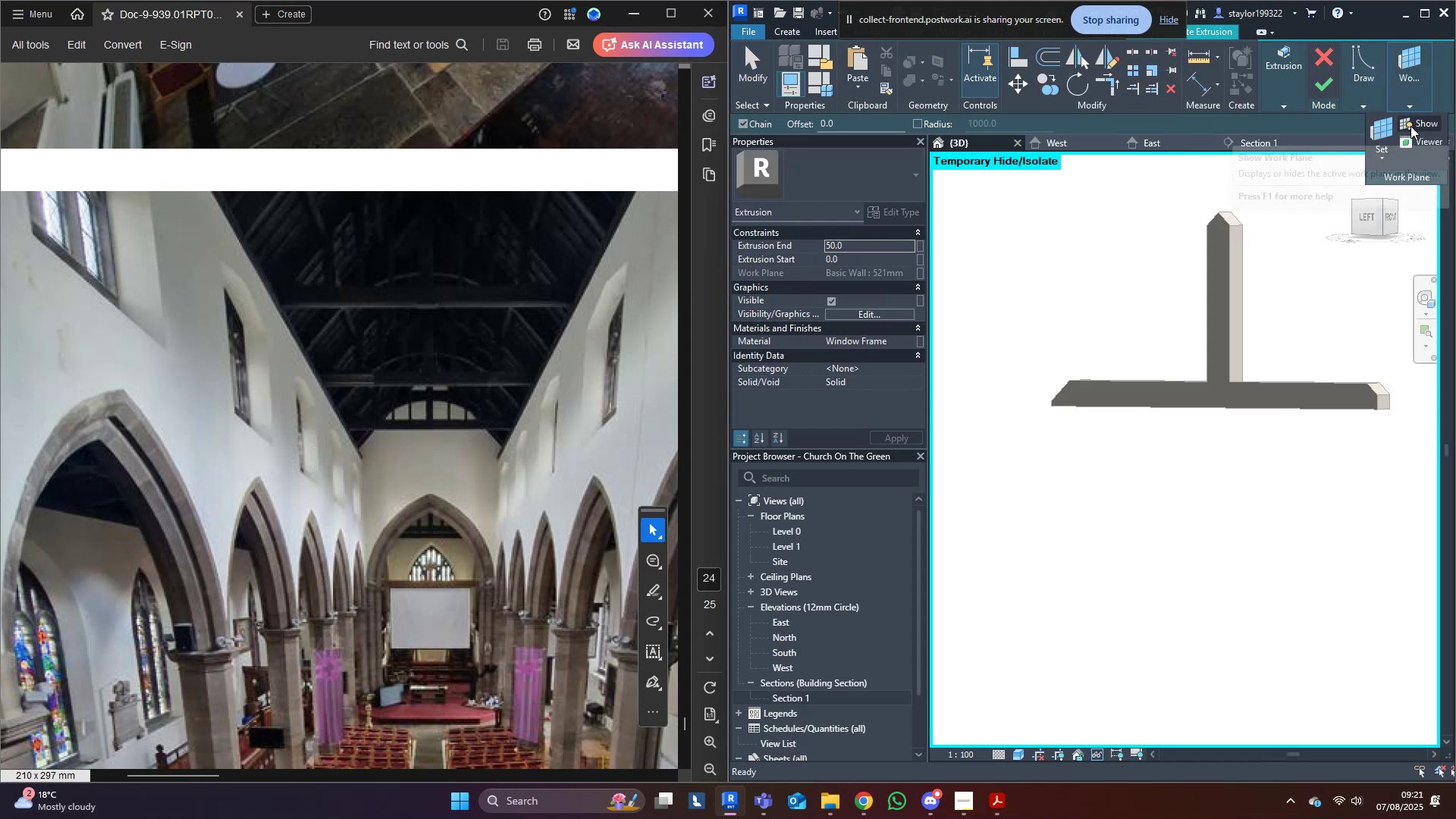 
left_click([1379, 134])
 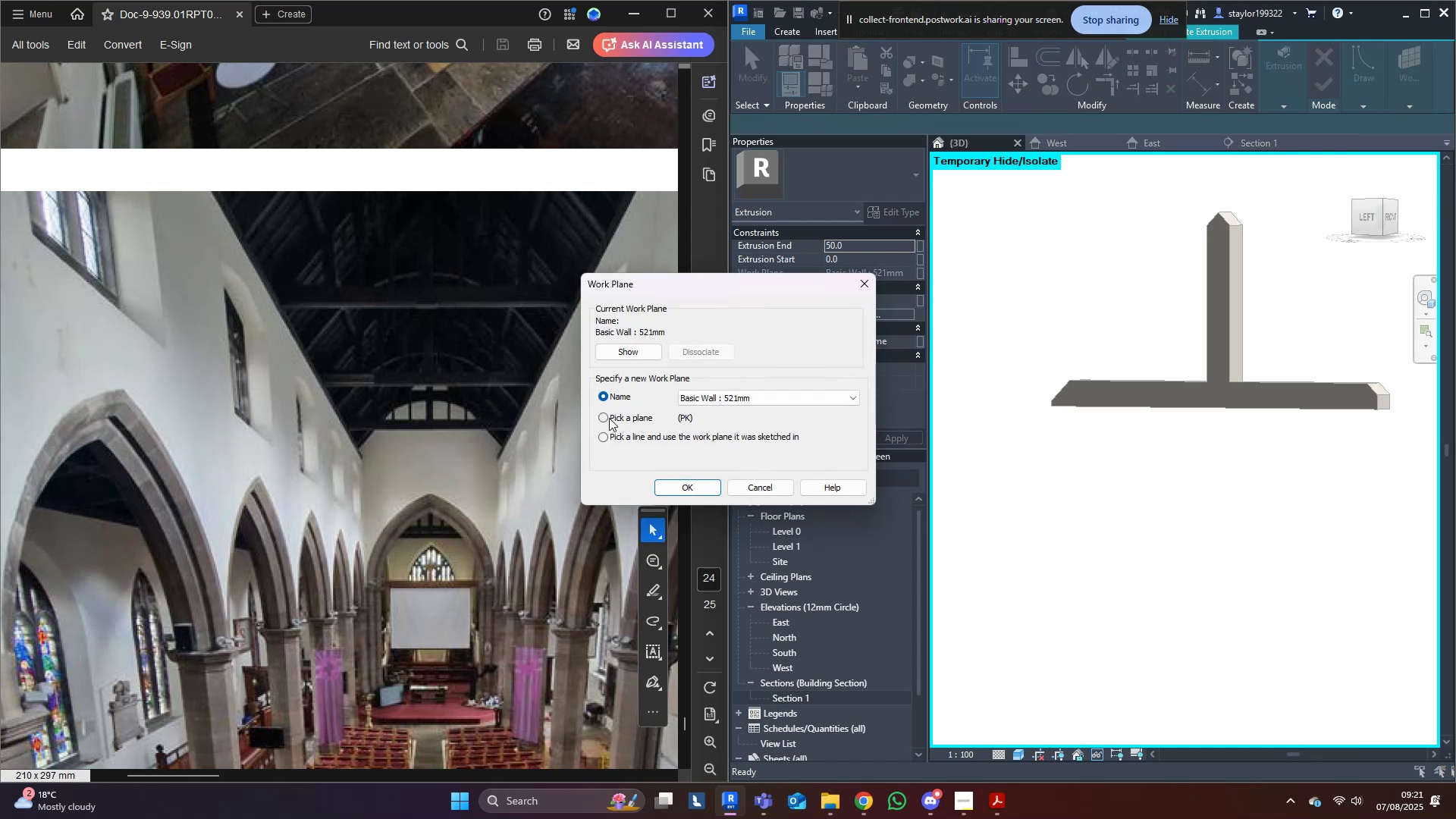 
left_click([682, 488])
 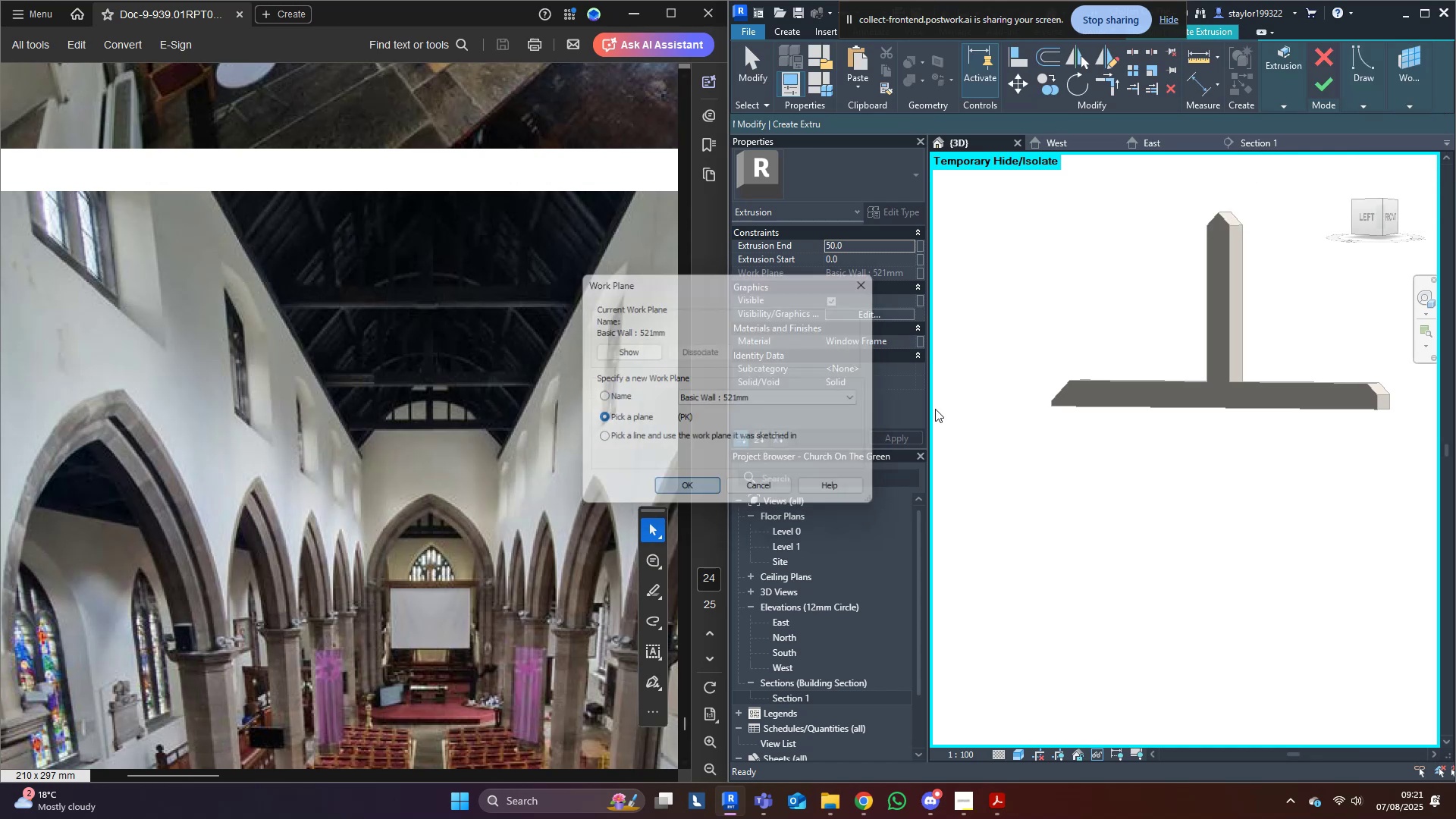 
key(Shift+ShiftLeft)
 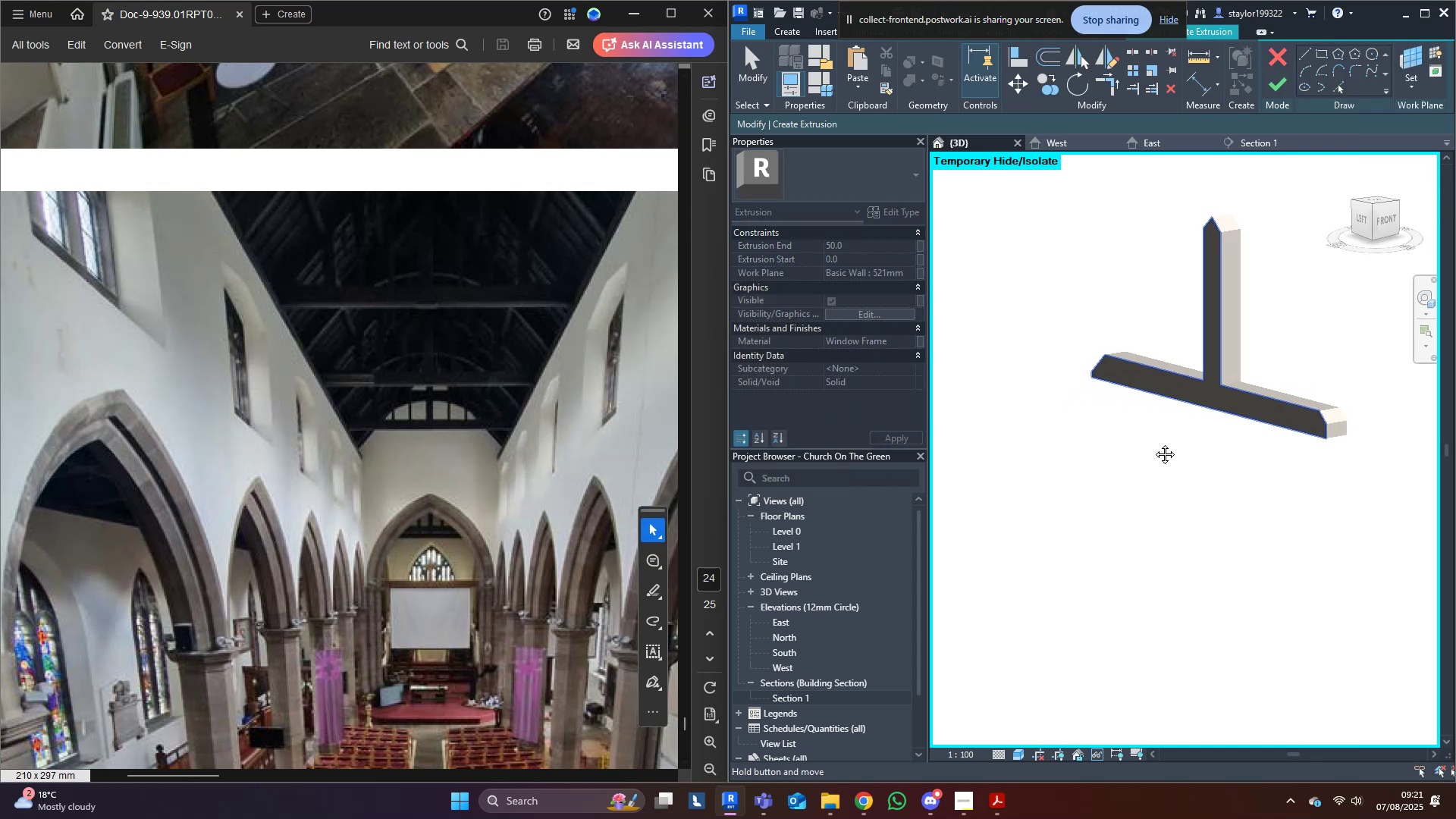 
scroll: coordinate [1200, 320], scroll_direction: up, amount: 2.0
 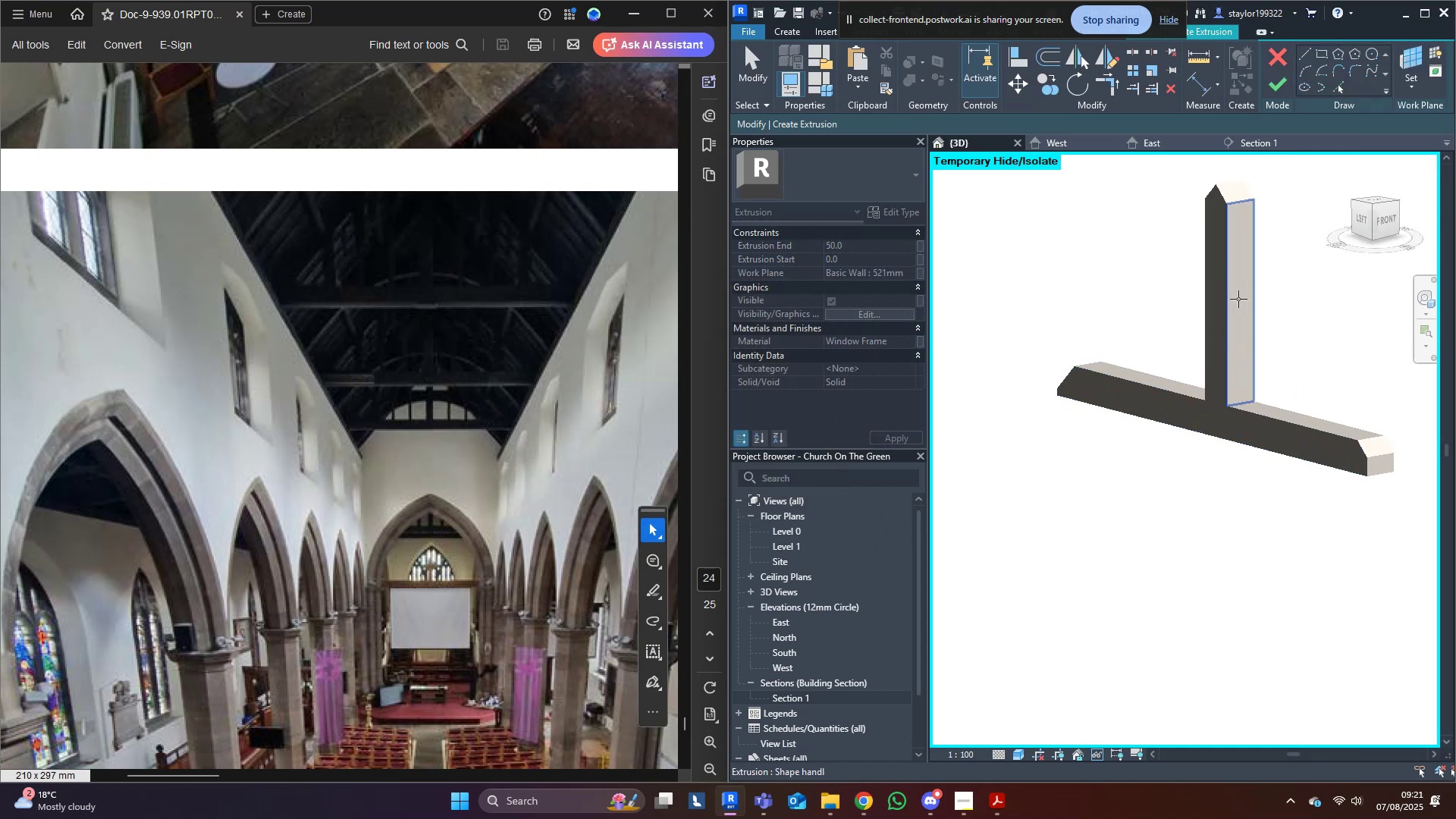 
left_click([1238, 299])
 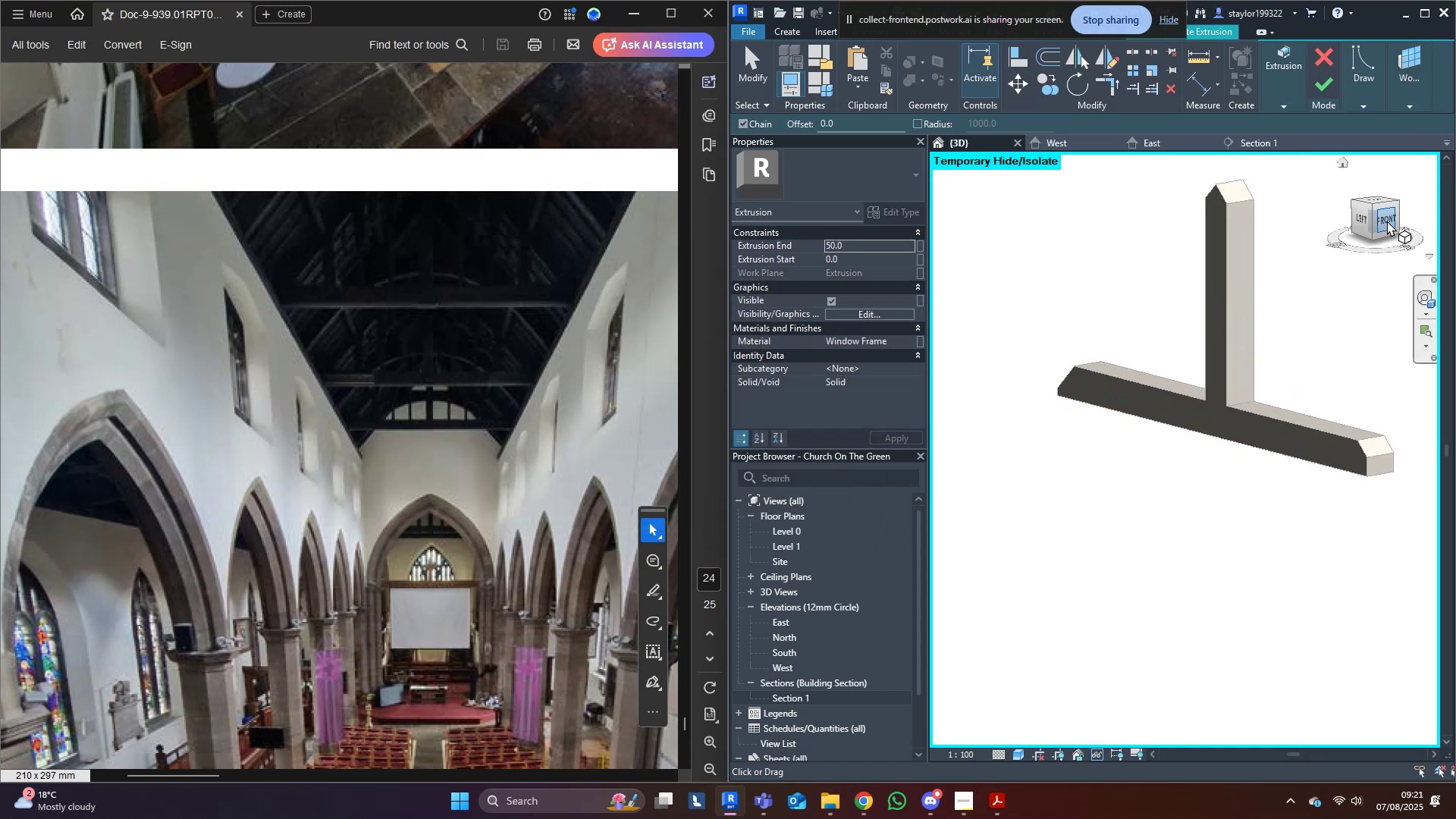 
left_click([1384, 220])
 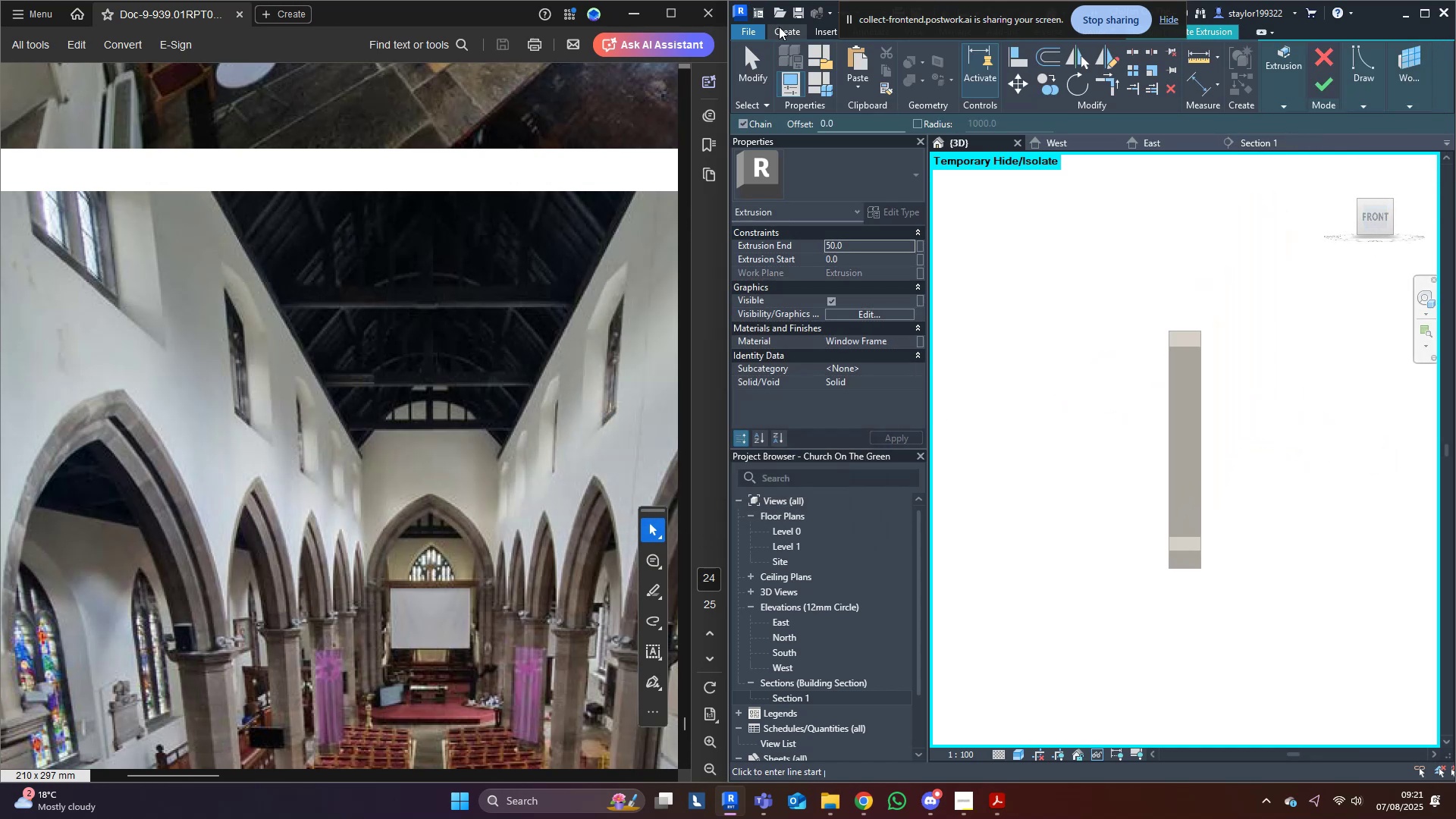 
left_click([780, 33])
 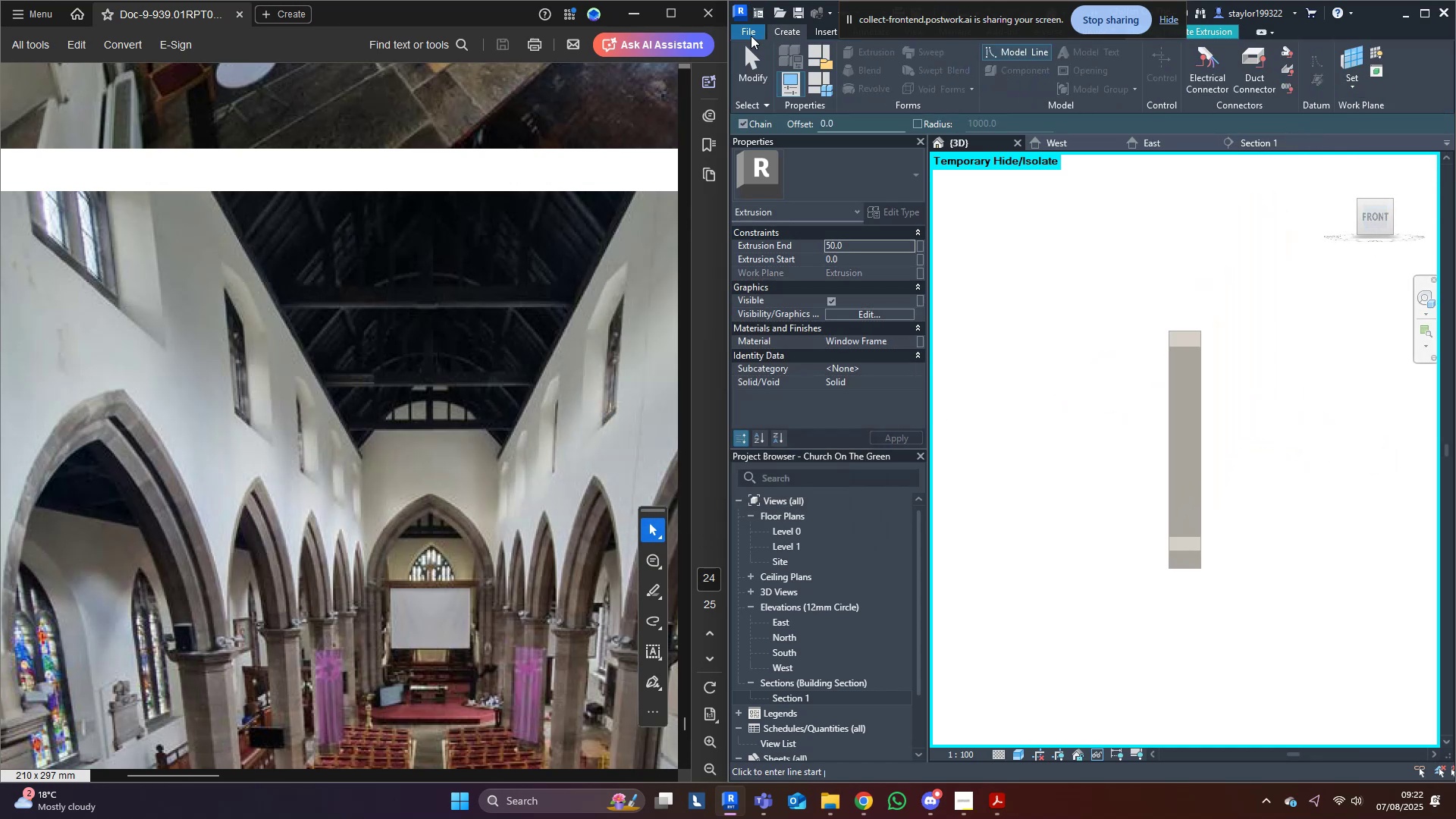 
double_click([823, 31])
 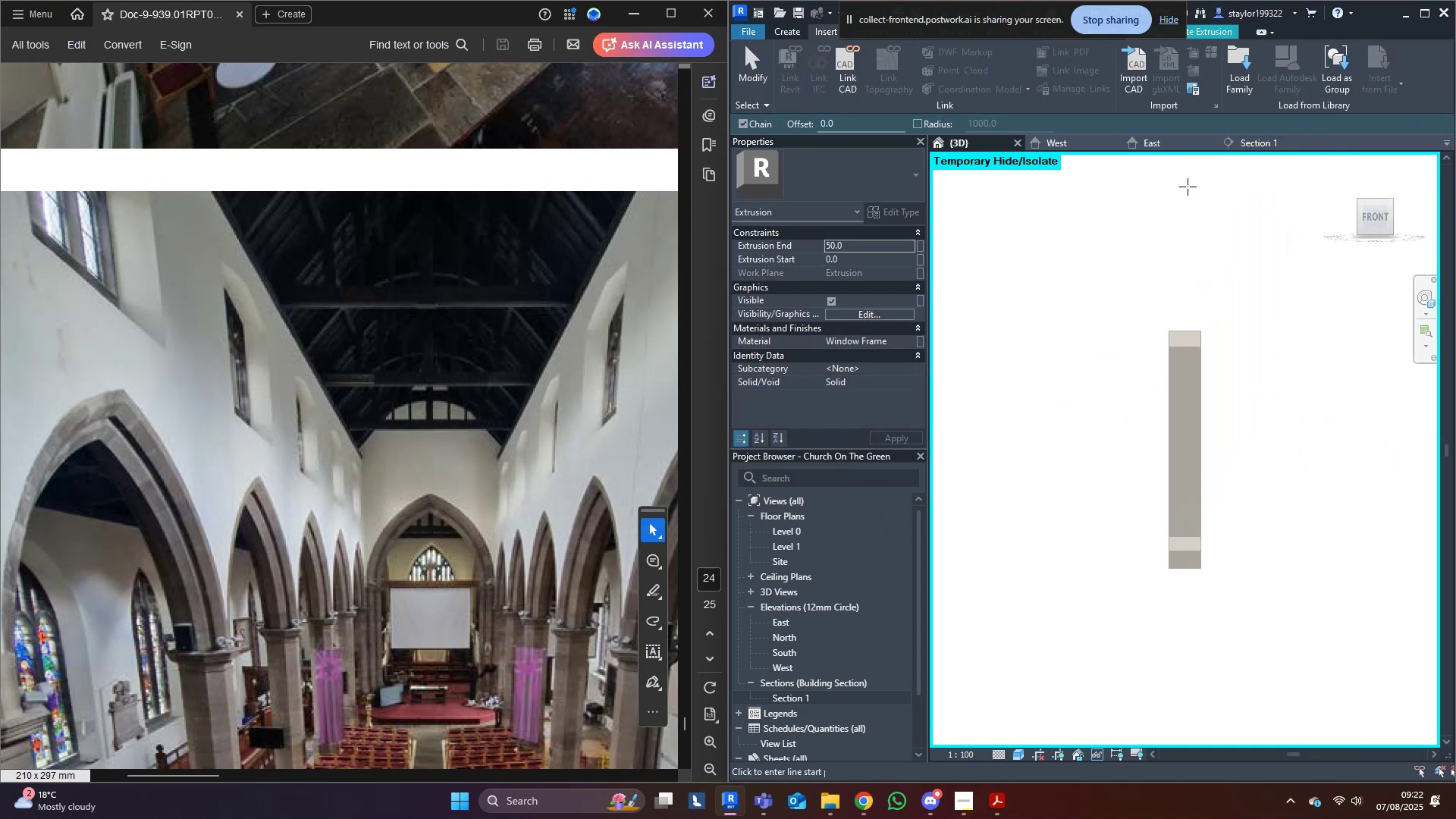 
key(Escape)
 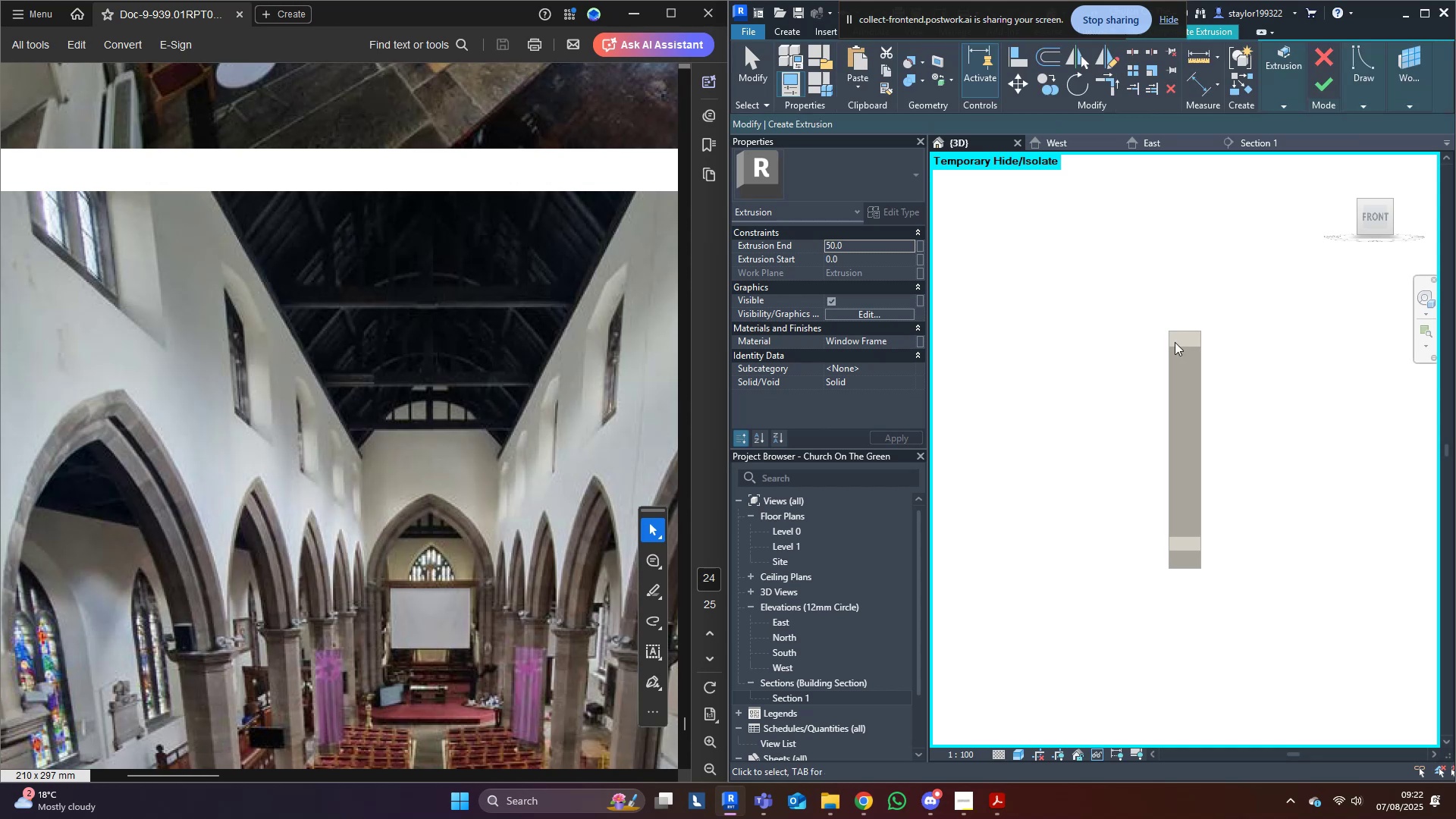 
key(Escape)
 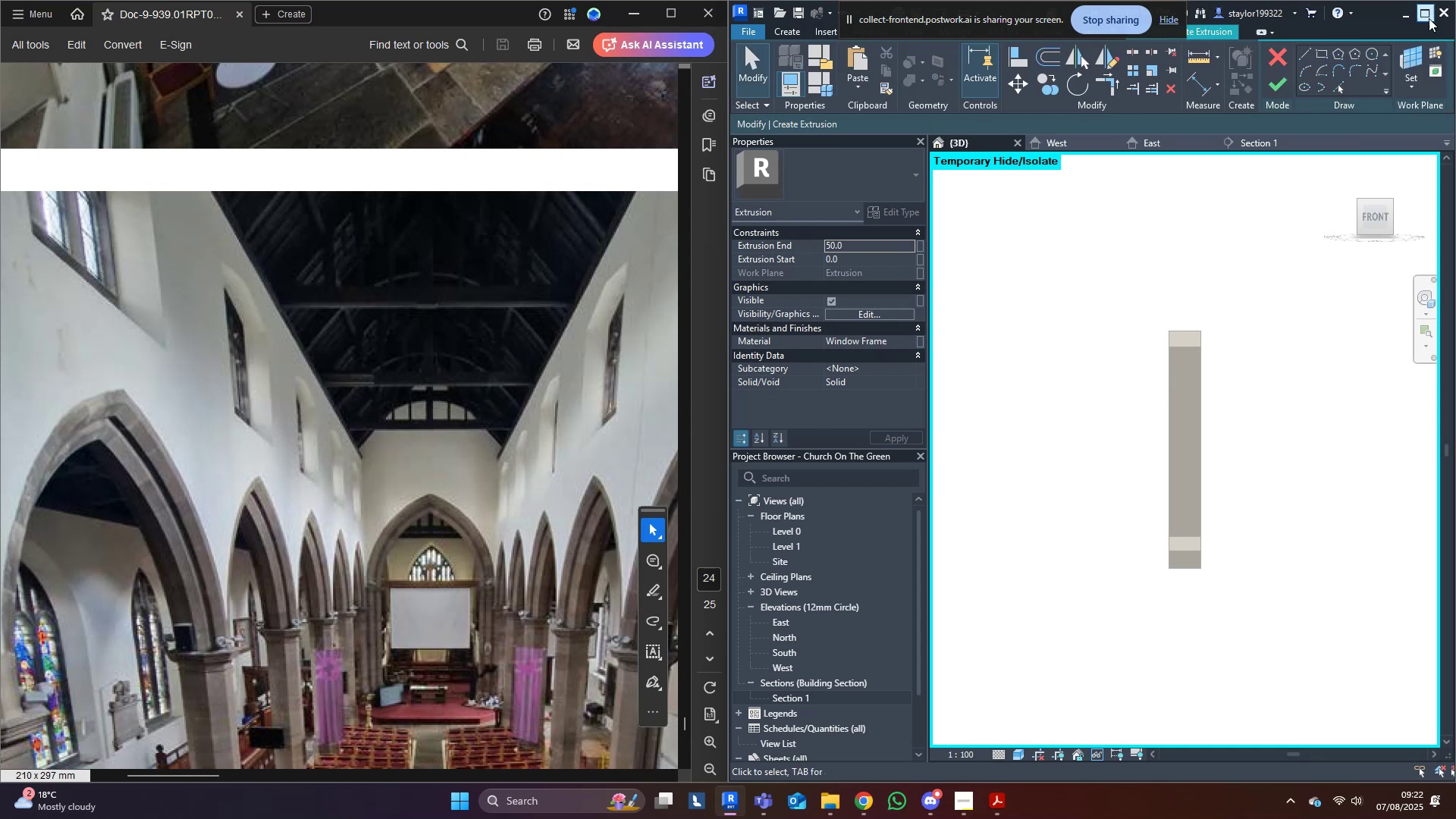 
left_click([1432, 17])
 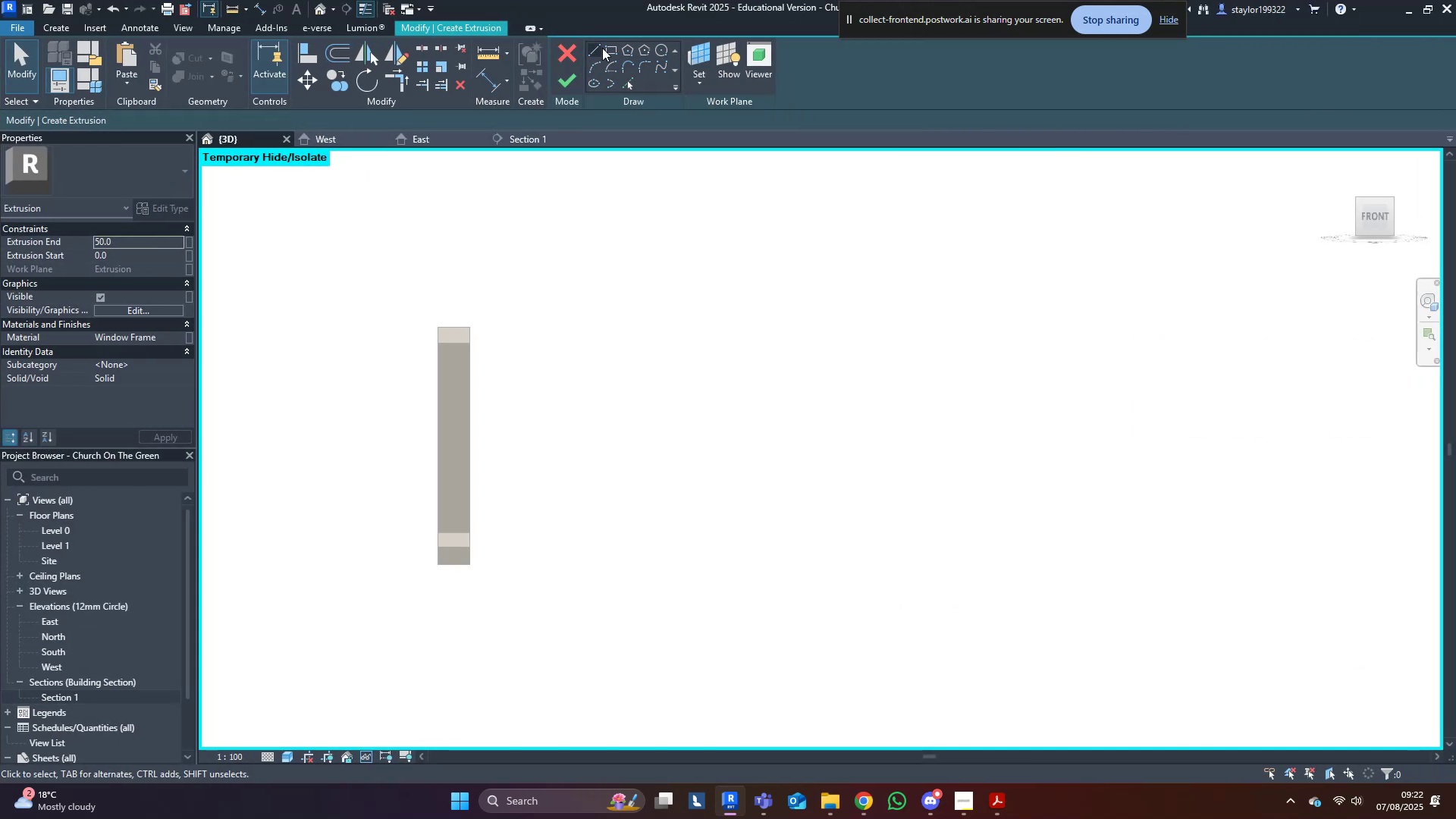 
left_click([613, 51])
 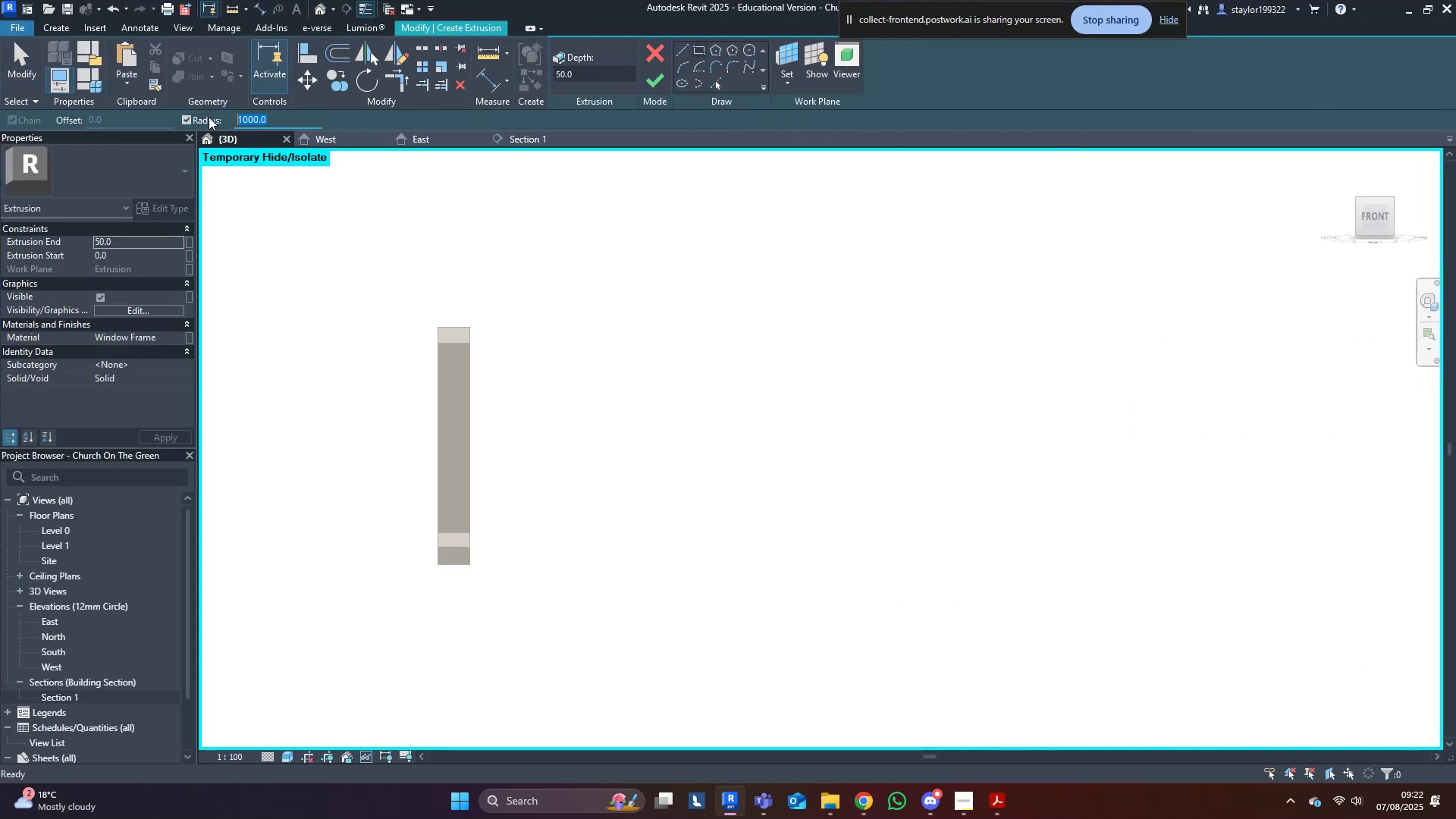 
type(50)
 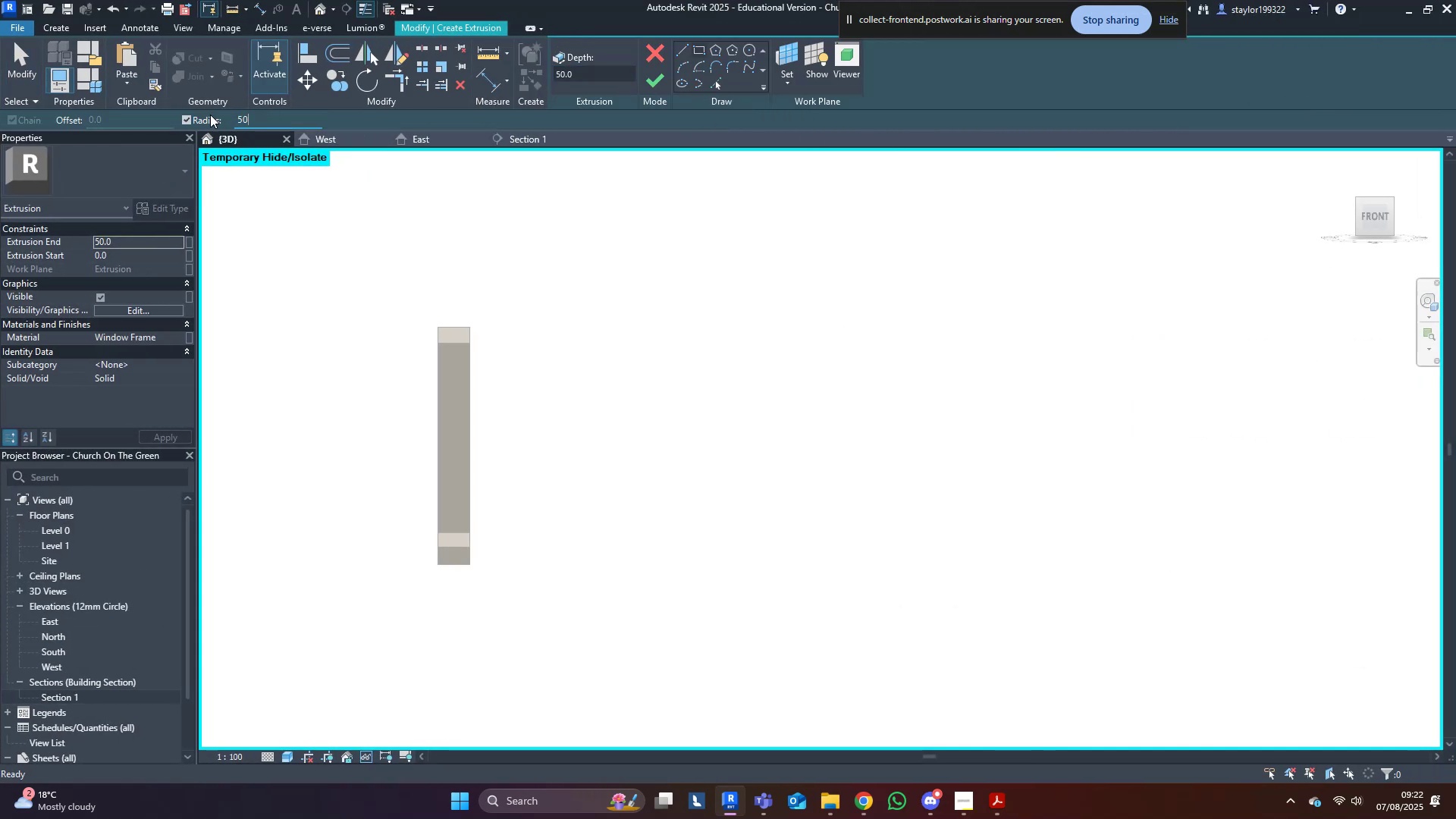 
key(Enter)
 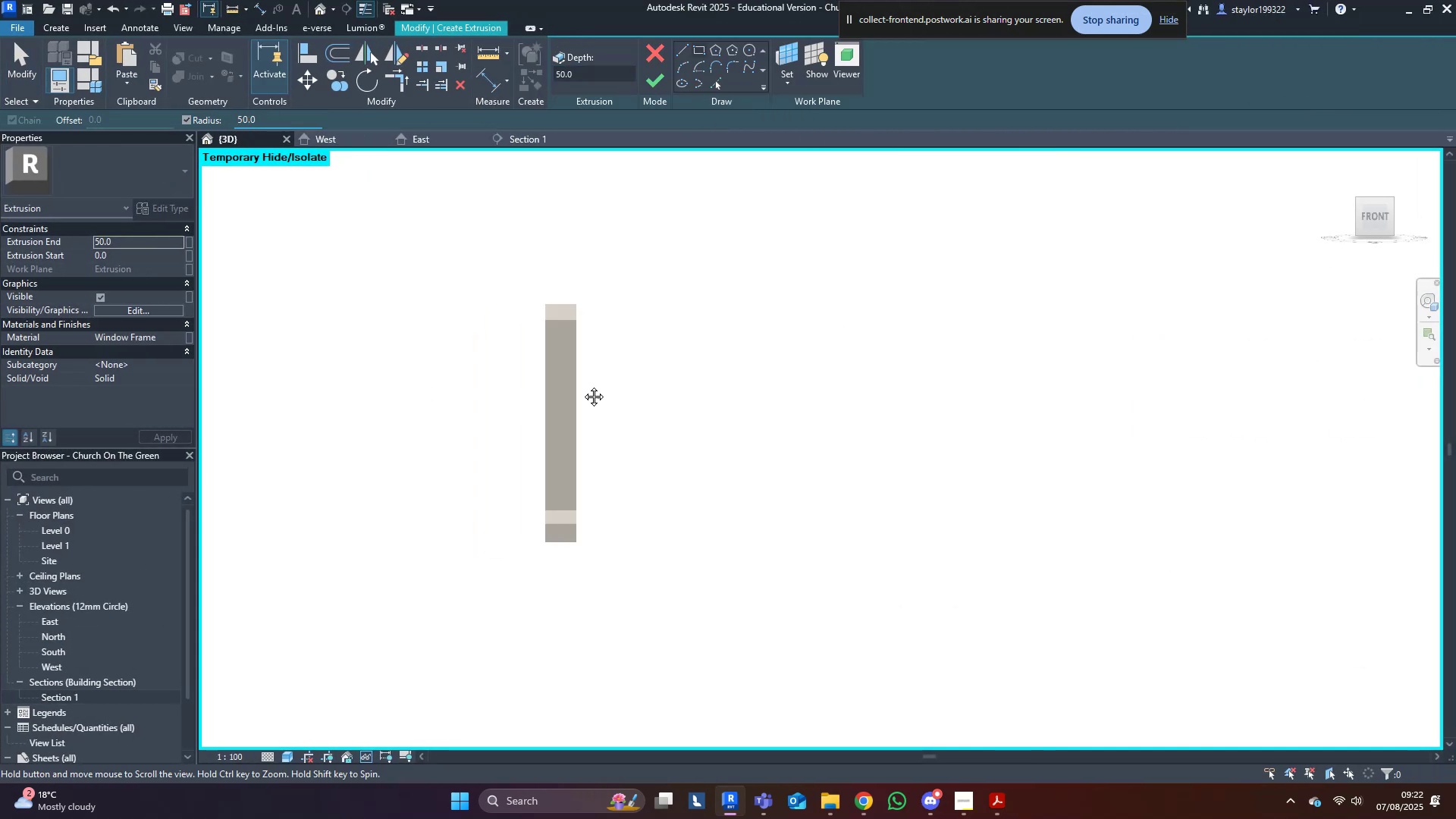 
scroll: coordinate [728, 535], scroll_direction: up, amount: 9.0
 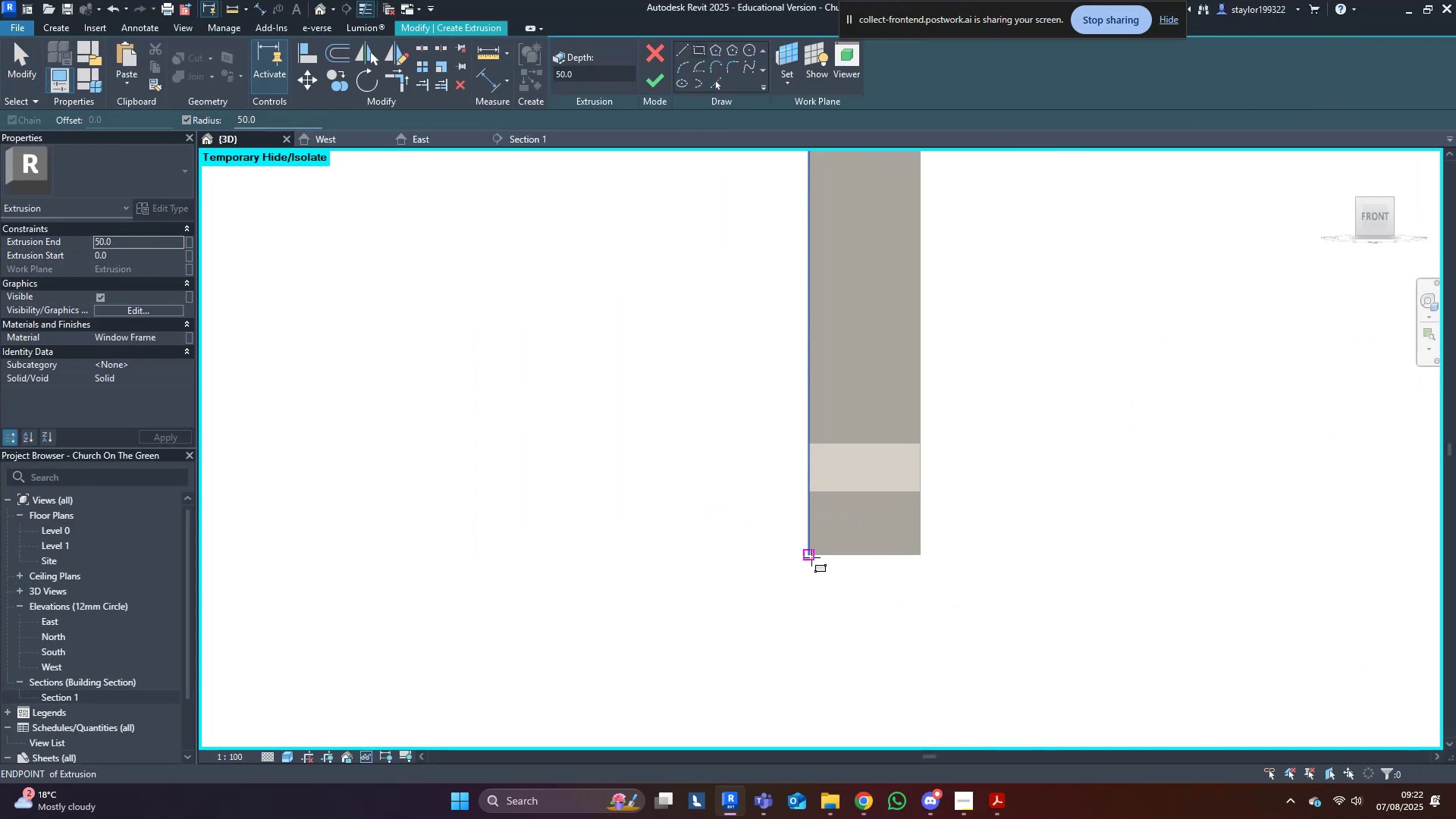 
left_click([811, 557])
 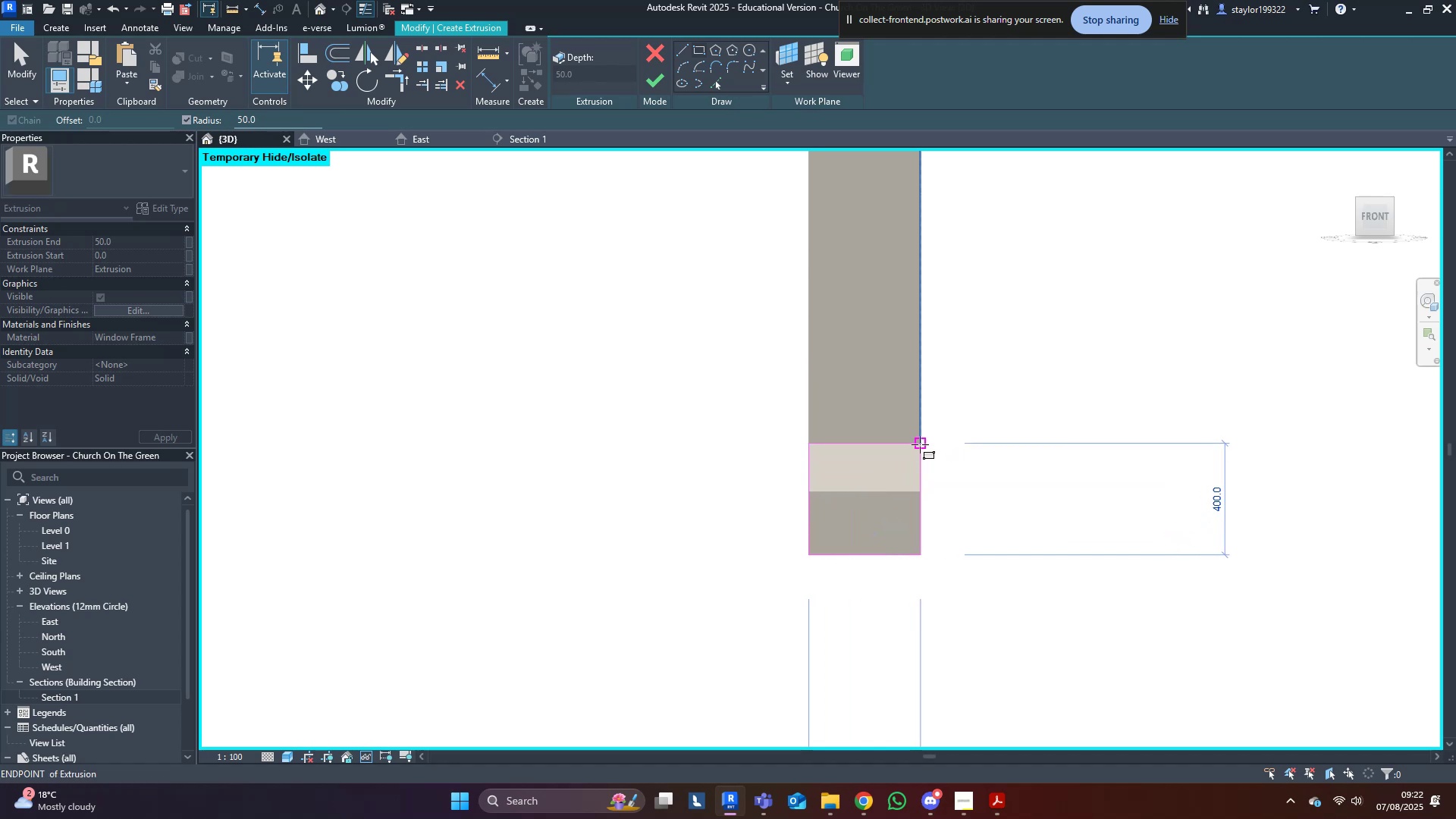 
left_click([920, 444])
 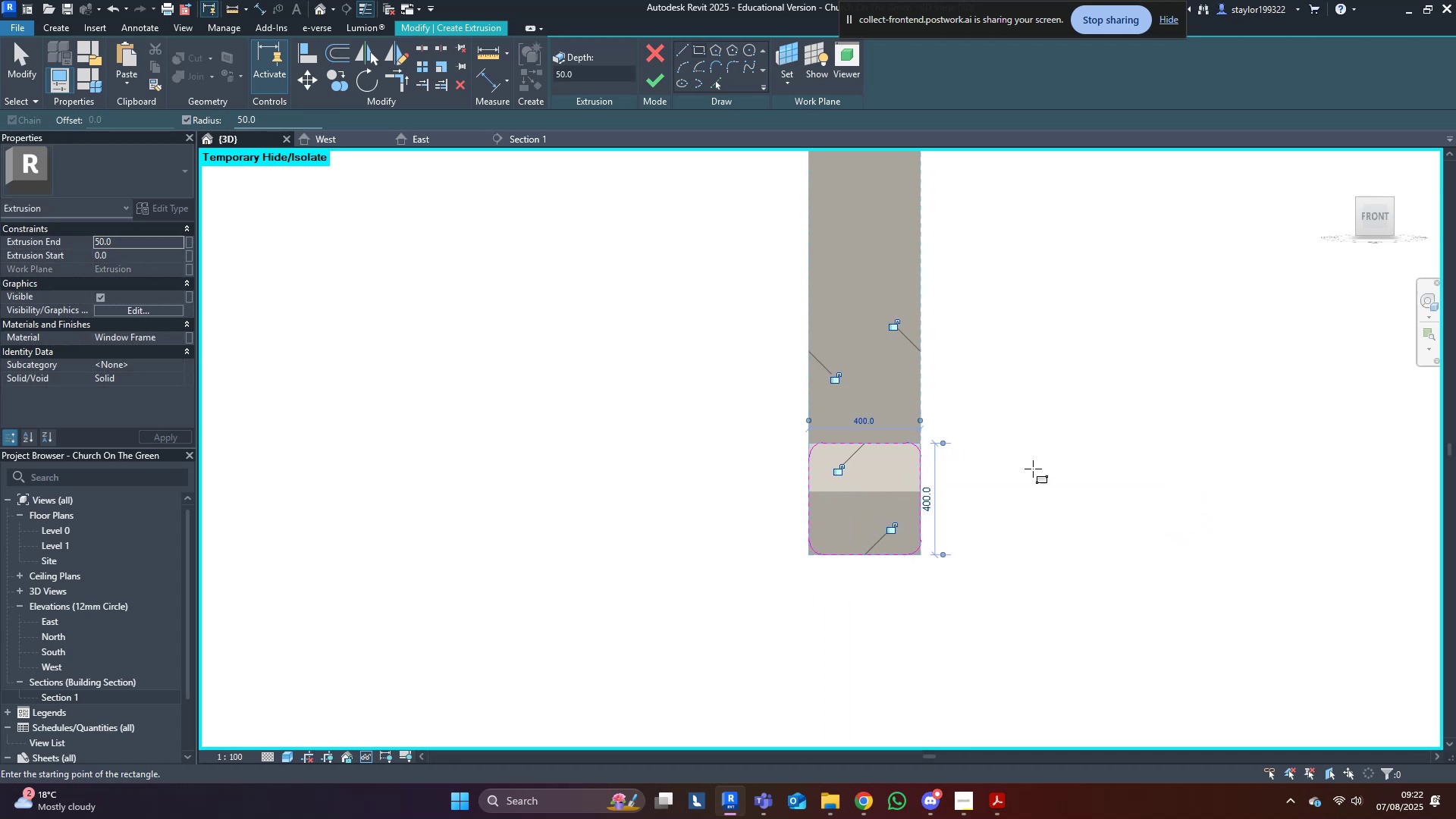 
middle_click([1122, 496])
 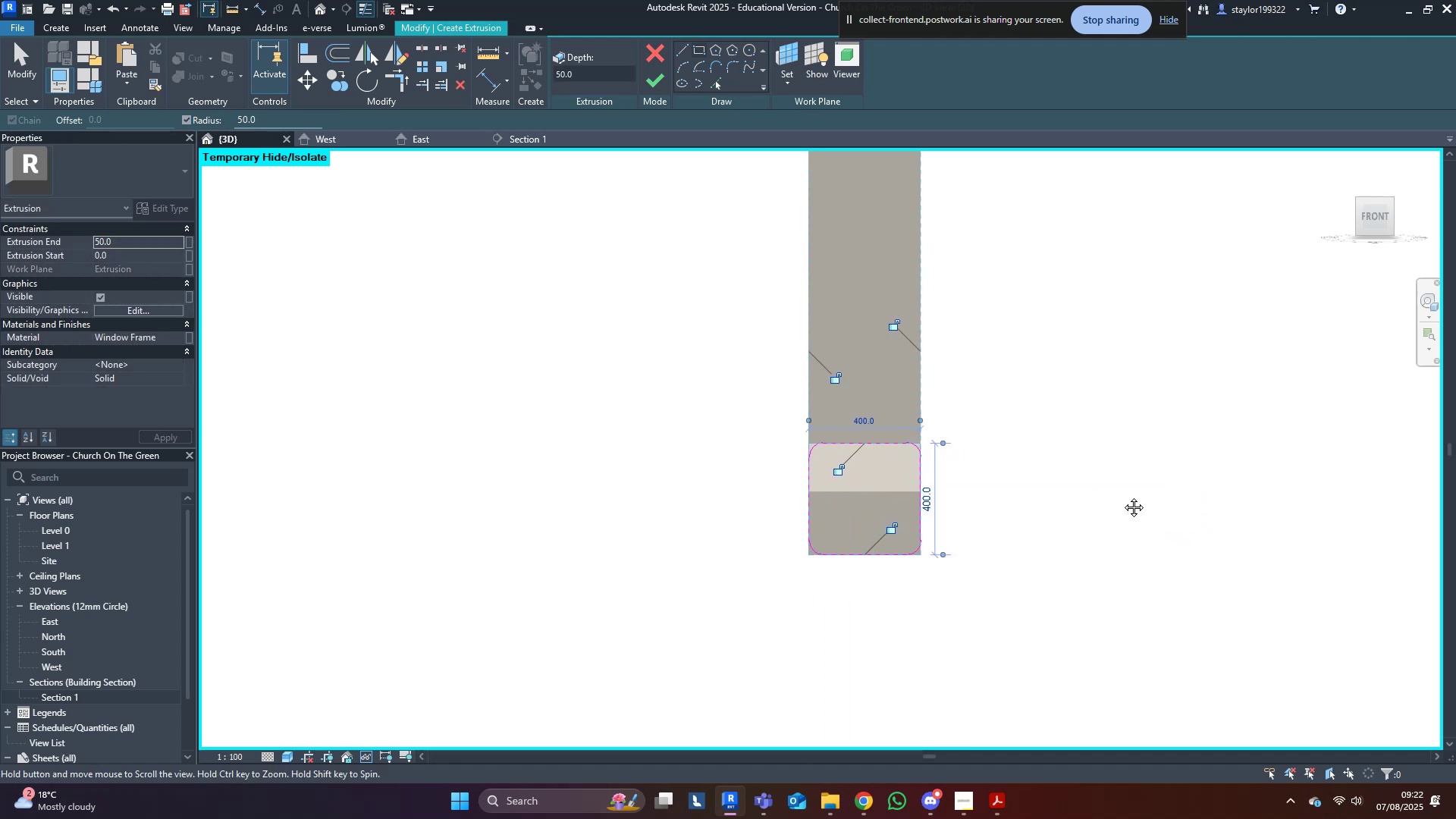 
key(Escape)
 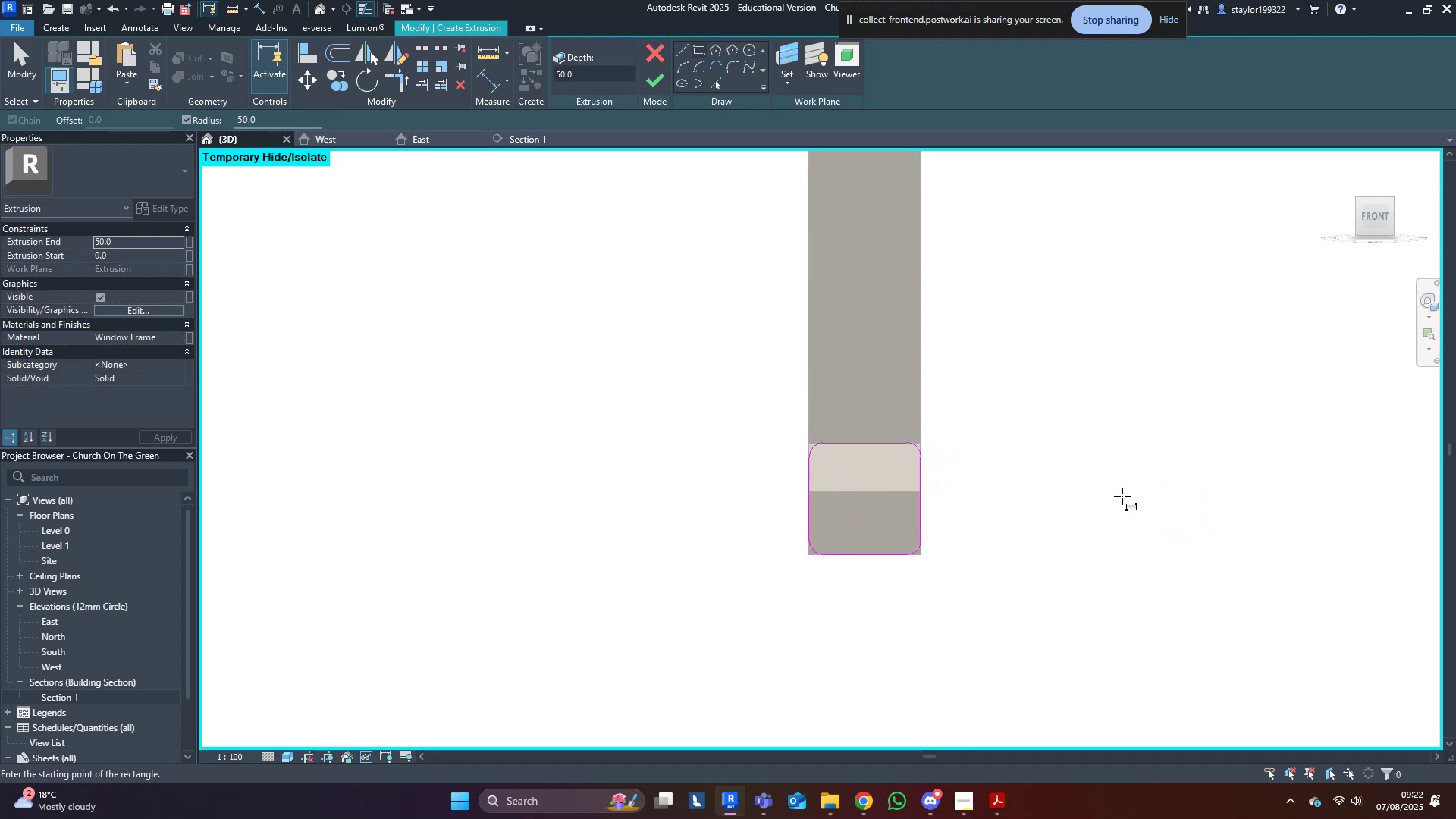 
key(Escape)
 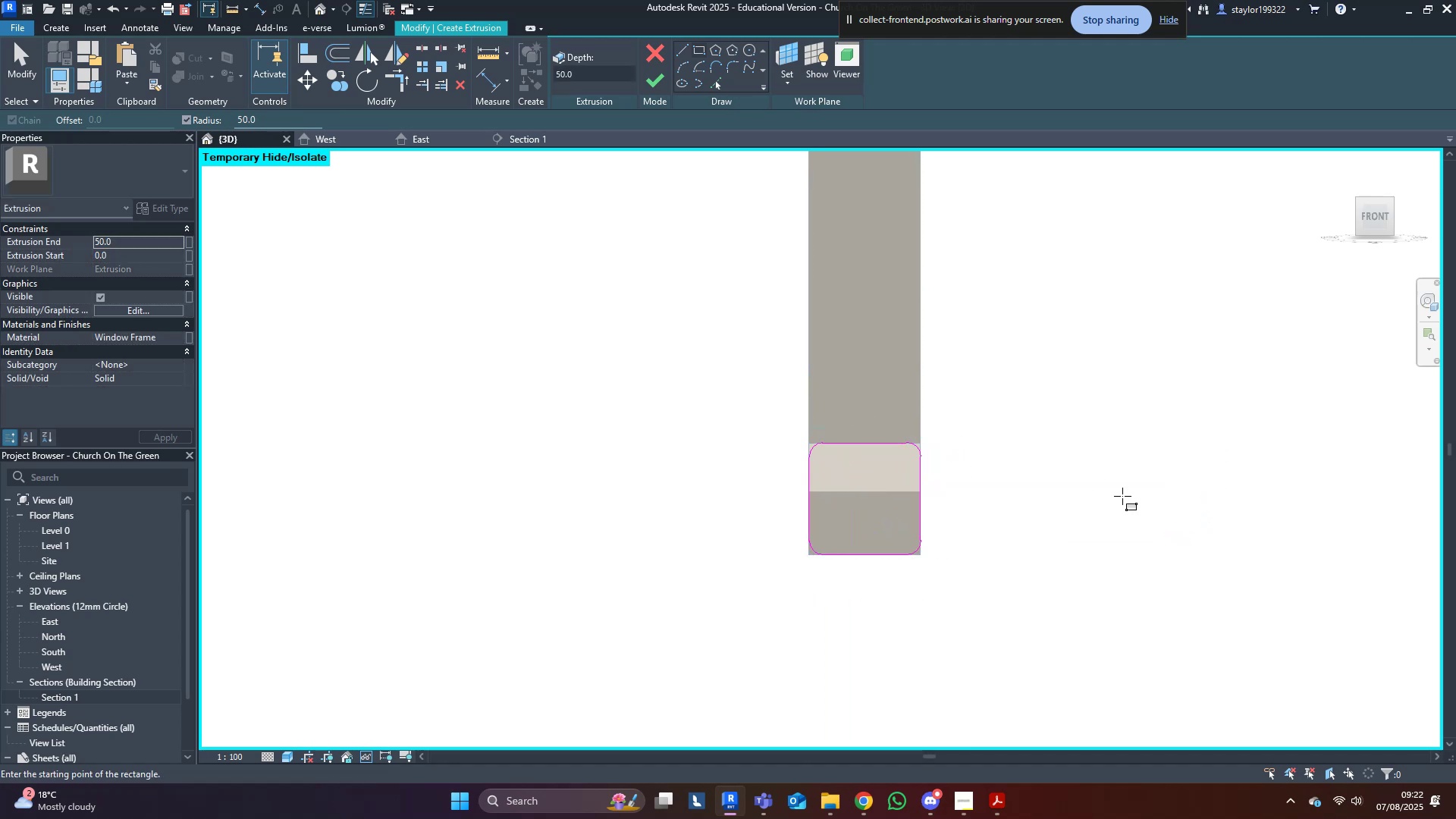 
scroll: coordinate [1124, 483], scroll_direction: down, amount: 10.0
 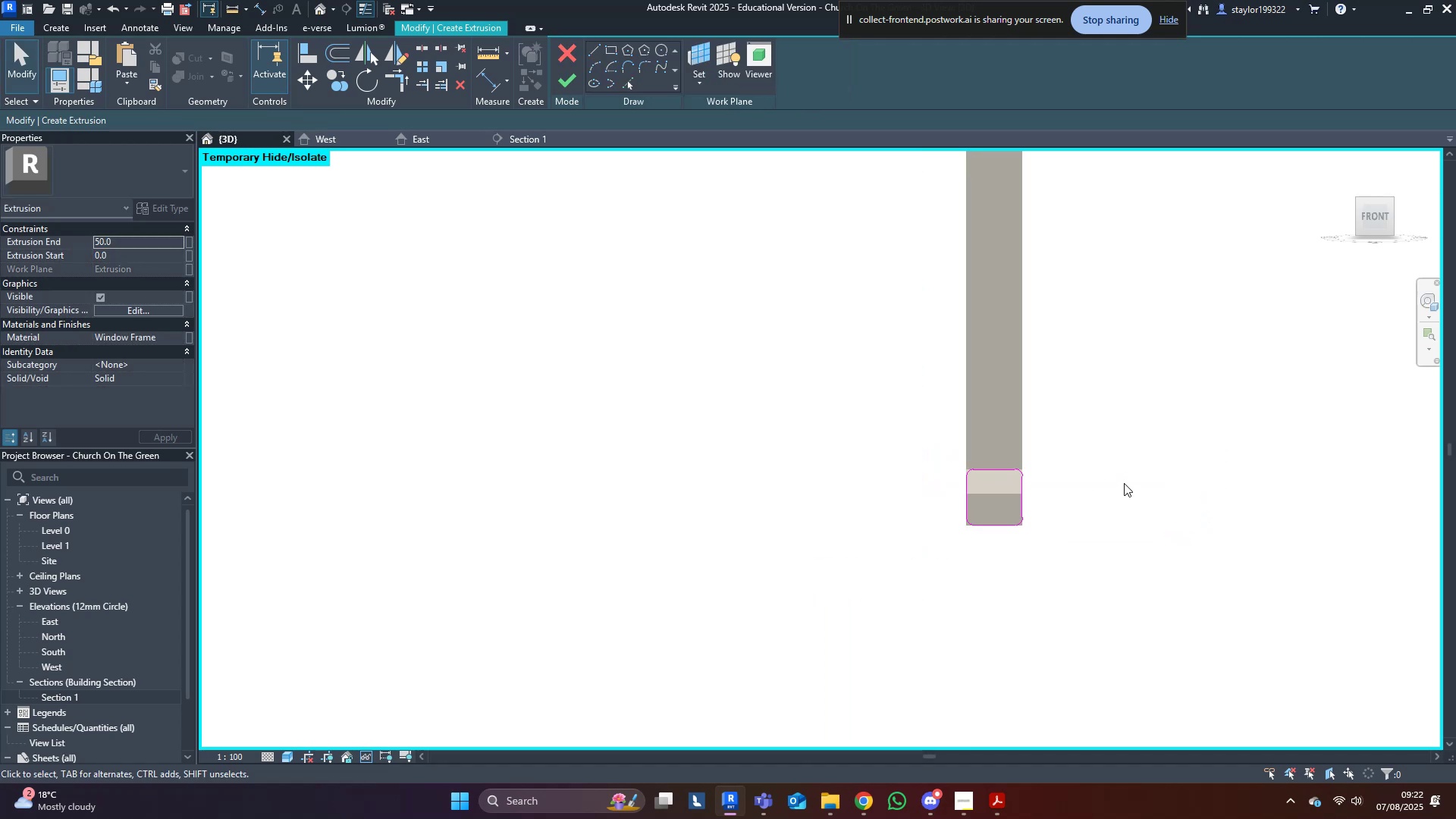 
hold_key(key=ShiftLeft, duration=0.75)
 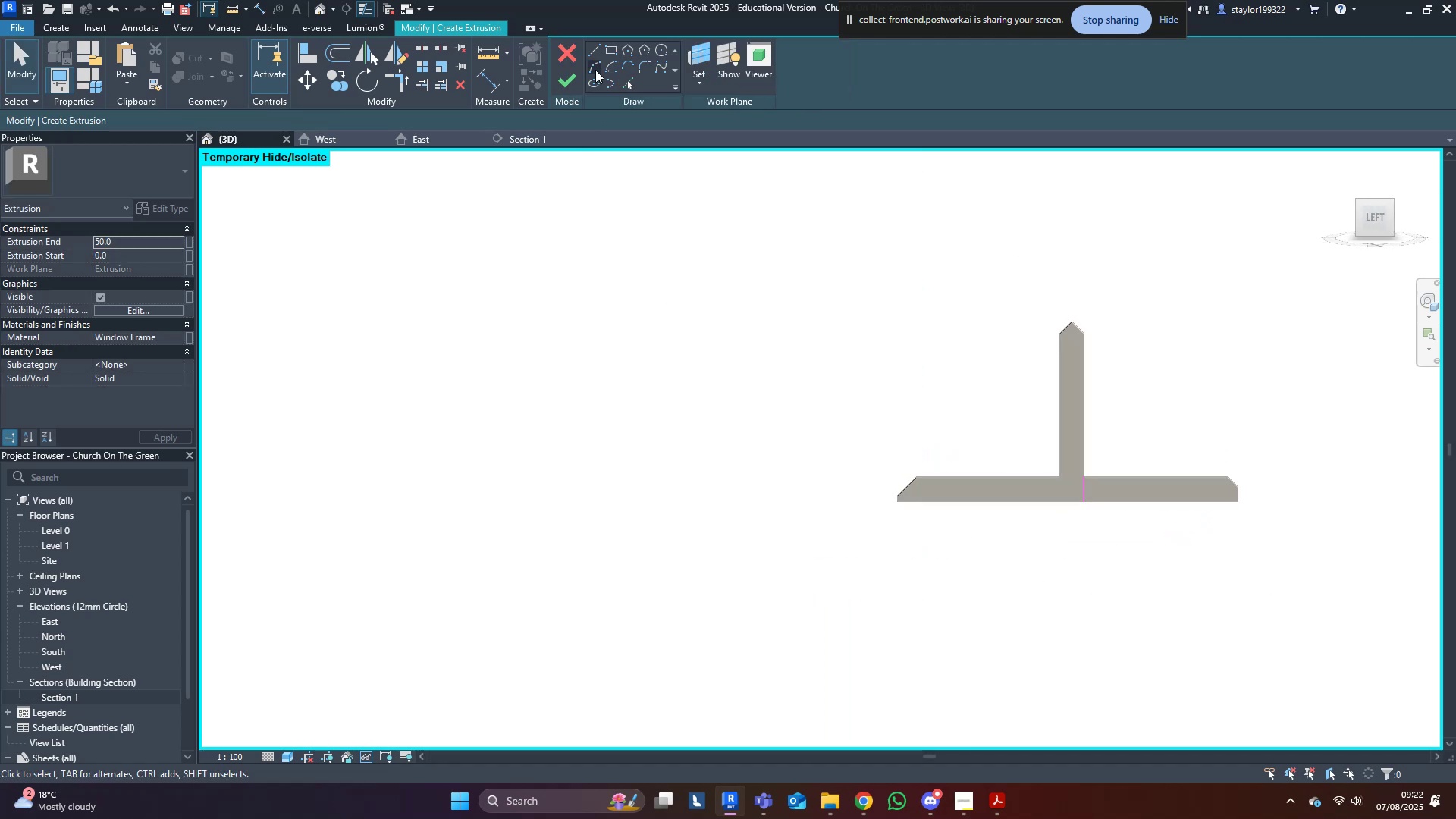 
left_click([561, 80])
 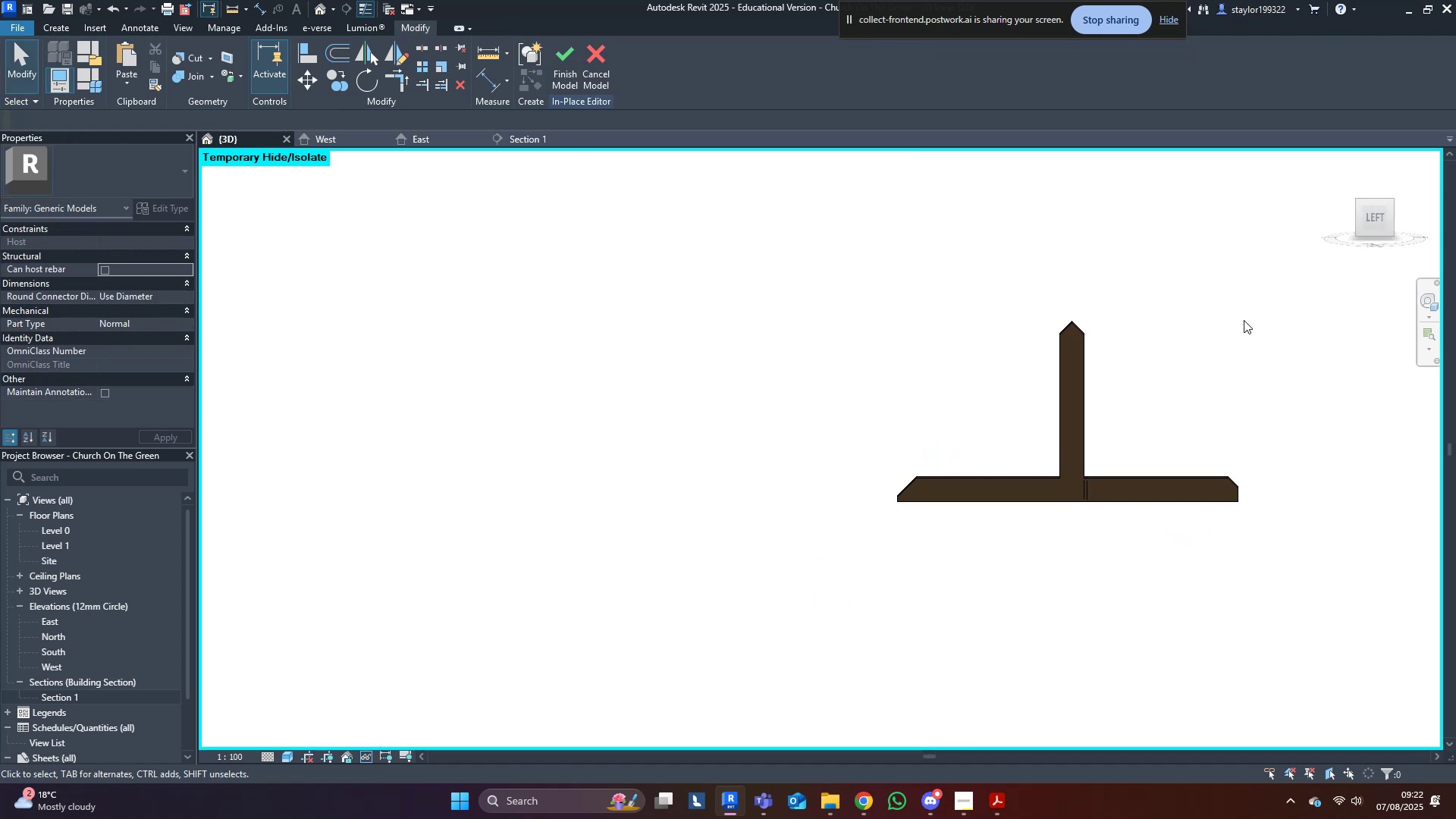 
scroll: coordinate [1107, 492], scroll_direction: up, amount: 4.0
 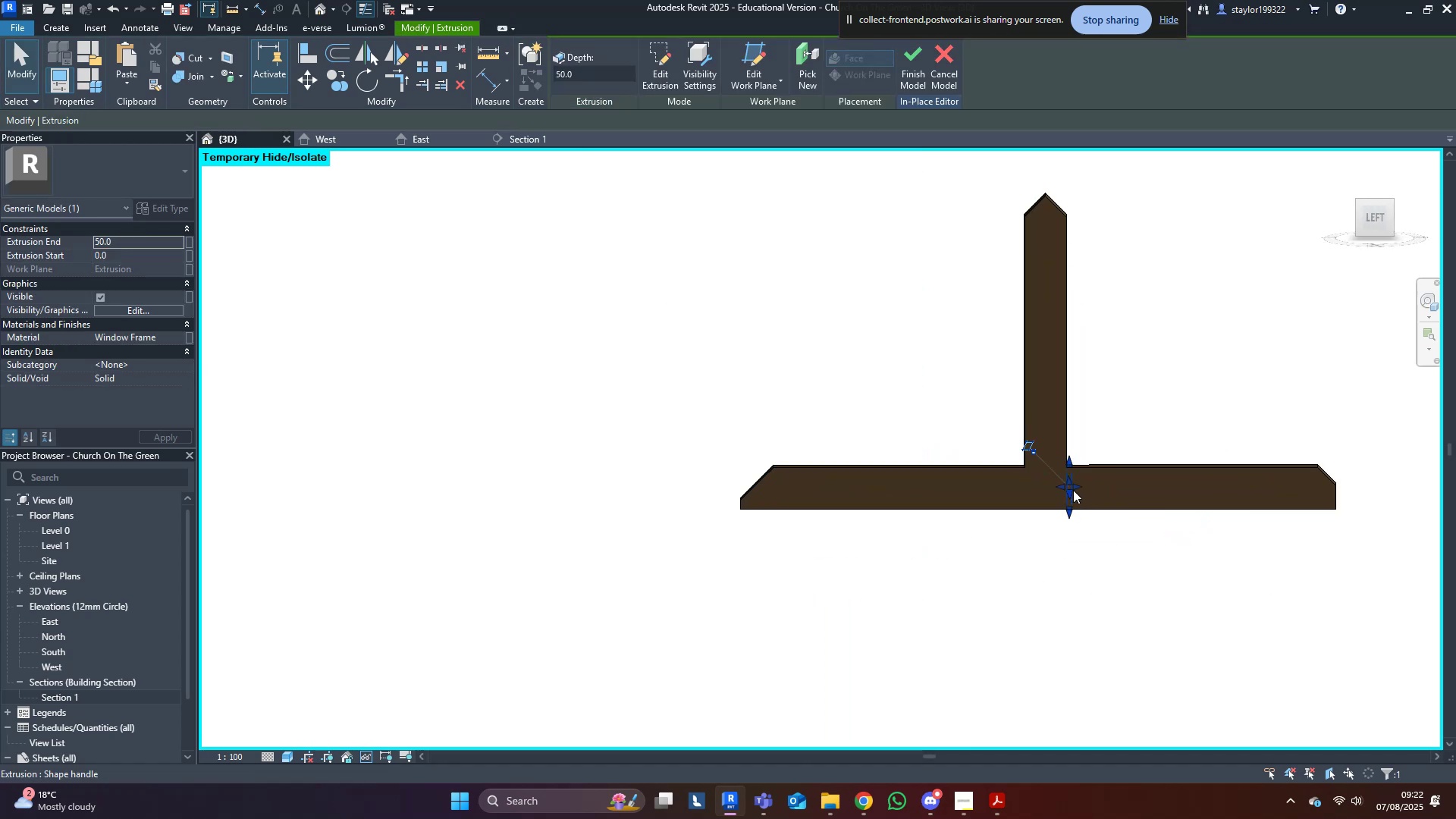 
double_click([1140, 485])
 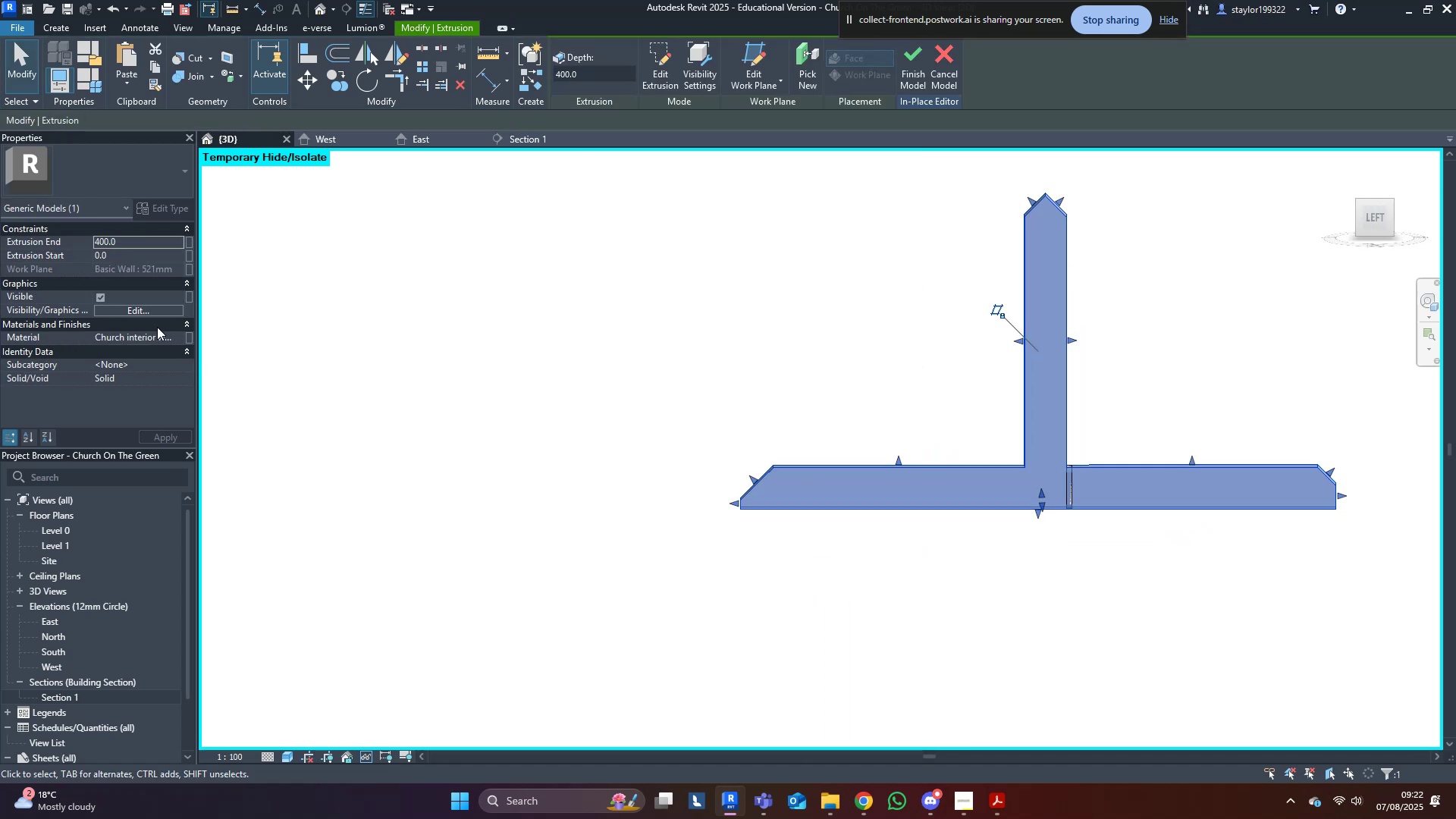 
left_click([152, 336])
 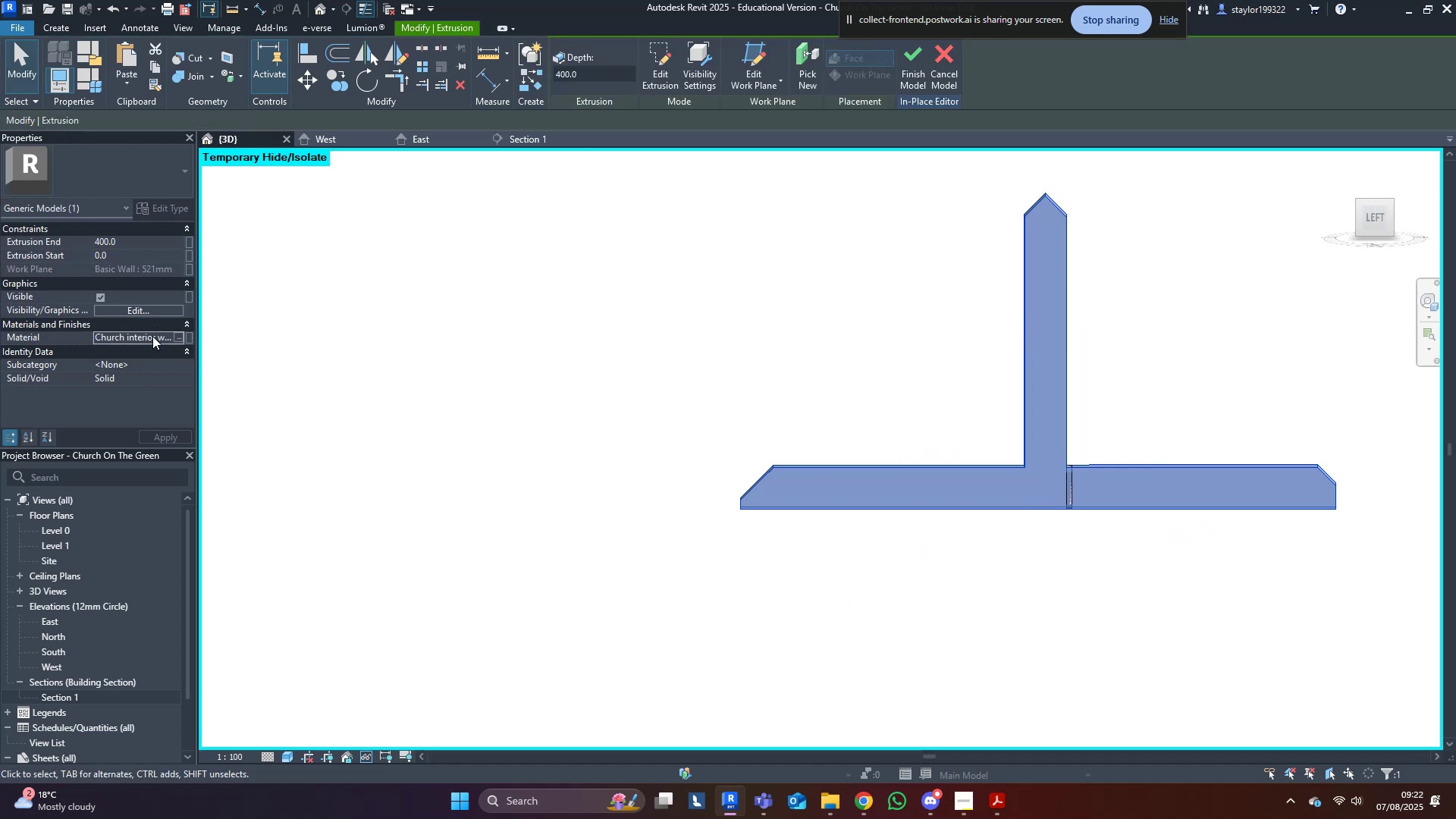 
key(Control+A)
 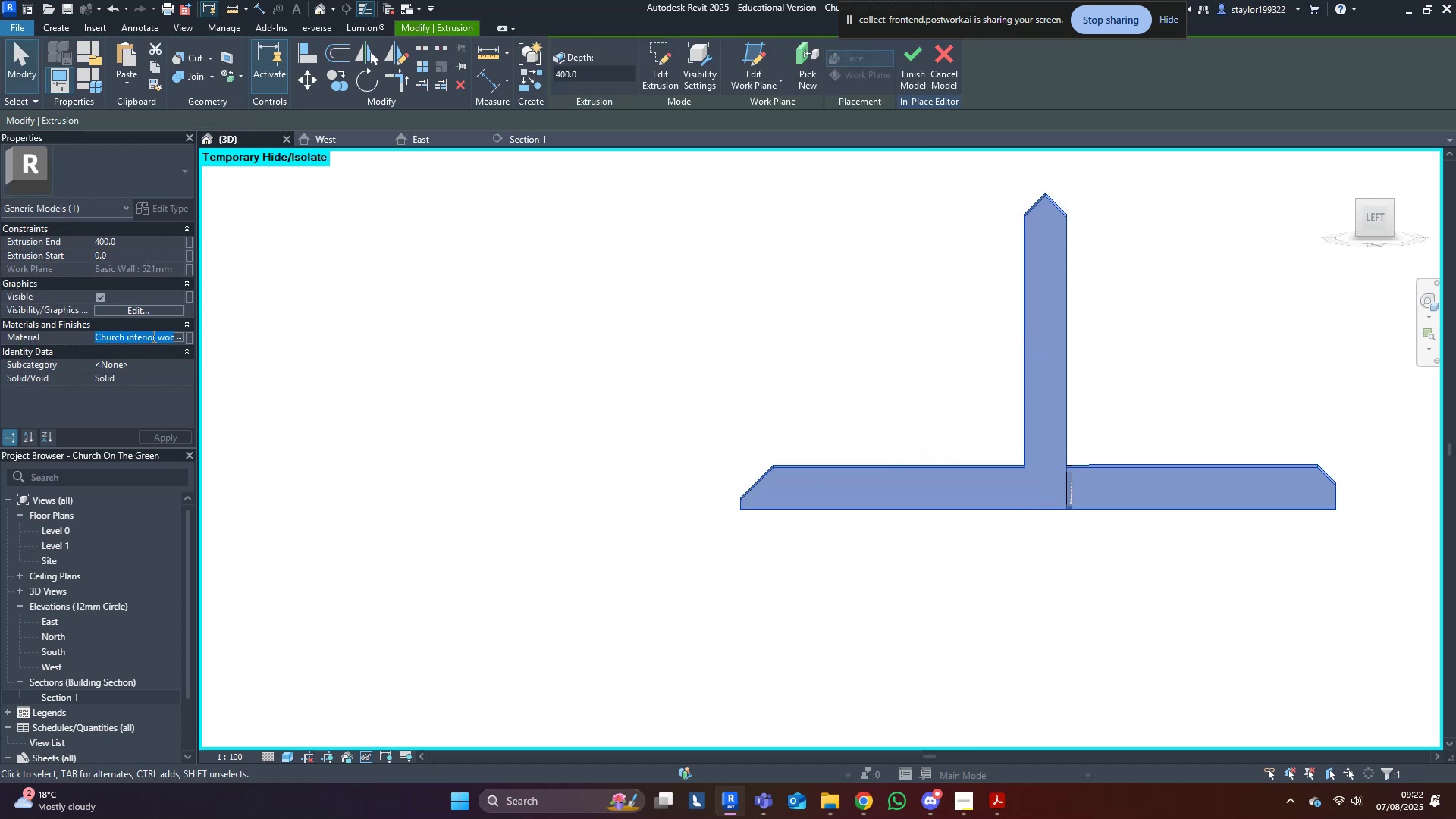 
key(Control+C)
 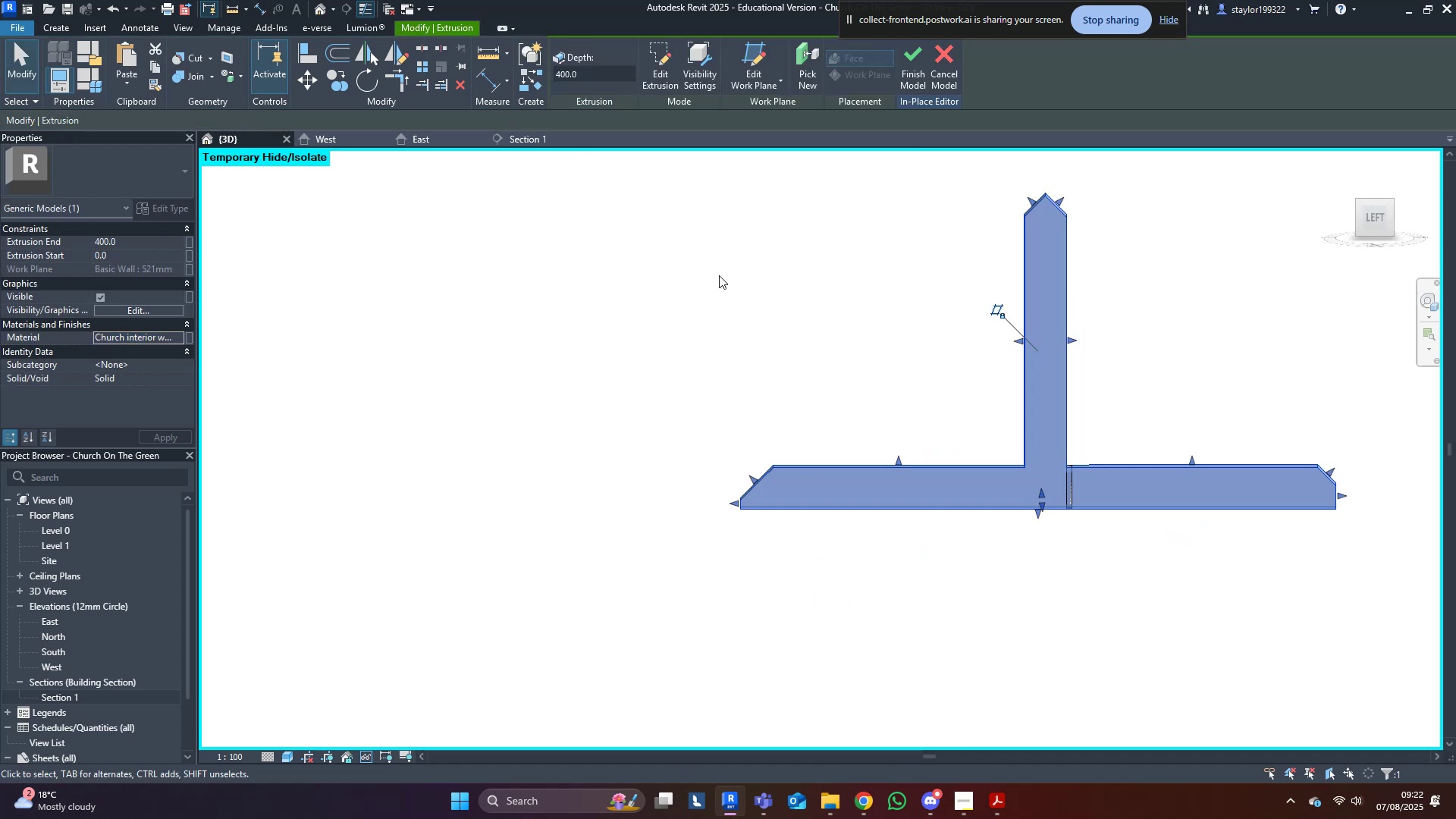 
left_click([719, 275])
 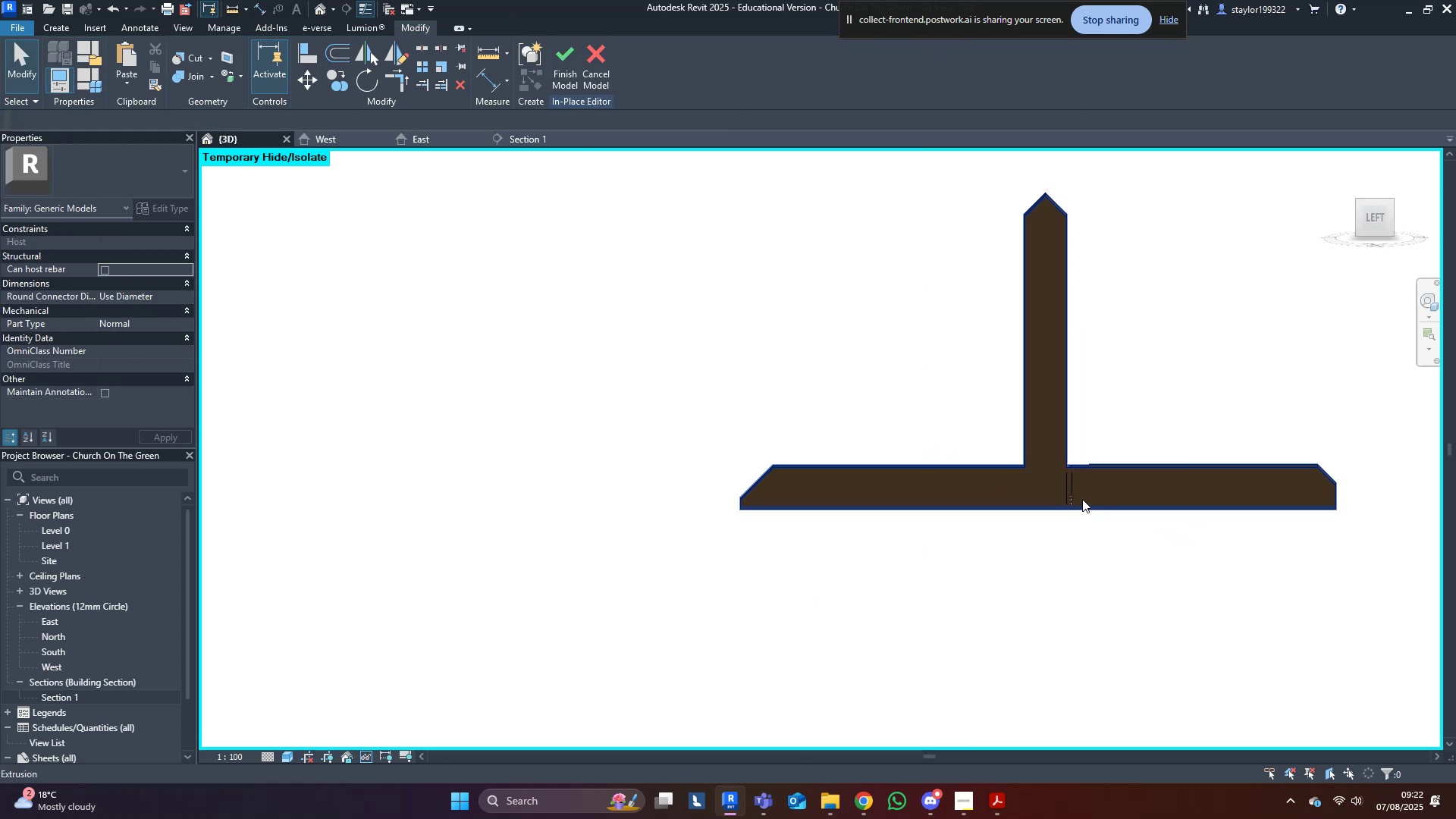 
left_click([1073, 496])
 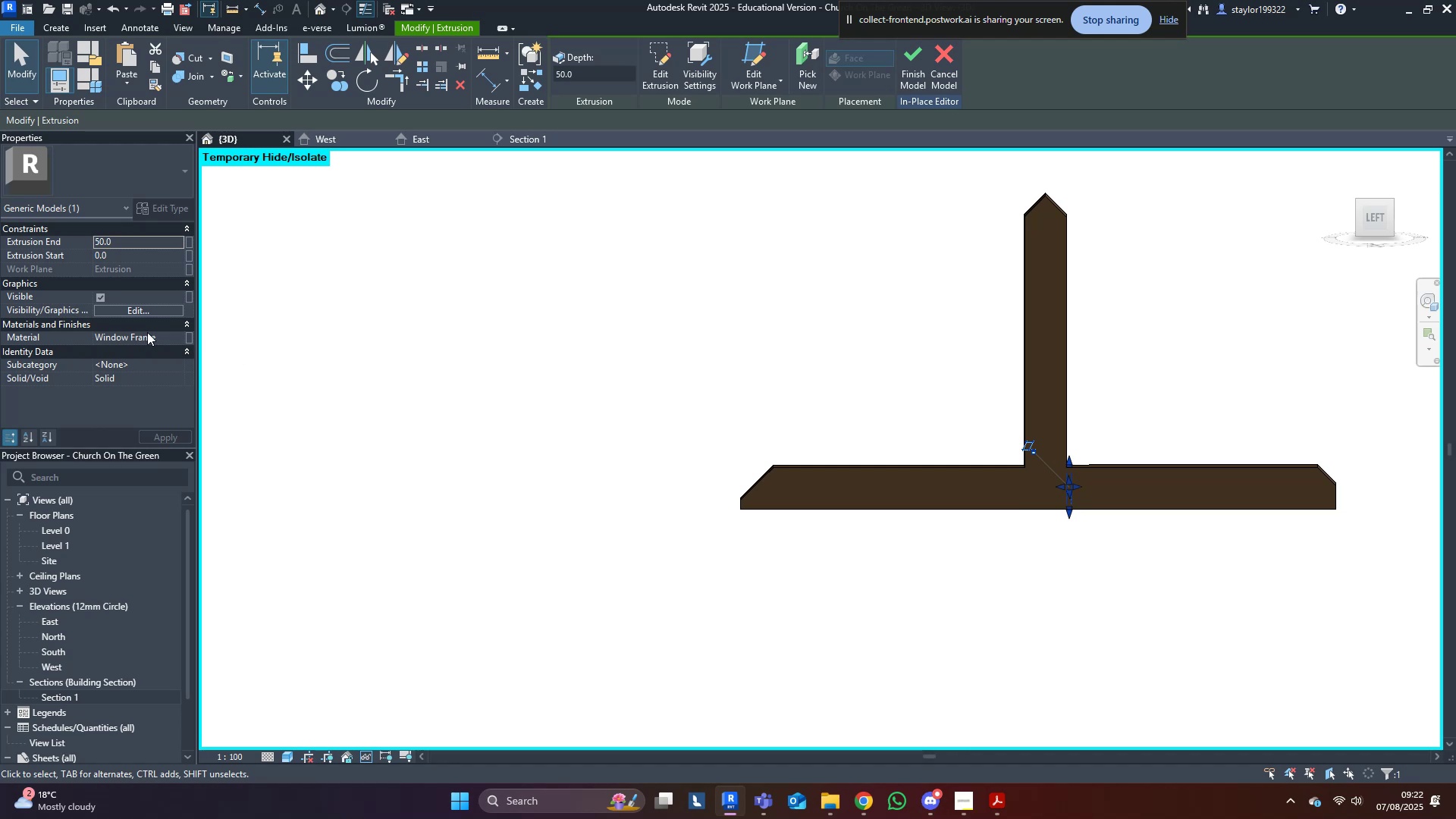 
left_click([155, 336])
 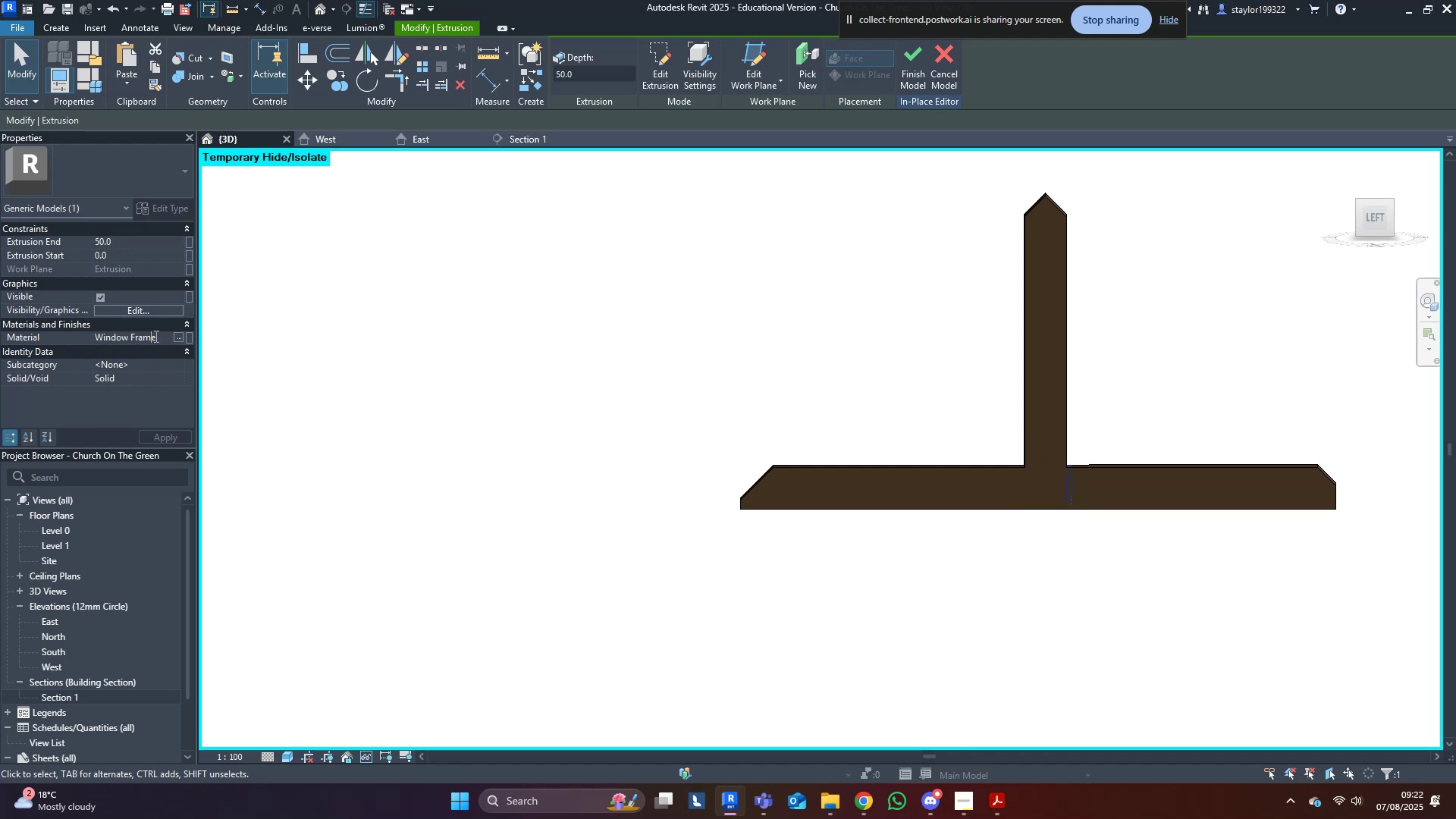 
key(Control+A)
 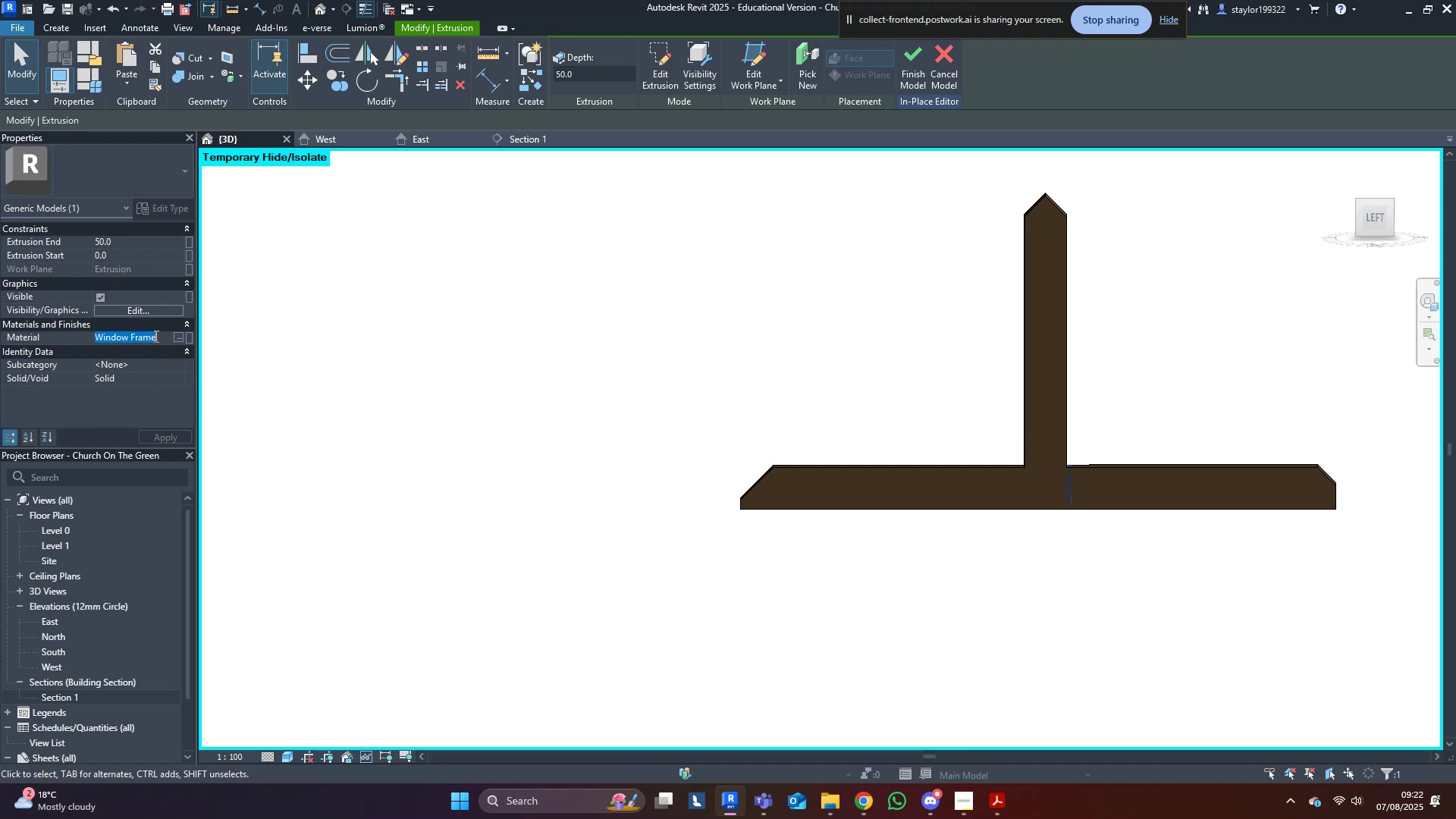 
key(Control+V)
 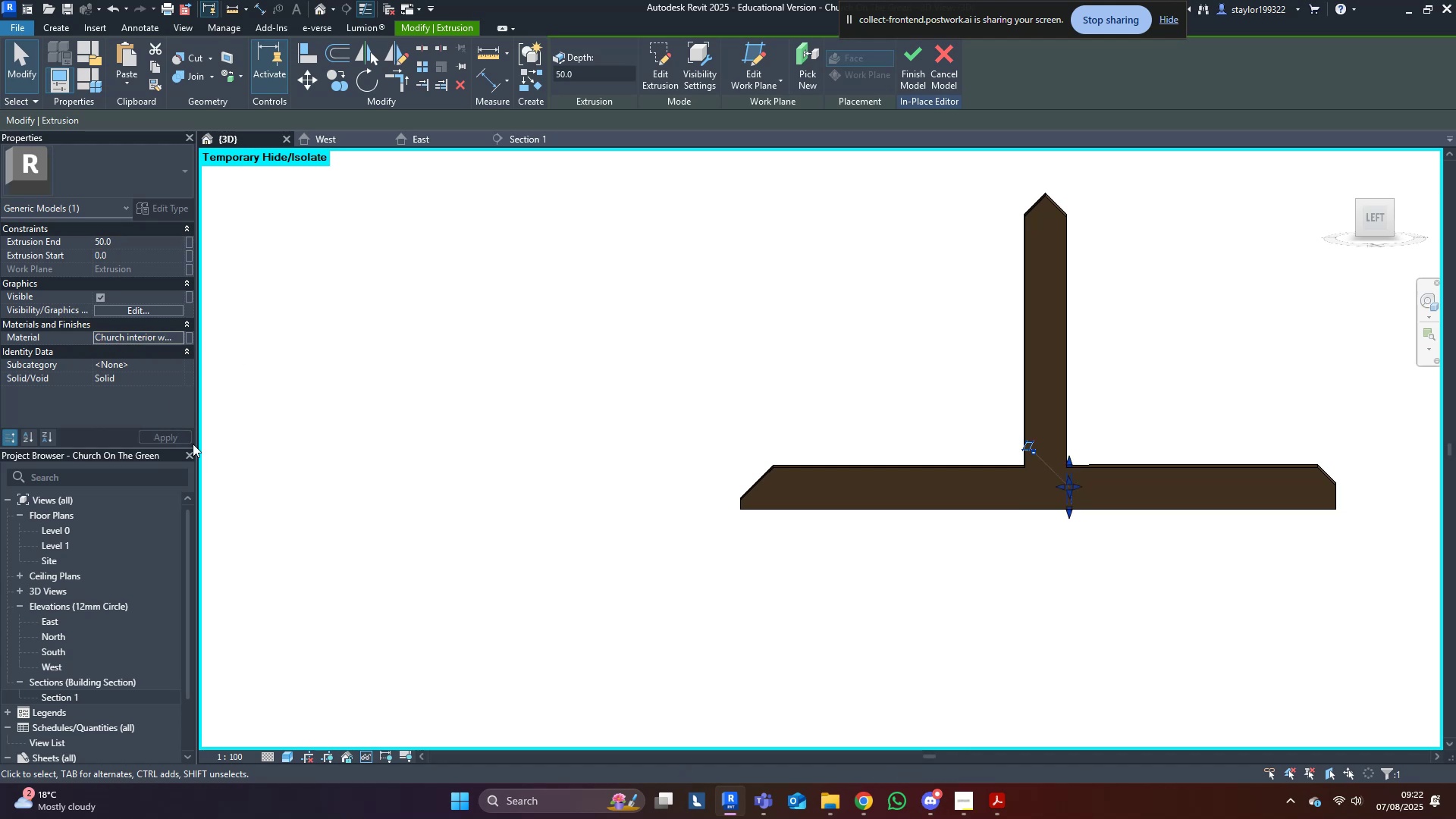 
left_click([176, 437])
 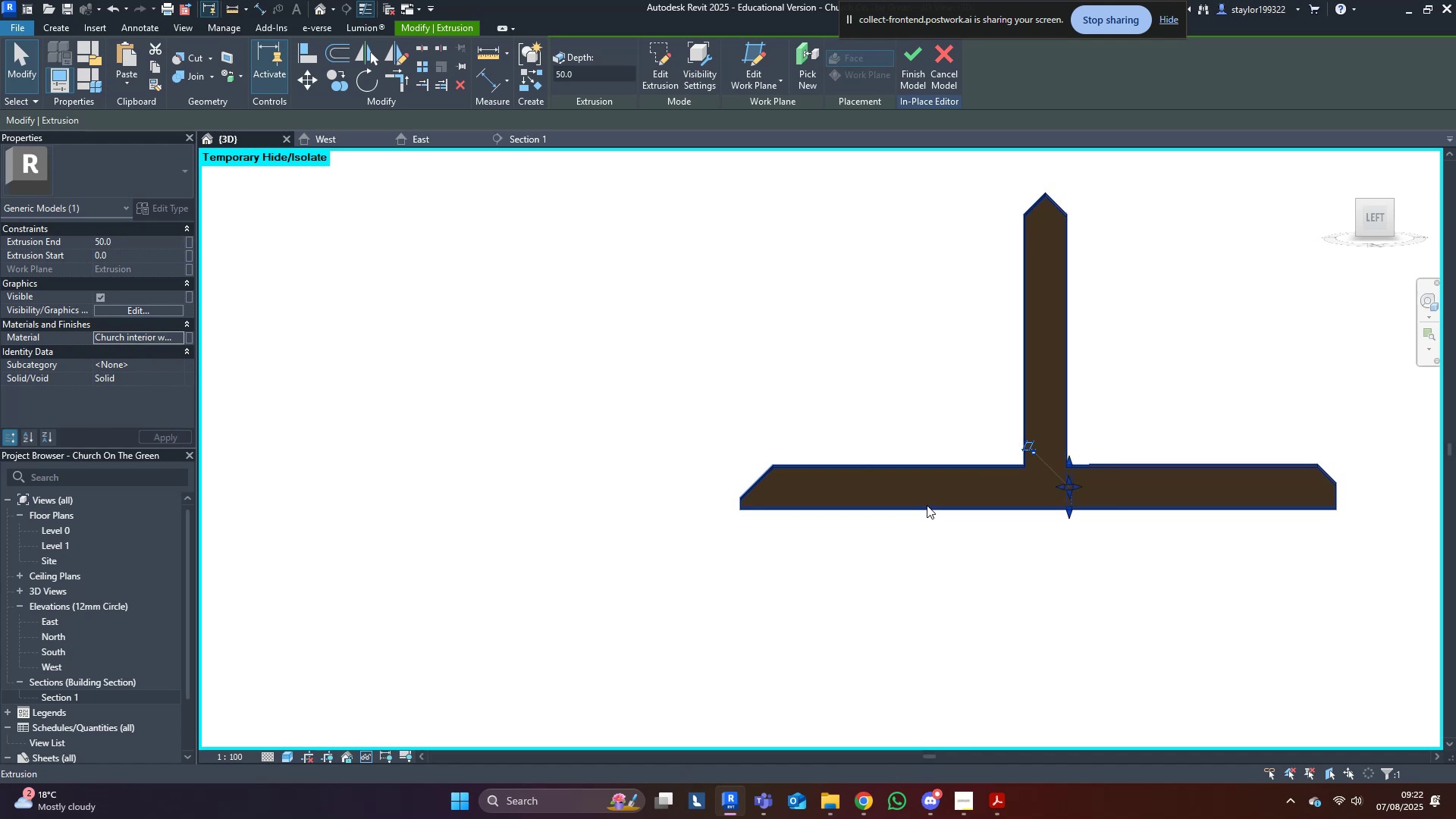 
wait(8.11)
 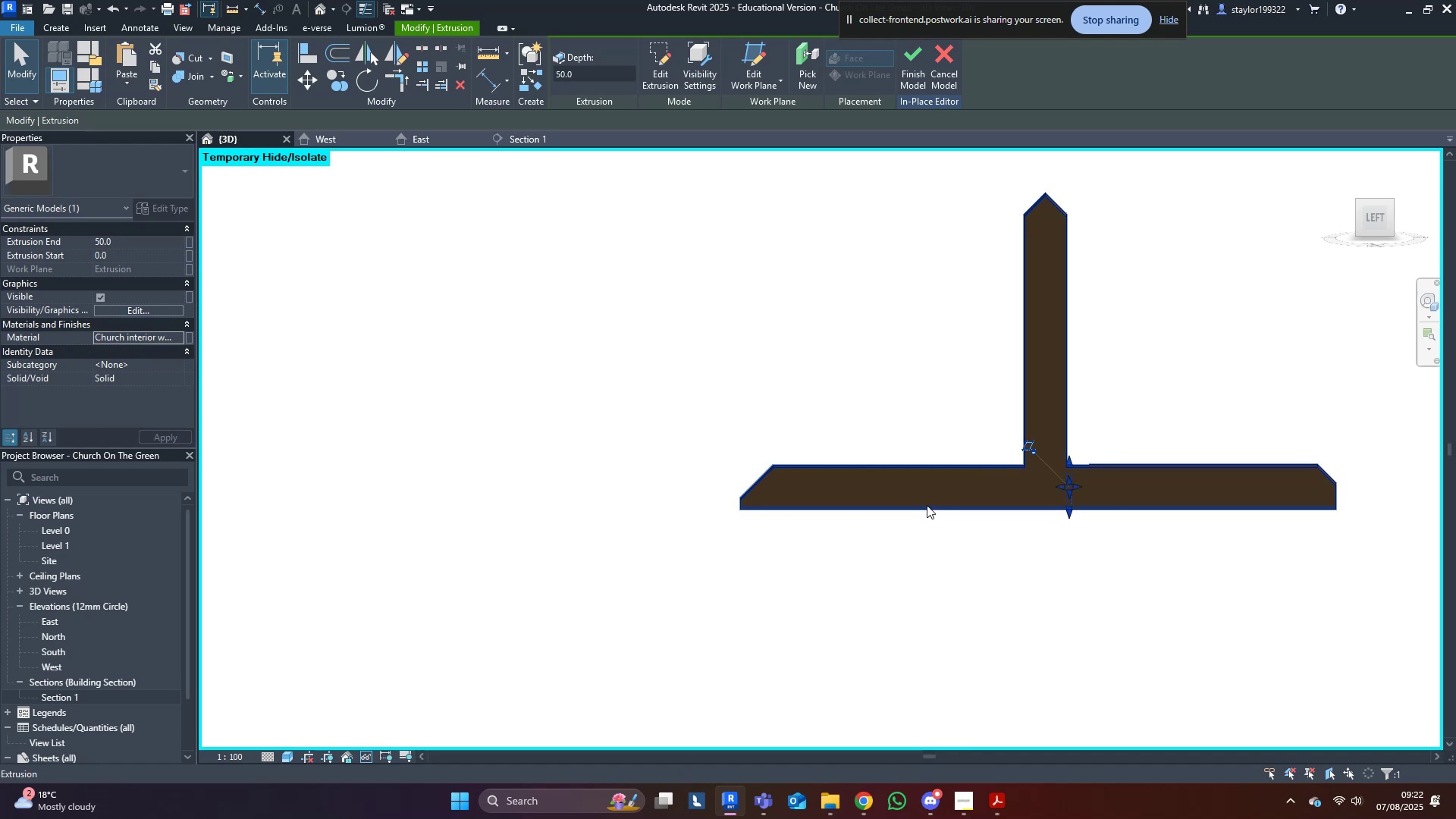 
left_click([1304, 560])
 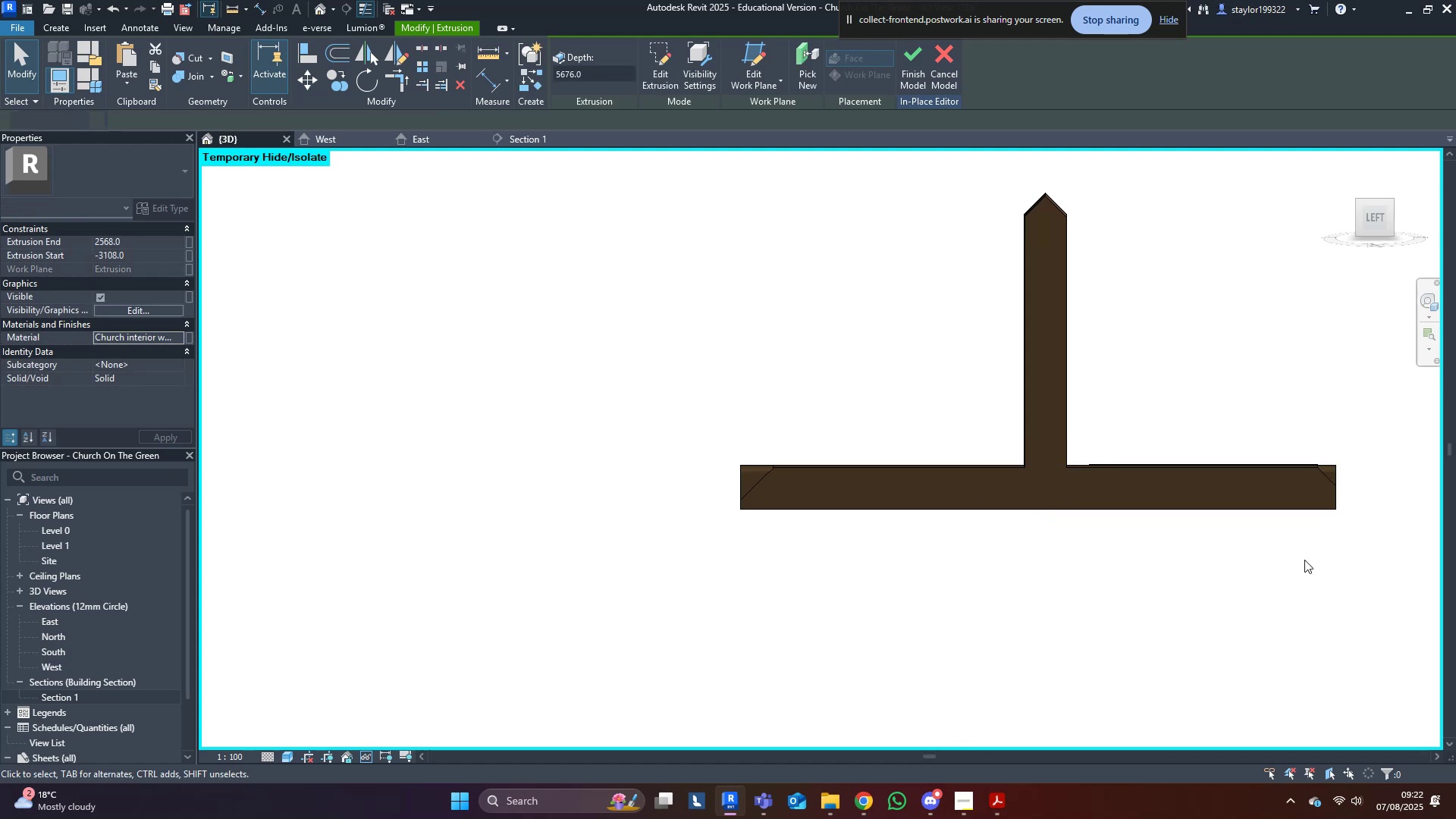 
hold_key(key=ShiftLeft, duration=0.37)
 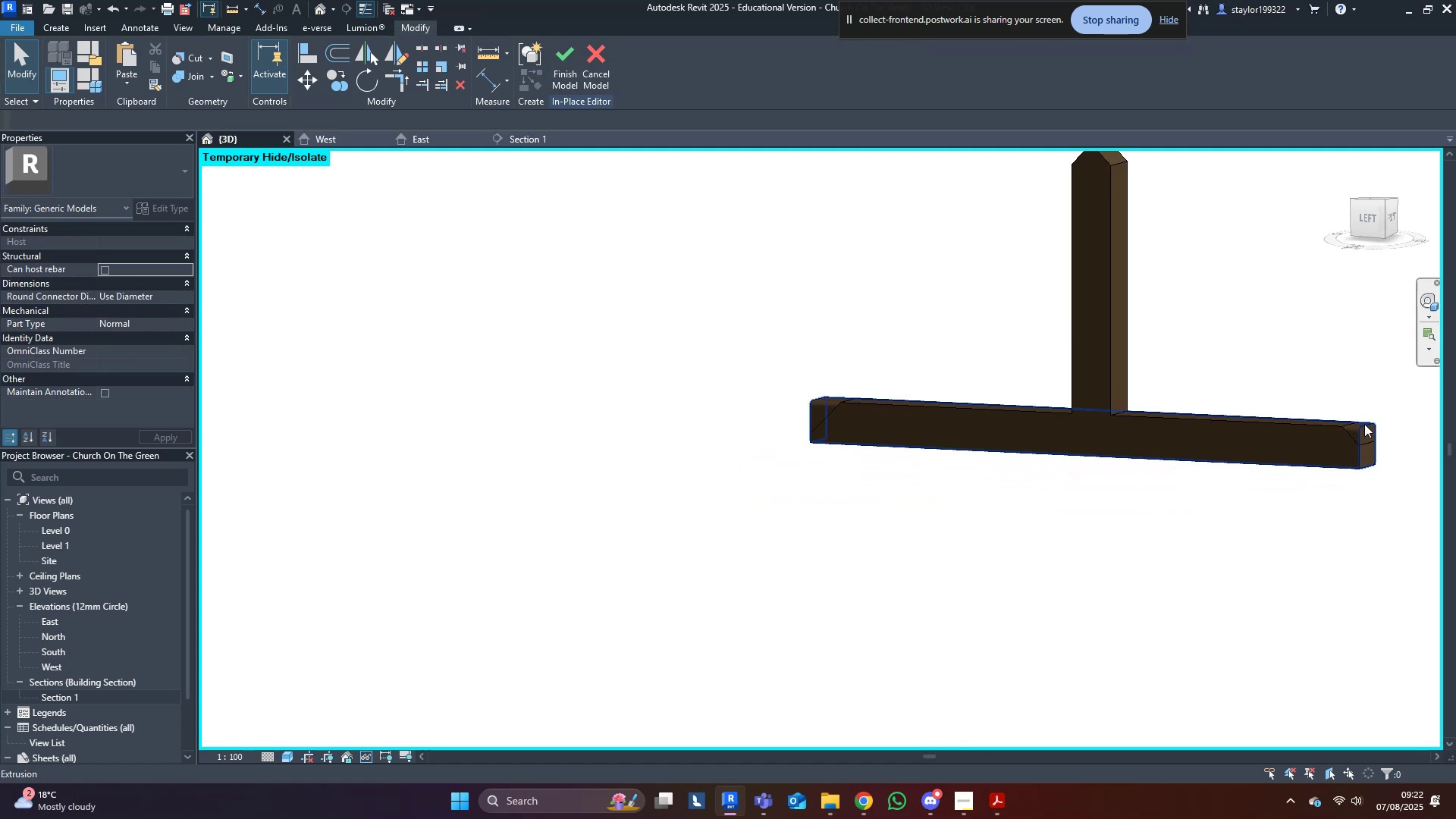 
scroll: coordinate [1364, 425], scroll_direction: up, amount: 4.0
 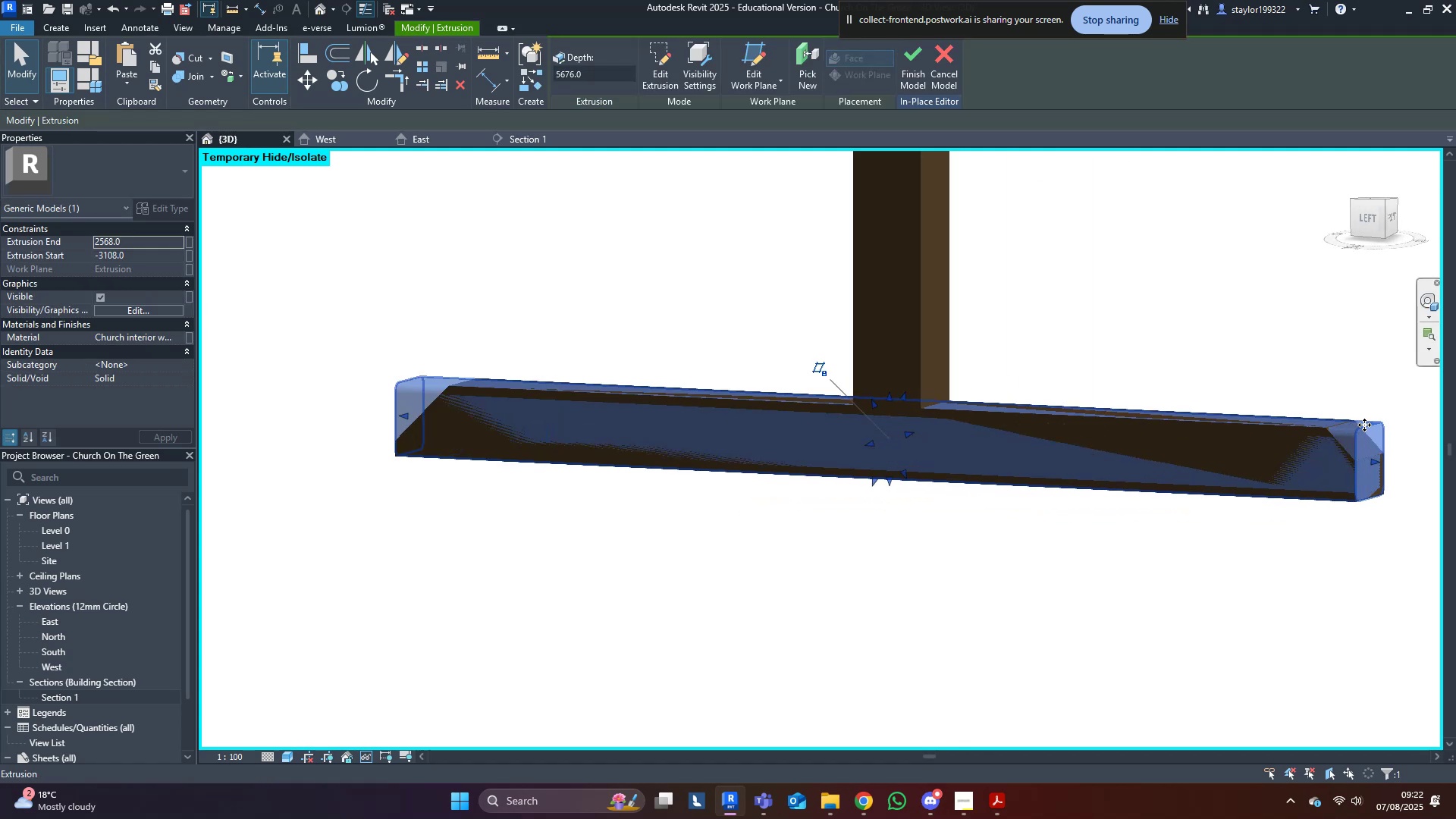 
type(hi)
 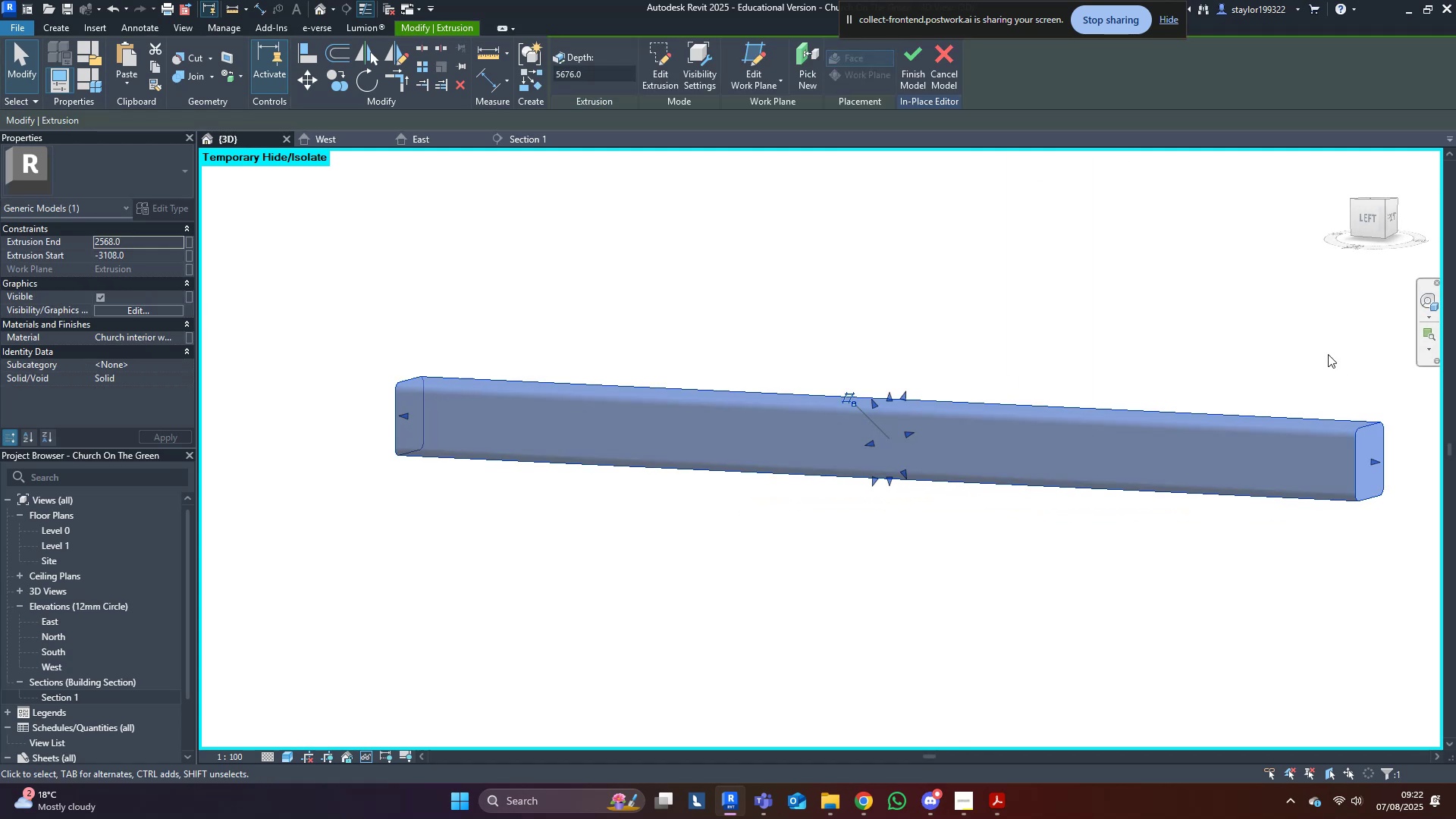 
left_click([1309, 324])
 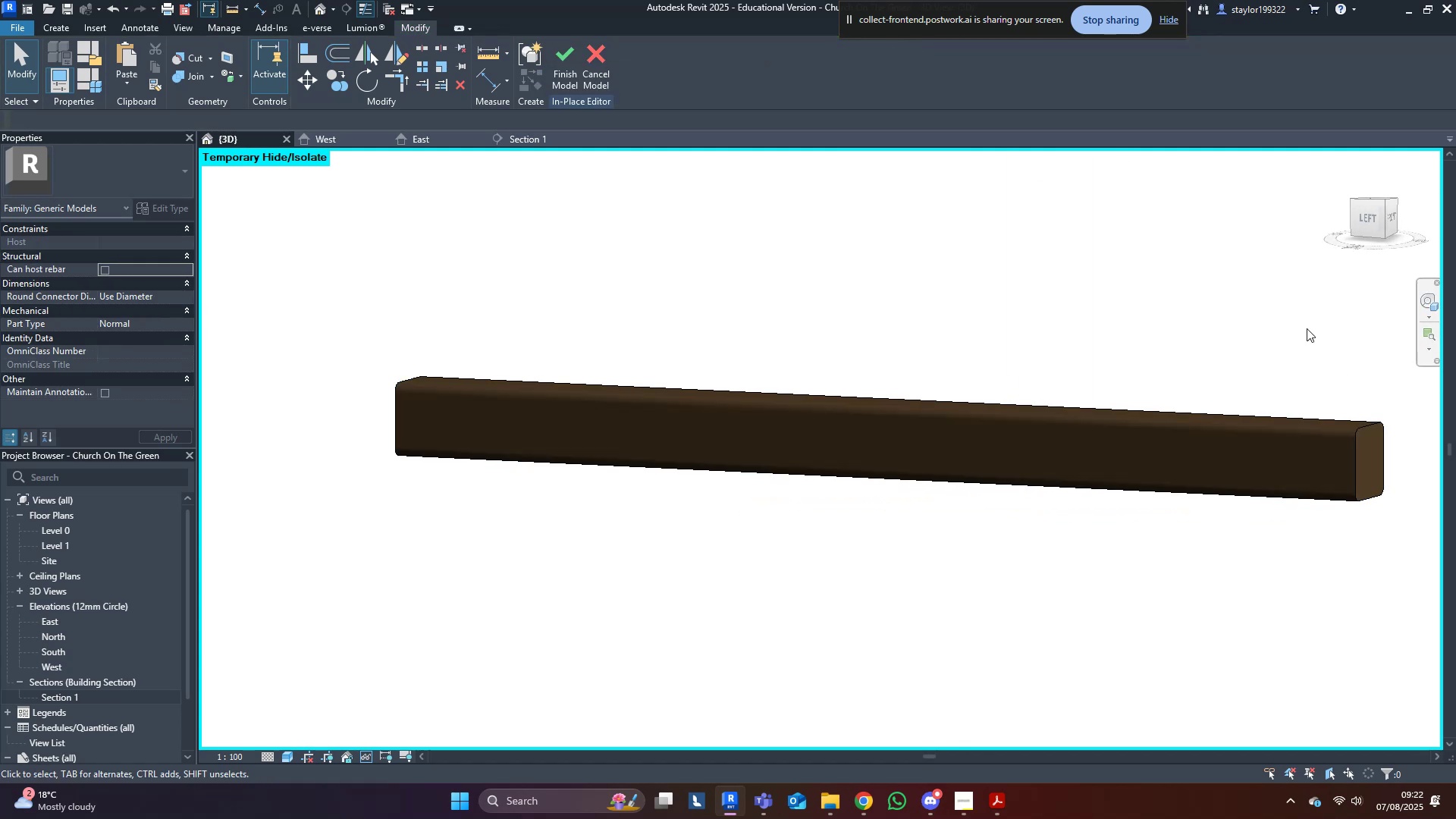 
scroll: coordinate [1238, 388], scroll_direction: down, amount: 5.0
 